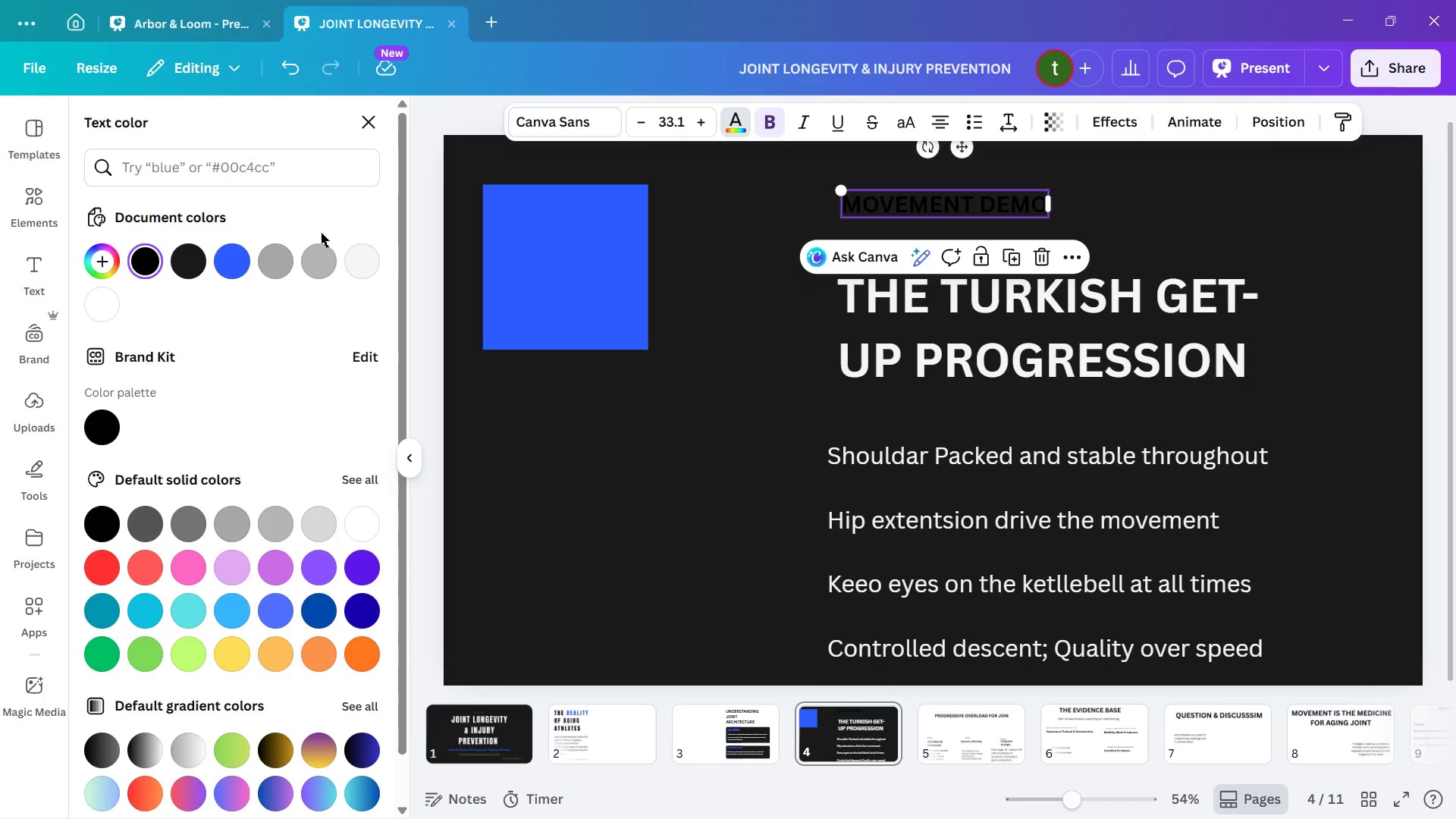 
left_click([361, 253])
 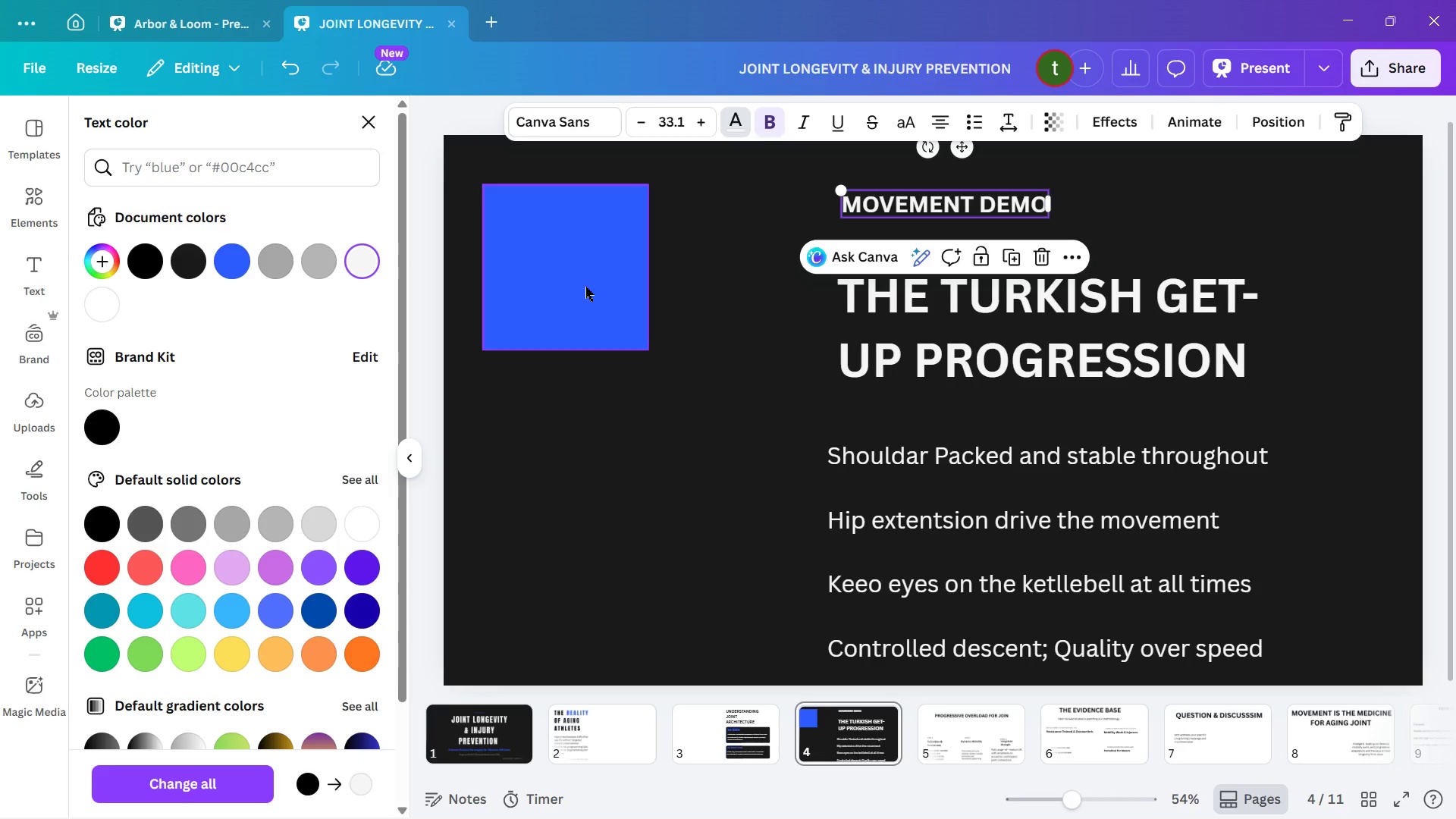 
left_click([585, 287])
 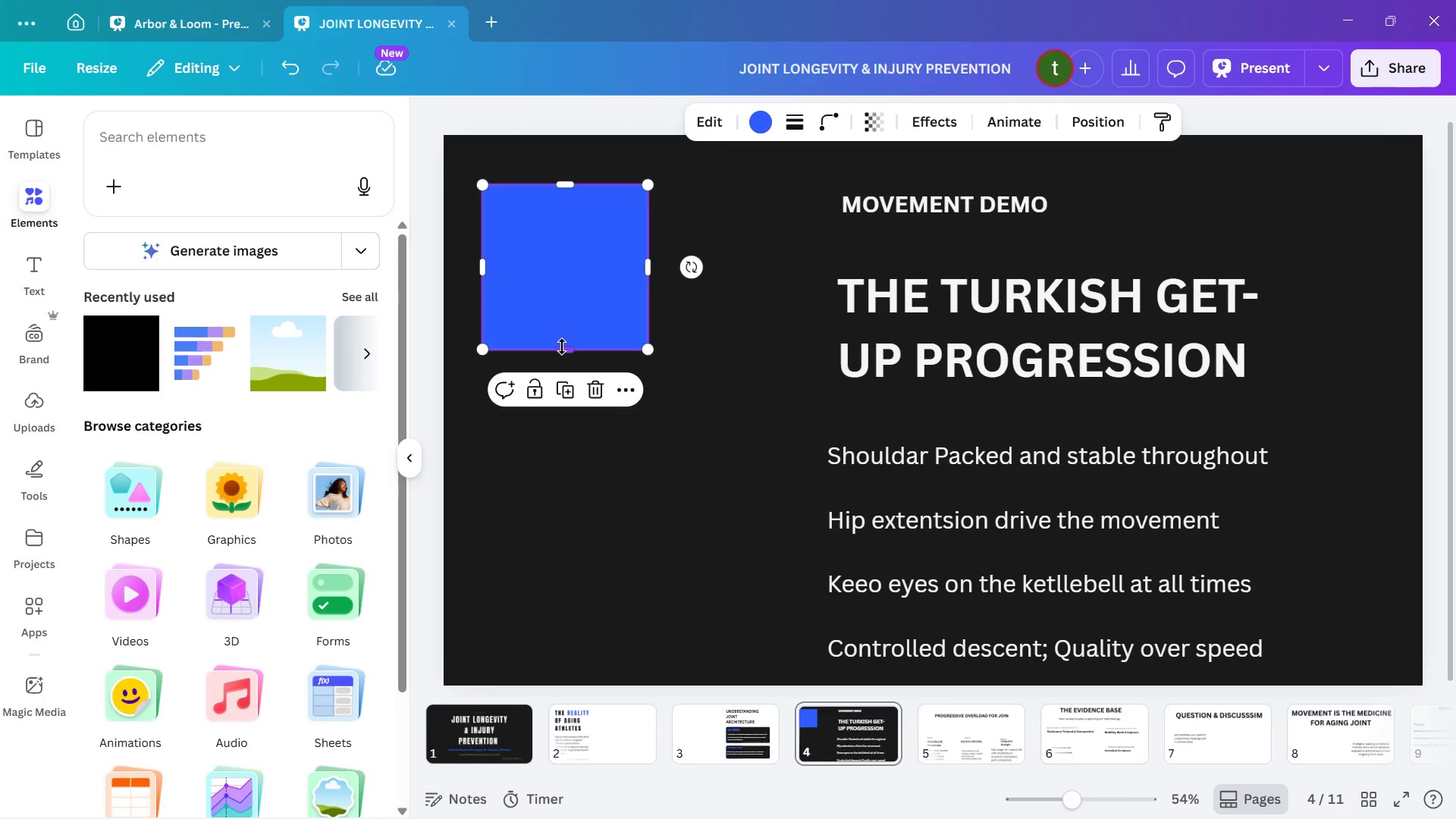 
left_click_drag(start_coordinate=[566, 350], to_coordinate=[594, 218])
 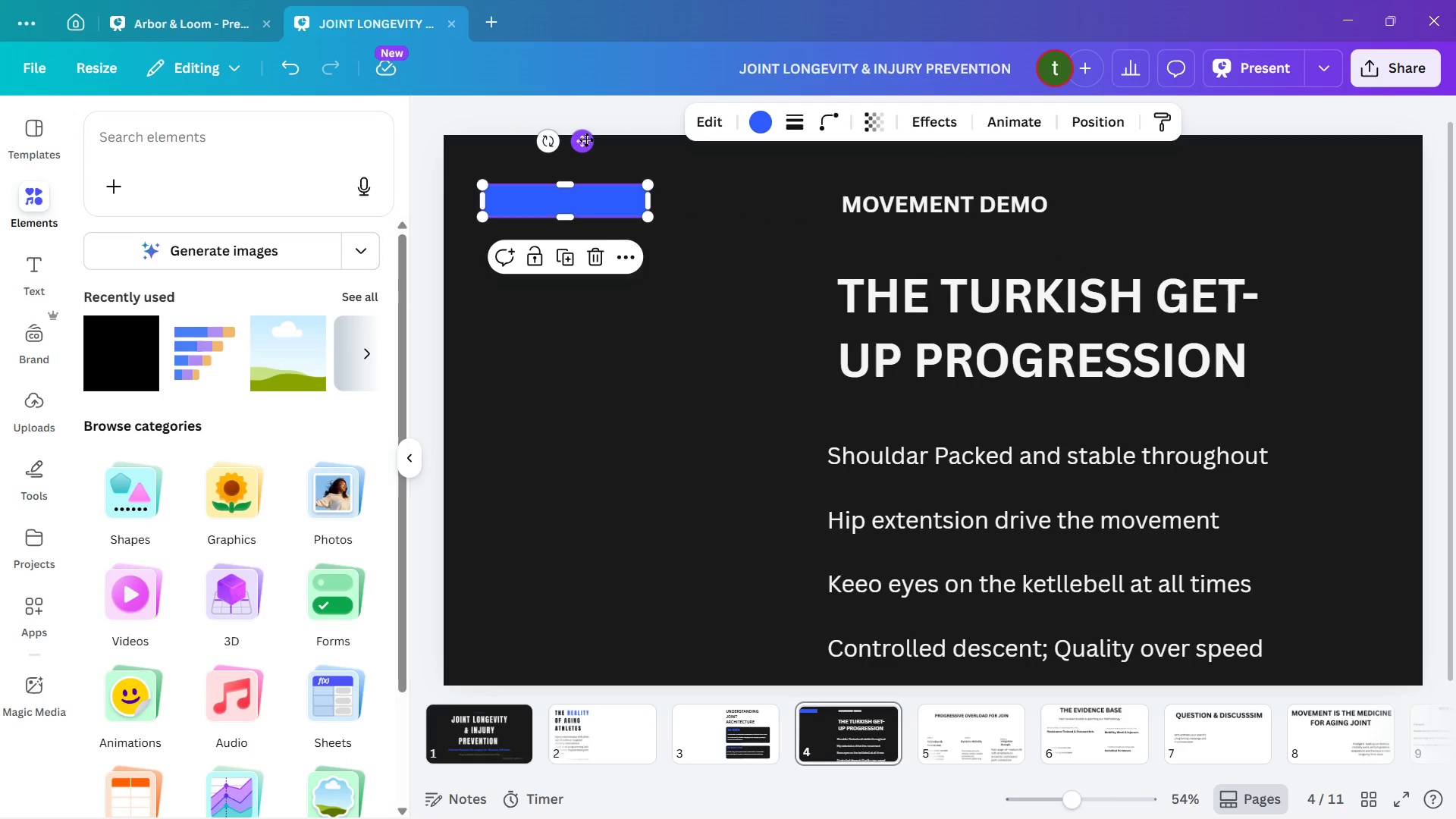 
left_click_drag(start_coordinate=[585, 140], to_coordinate=[926, 145])
 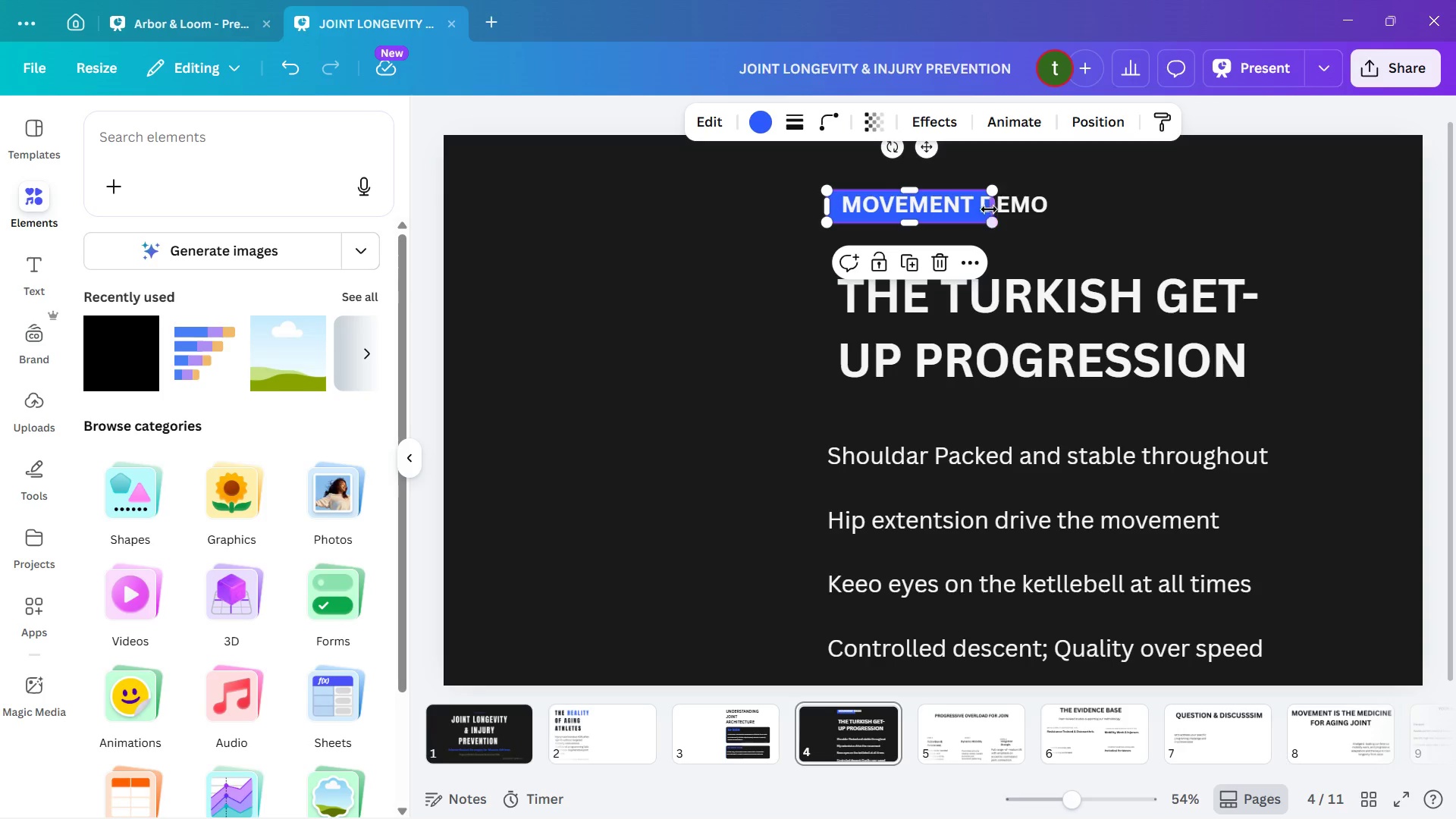 
left_click_drag(start_coordinate=[991, 207], to_coordinate=[1062, 193])
 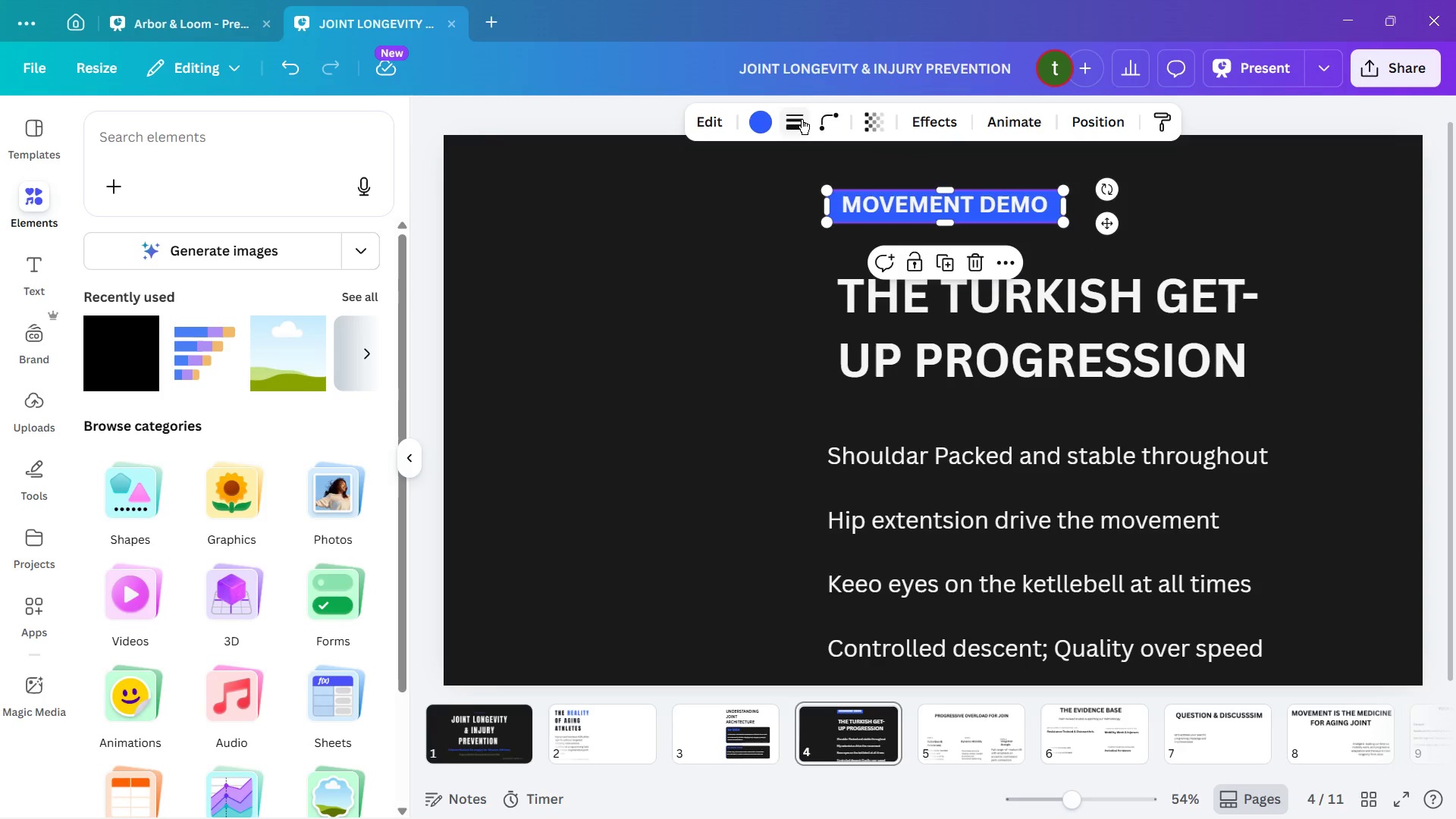 
left_click([827, 119])
 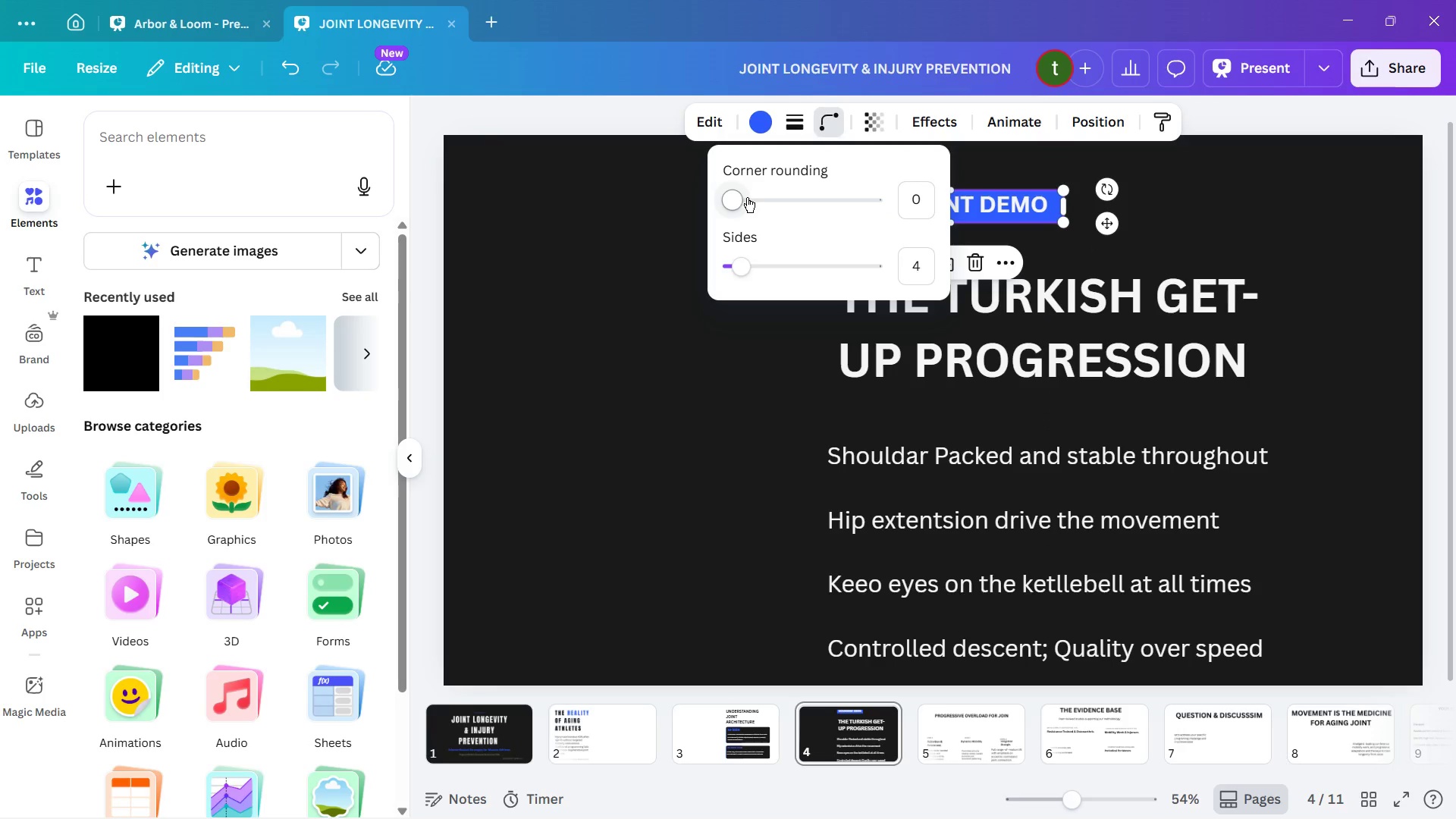 
left_click_drag(start_coordinate=[746, 197], to_coordinate=[759, 196])
 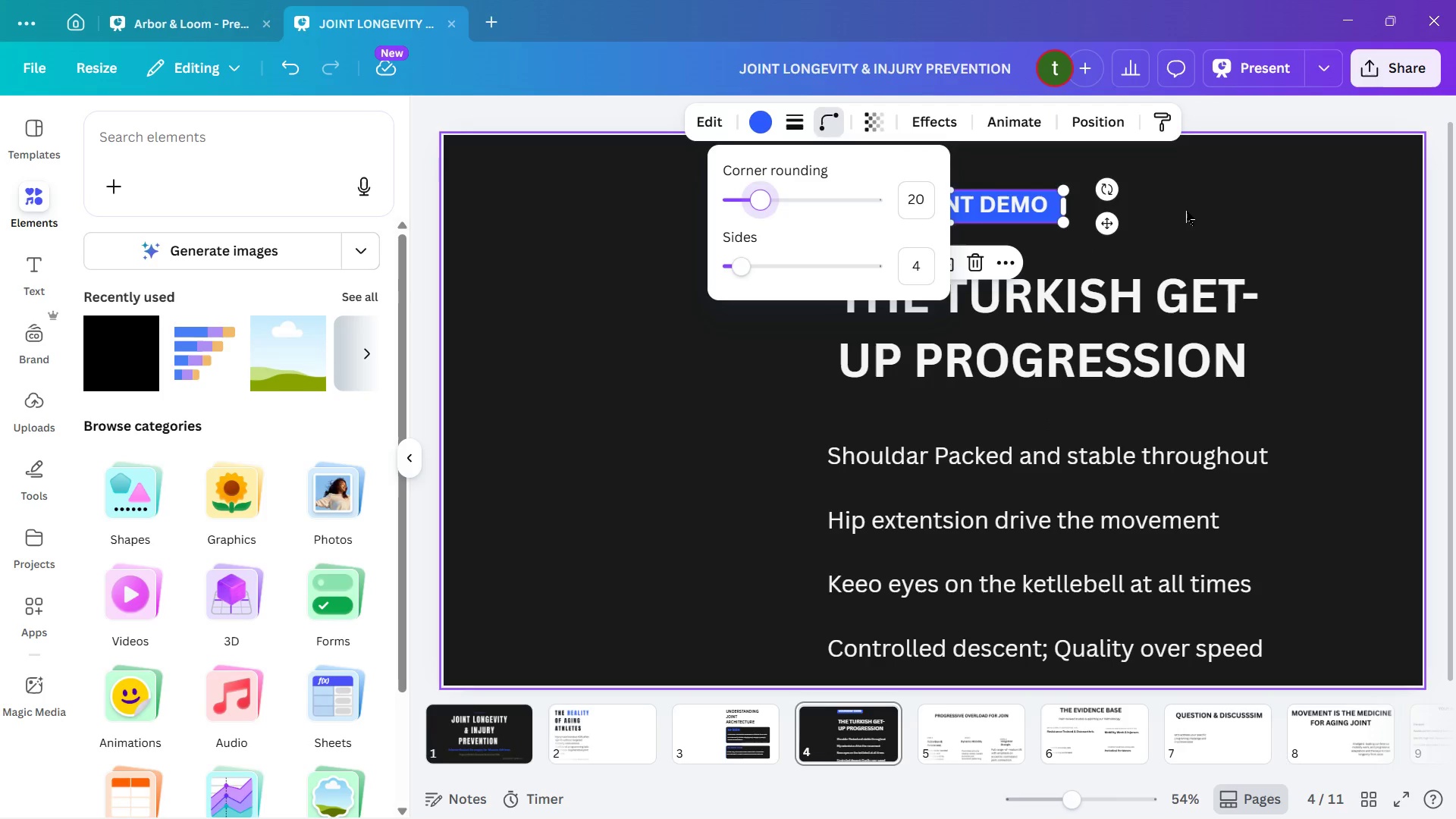 
left_click([1215, 216])
 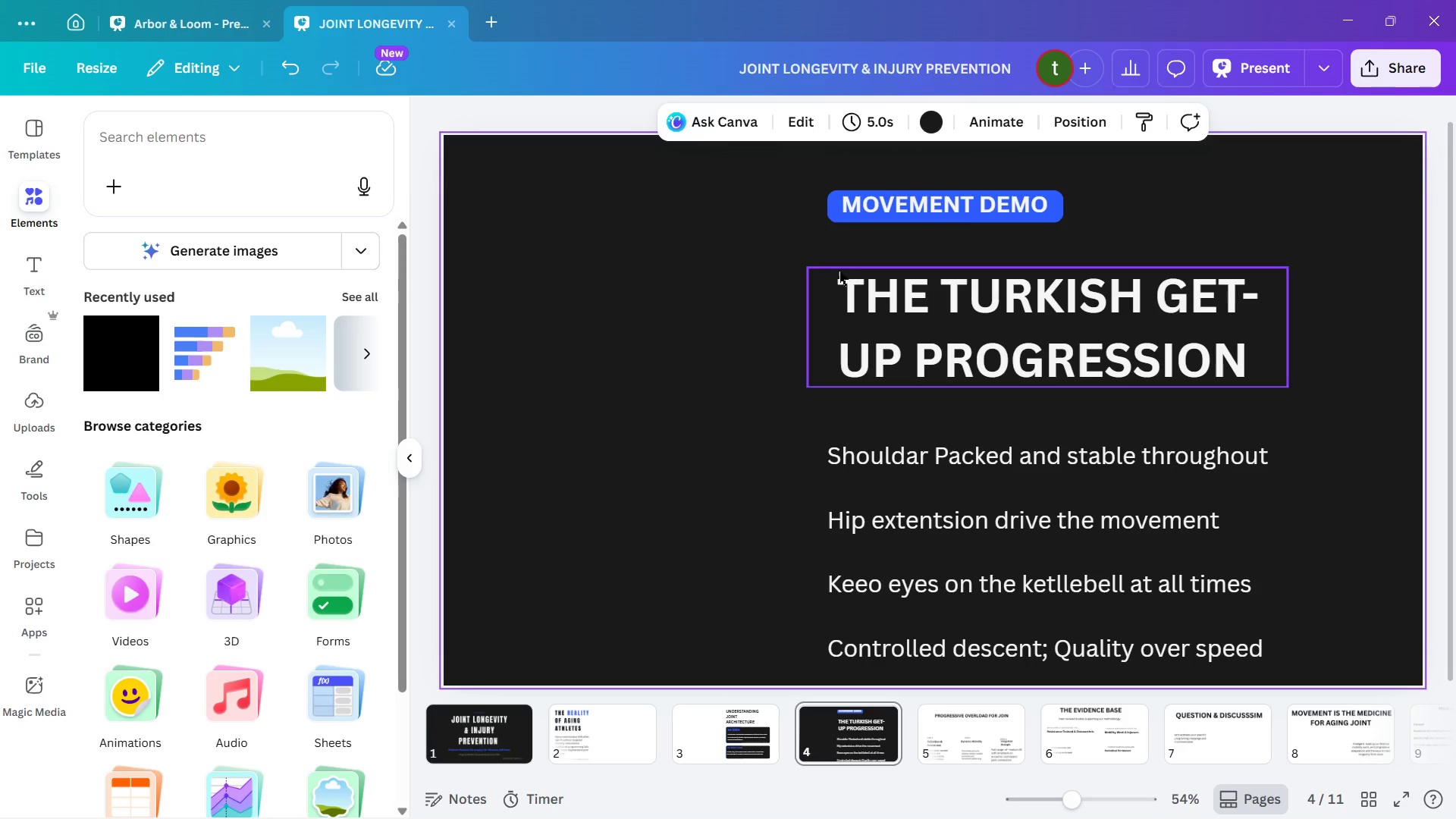 
left_click([838, 220])
 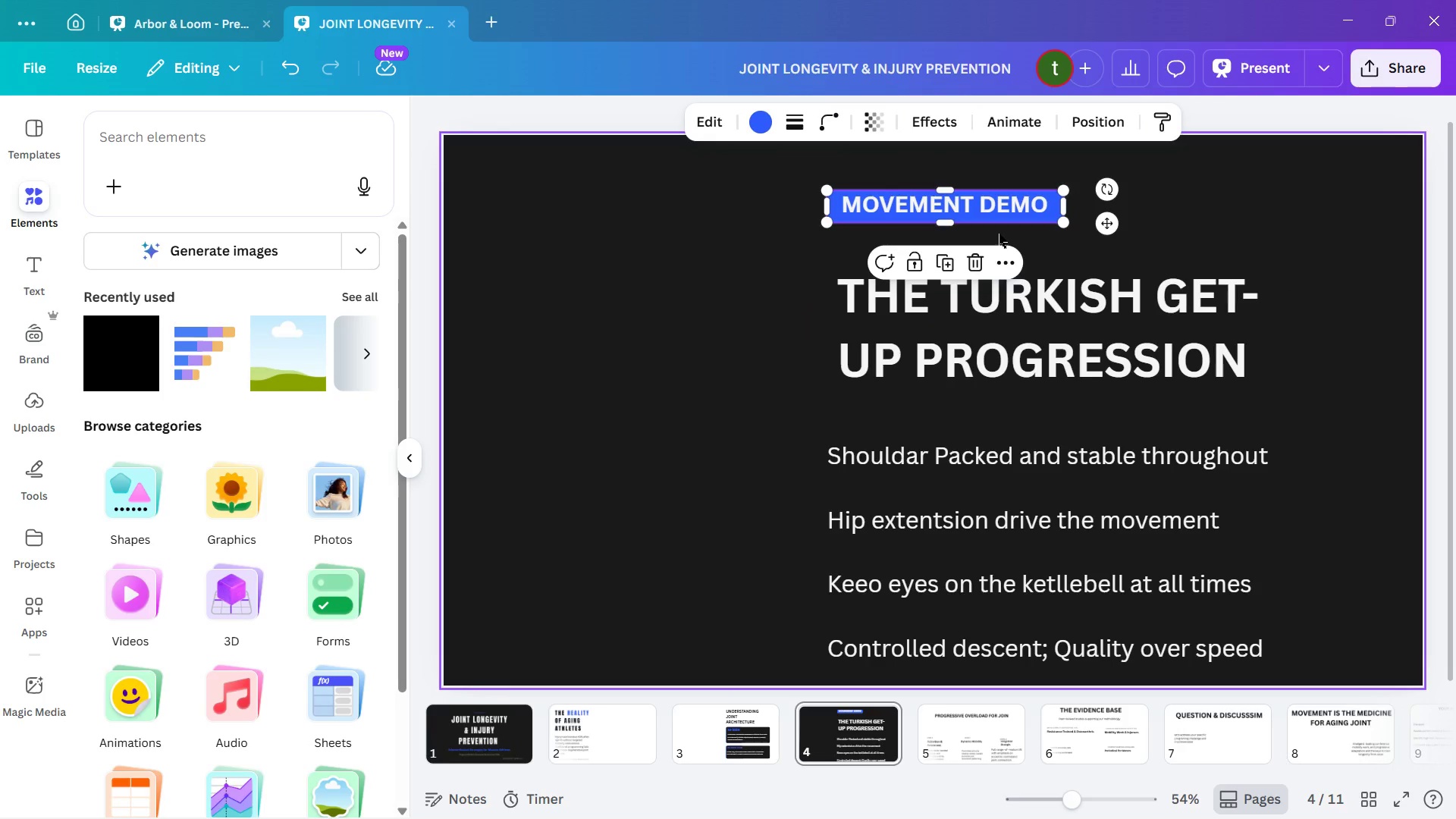 
key(ArrowUp)
 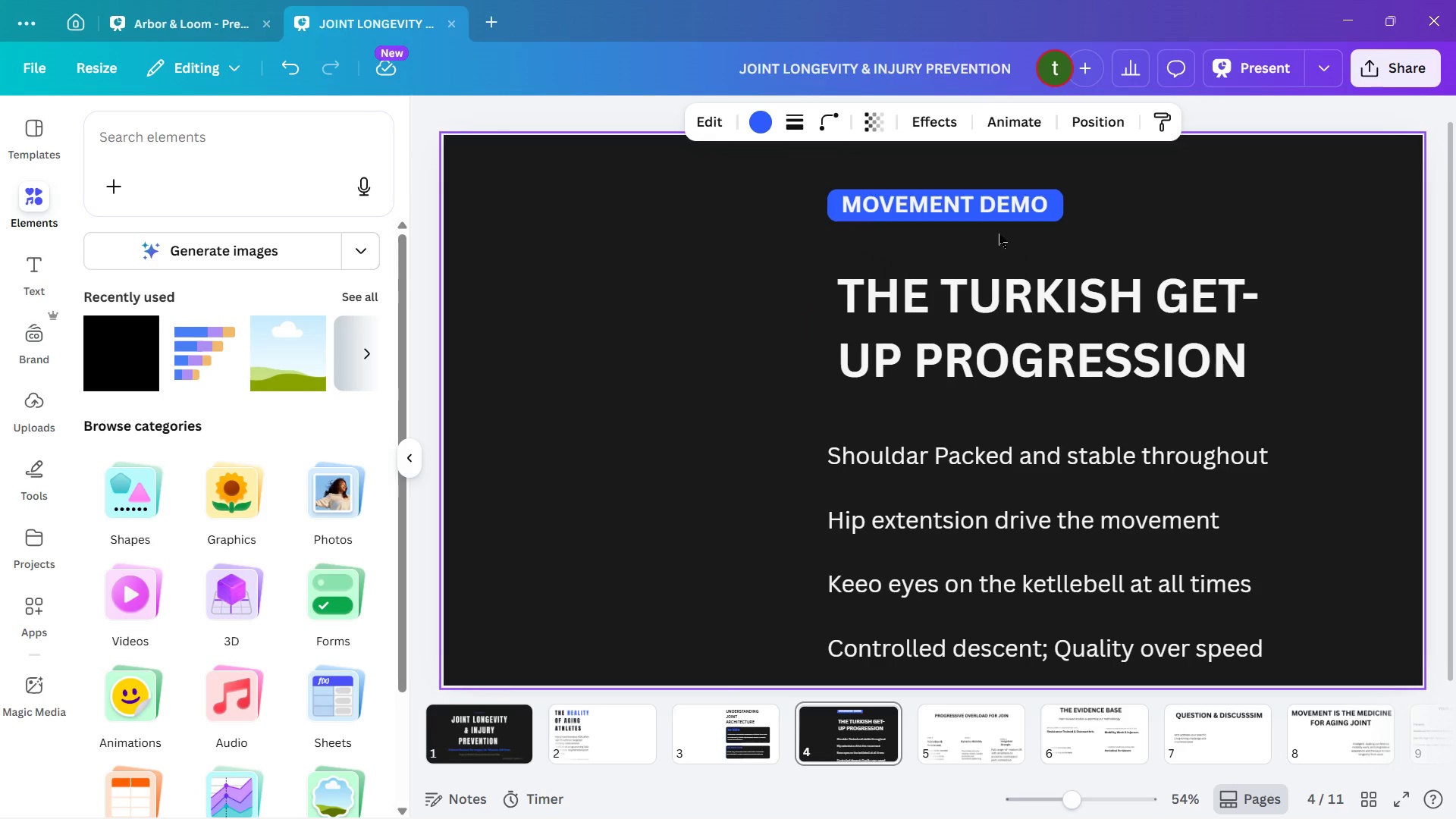 
key(ArrowUp)
 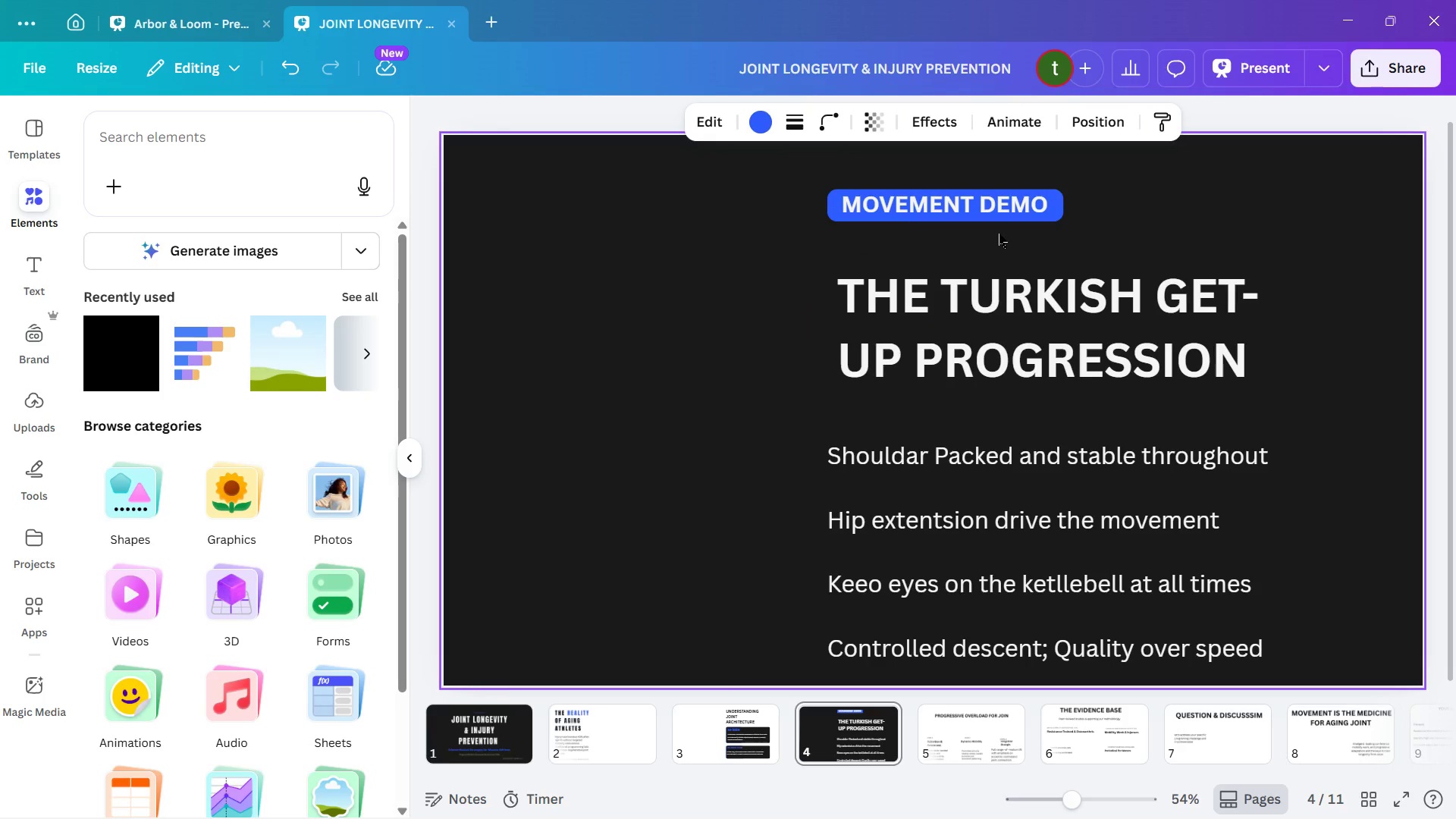 
key(ArrowUp)
 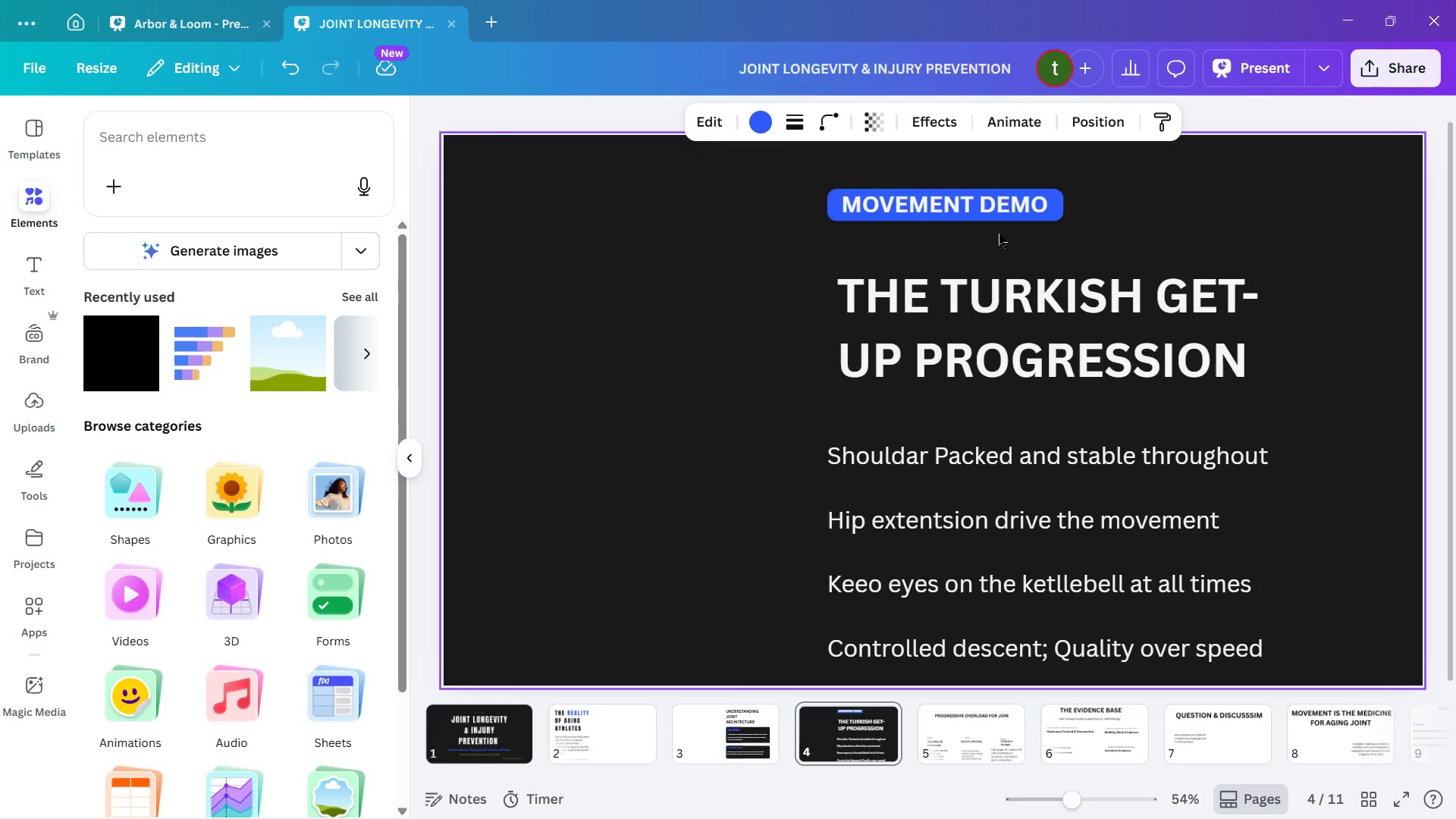 
key(ArrowUp)
 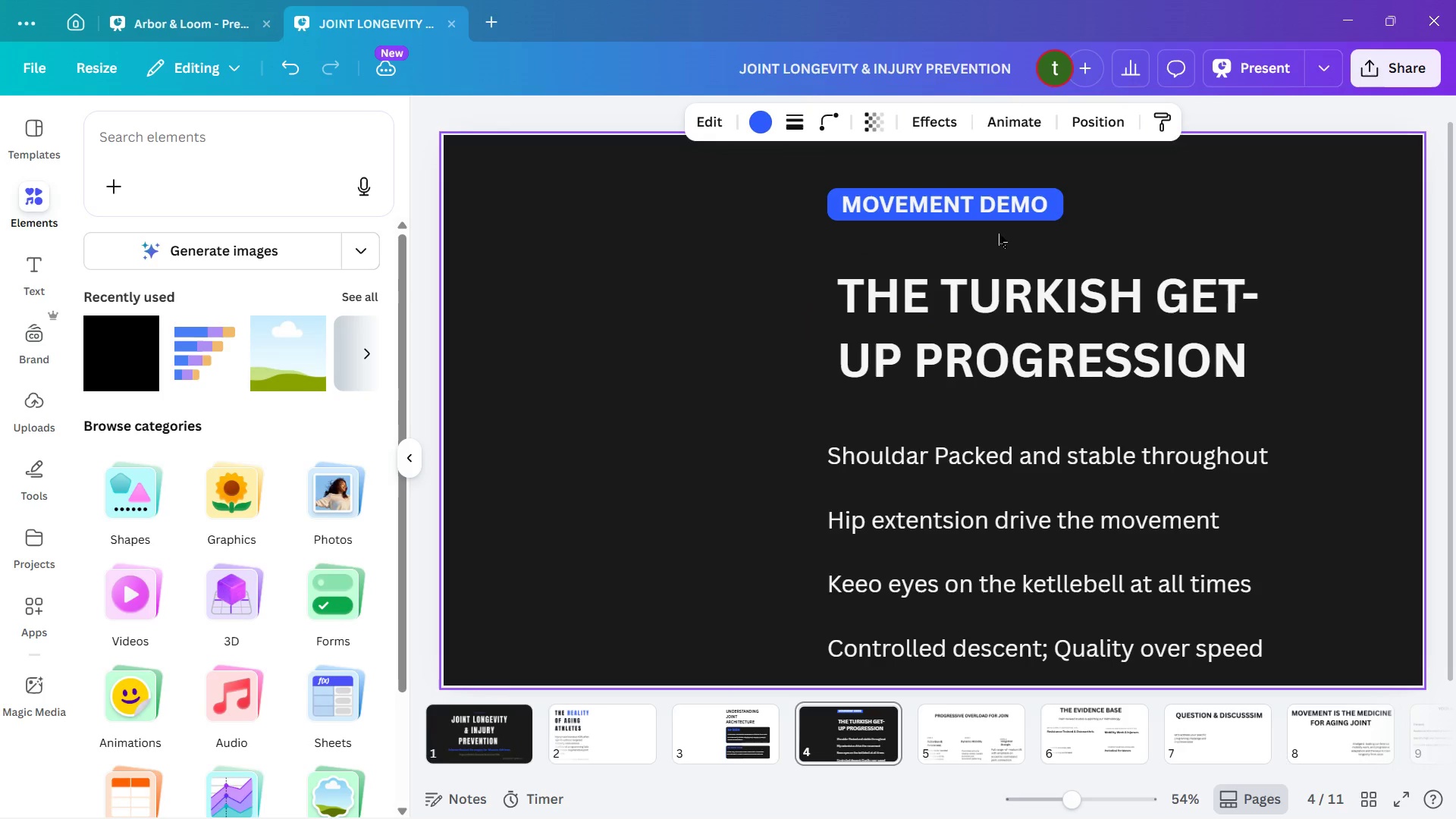 
key(ArrowDown)
 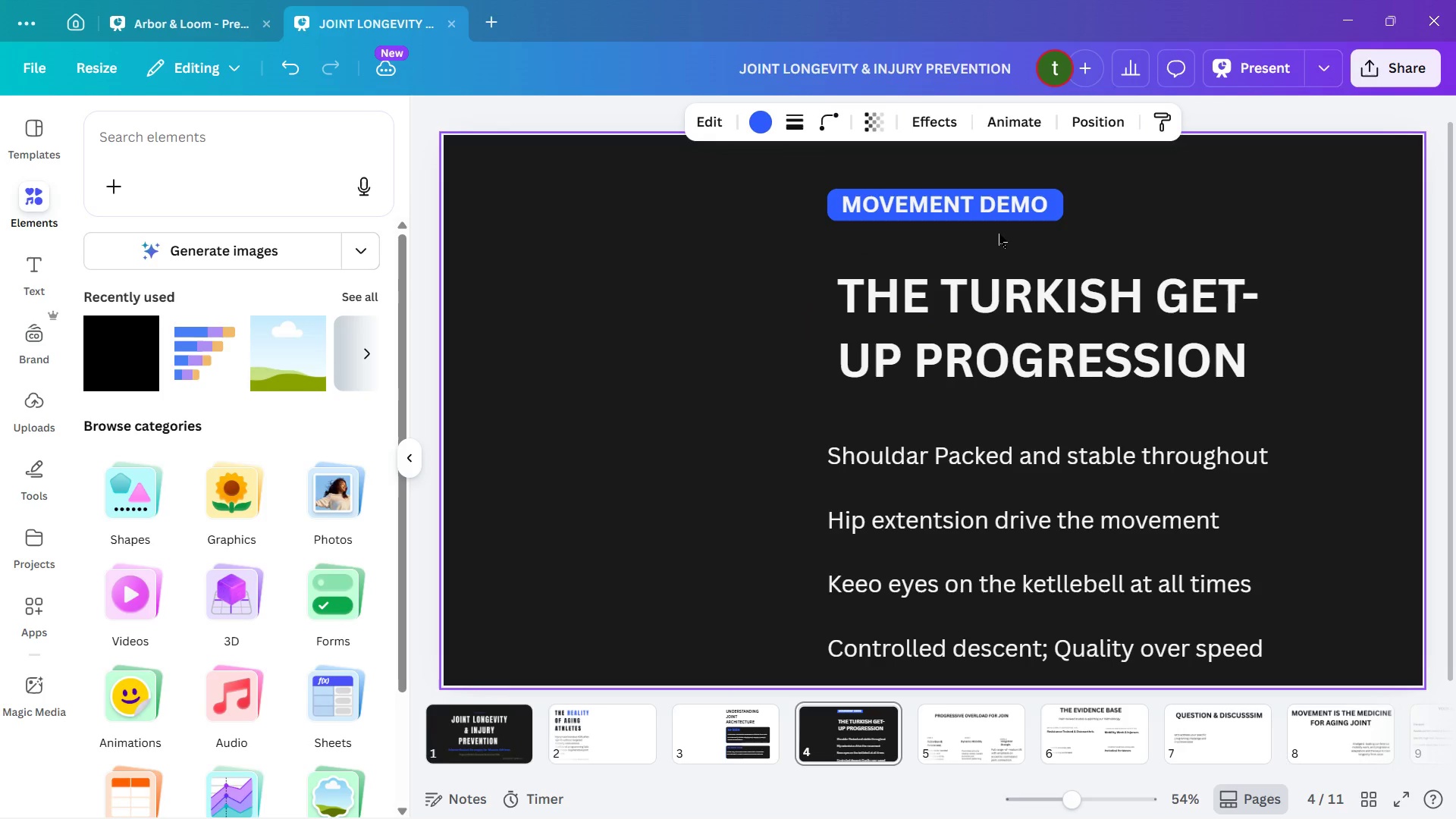 
key(ArrowRight)
 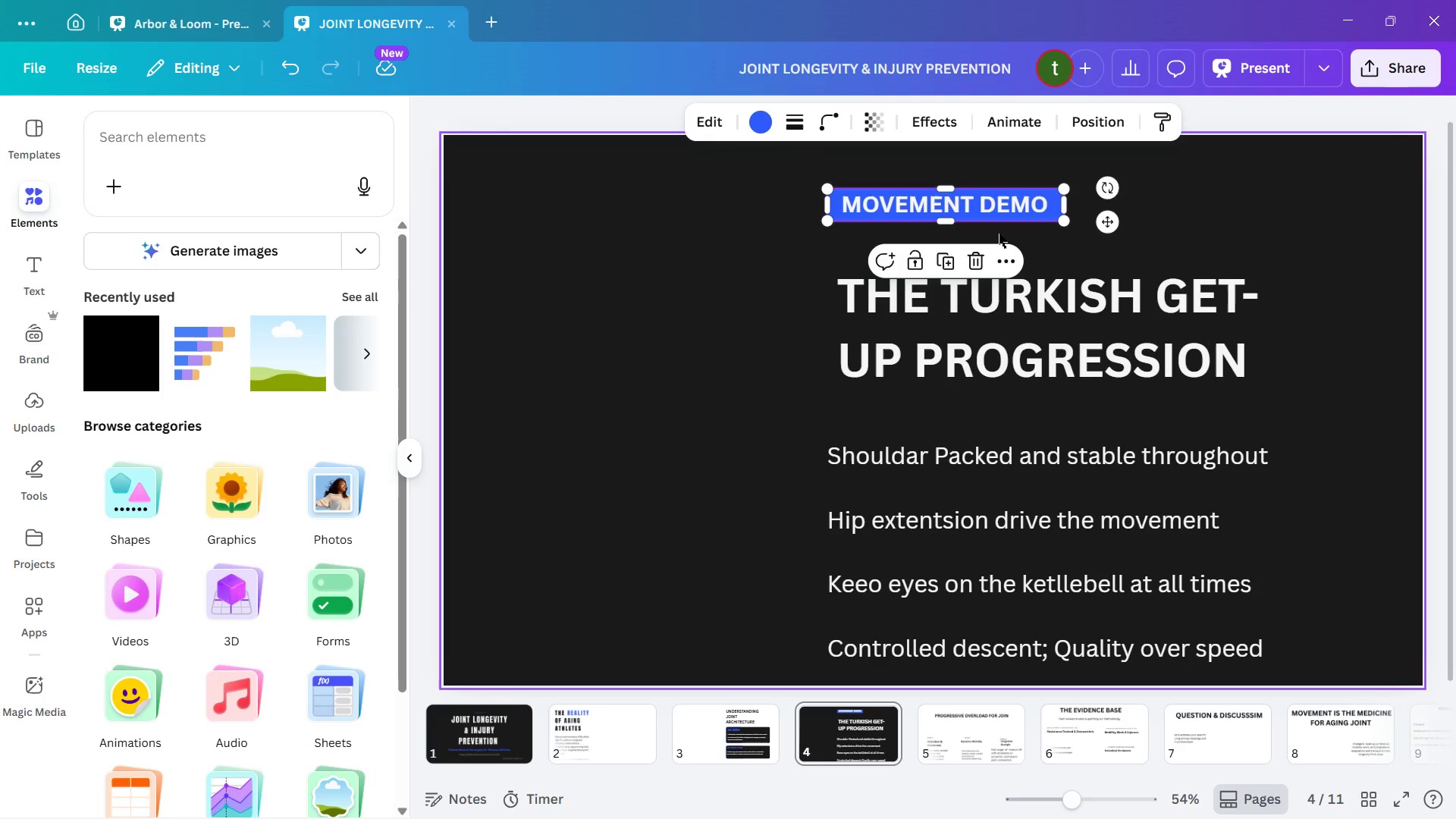 
key(ArrowRight)
 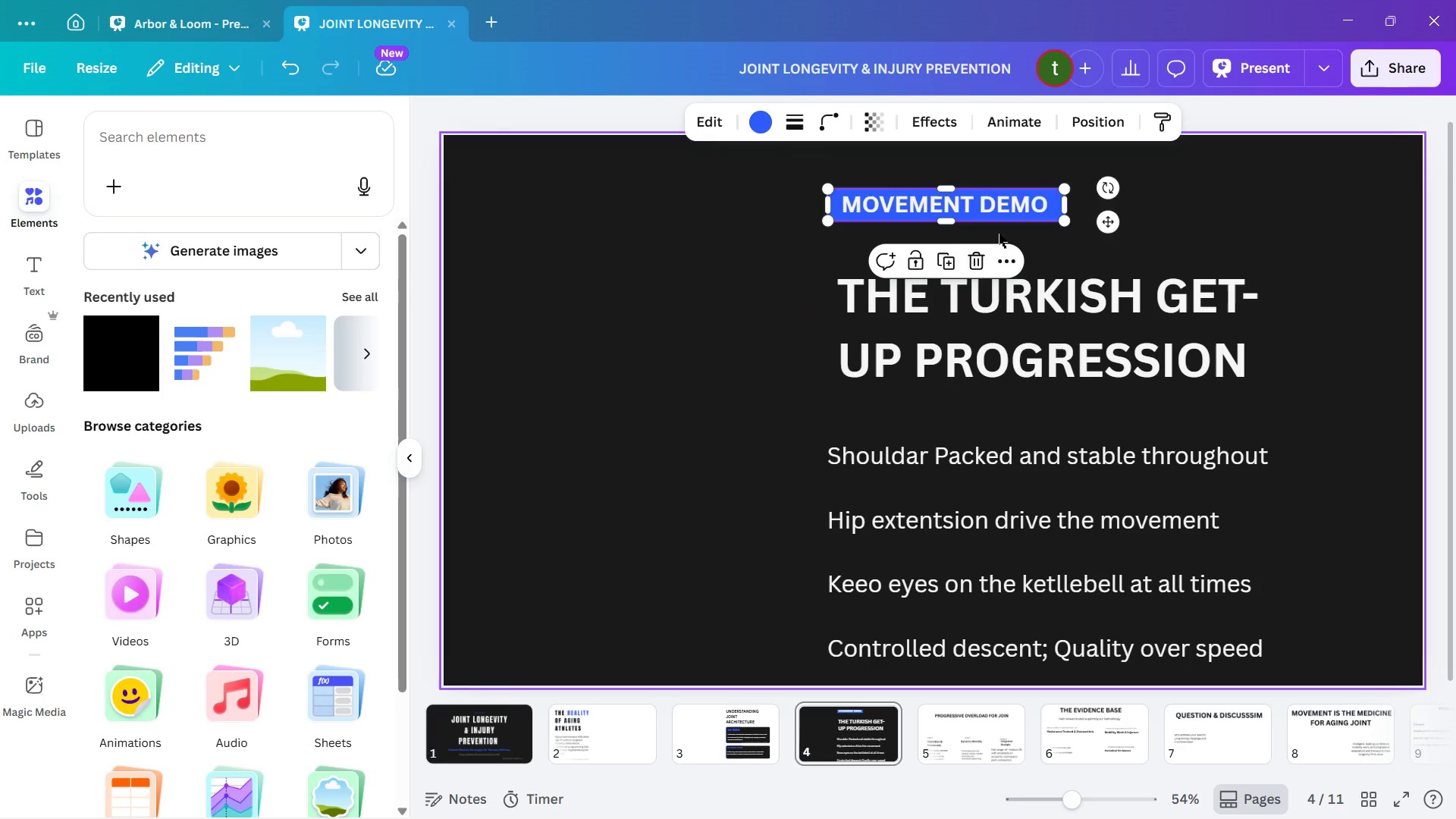 
key(ArrowRight)
 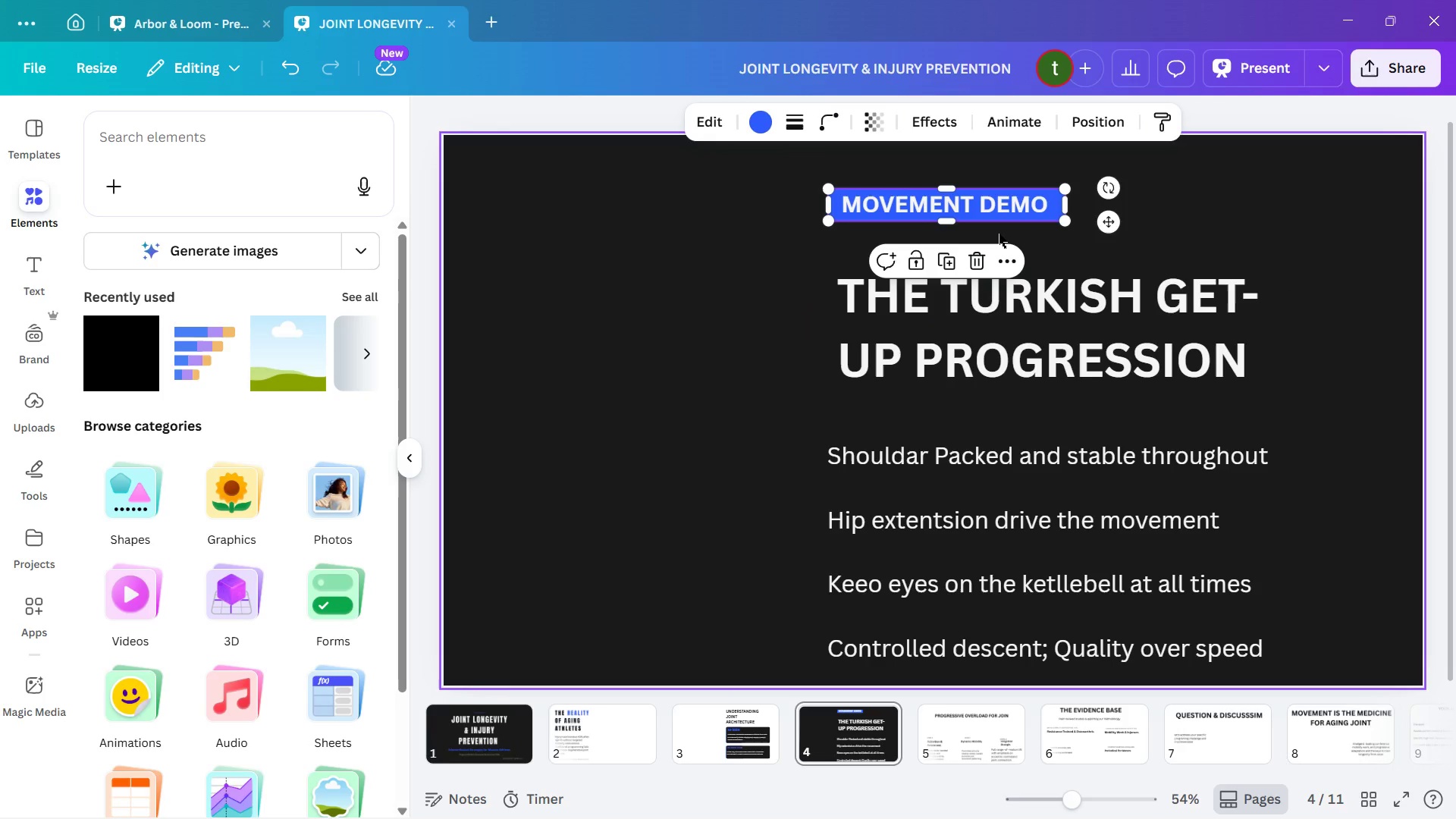 
key(ArrowLeft)
 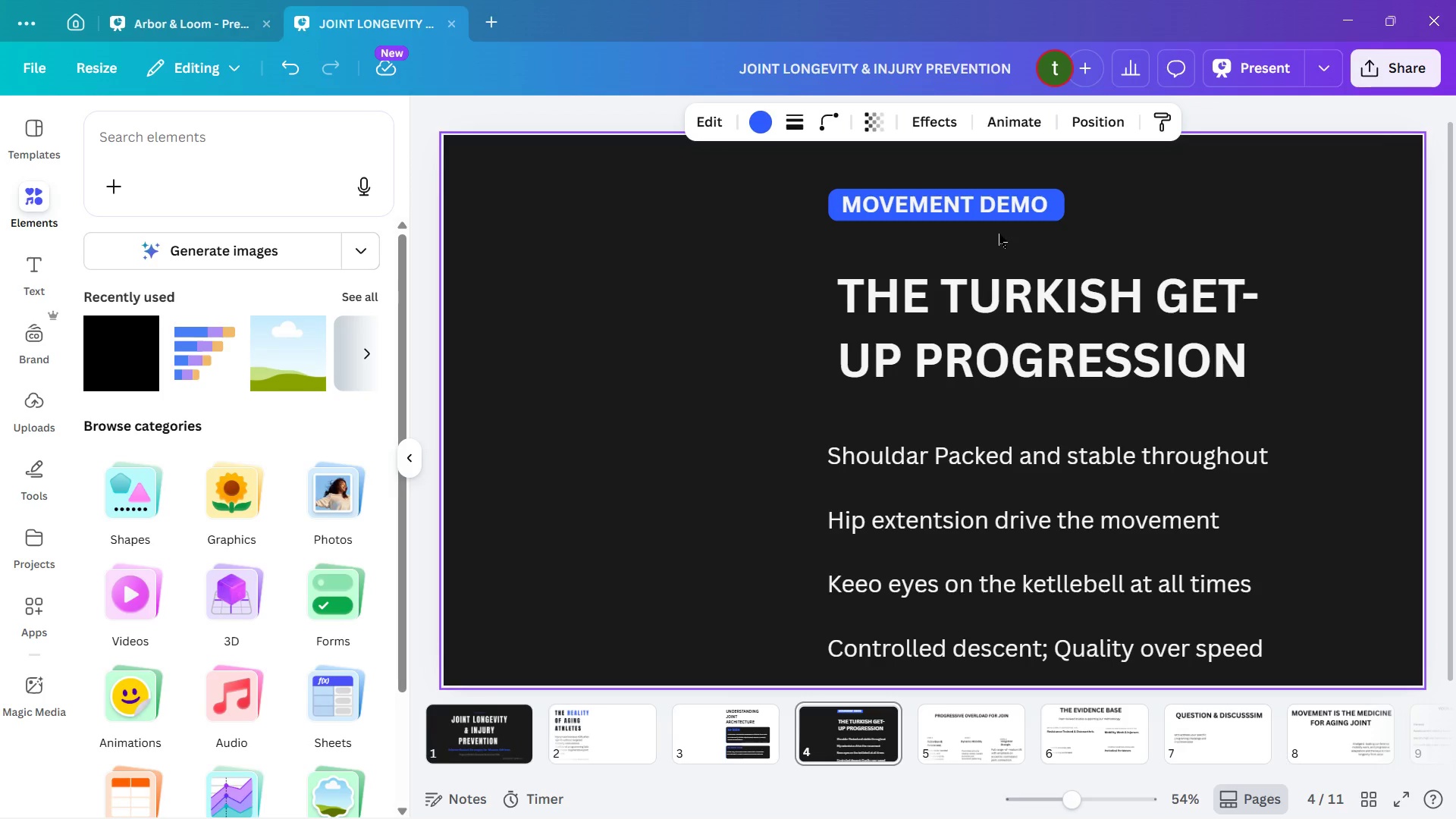 
key(ArrowLeft)
 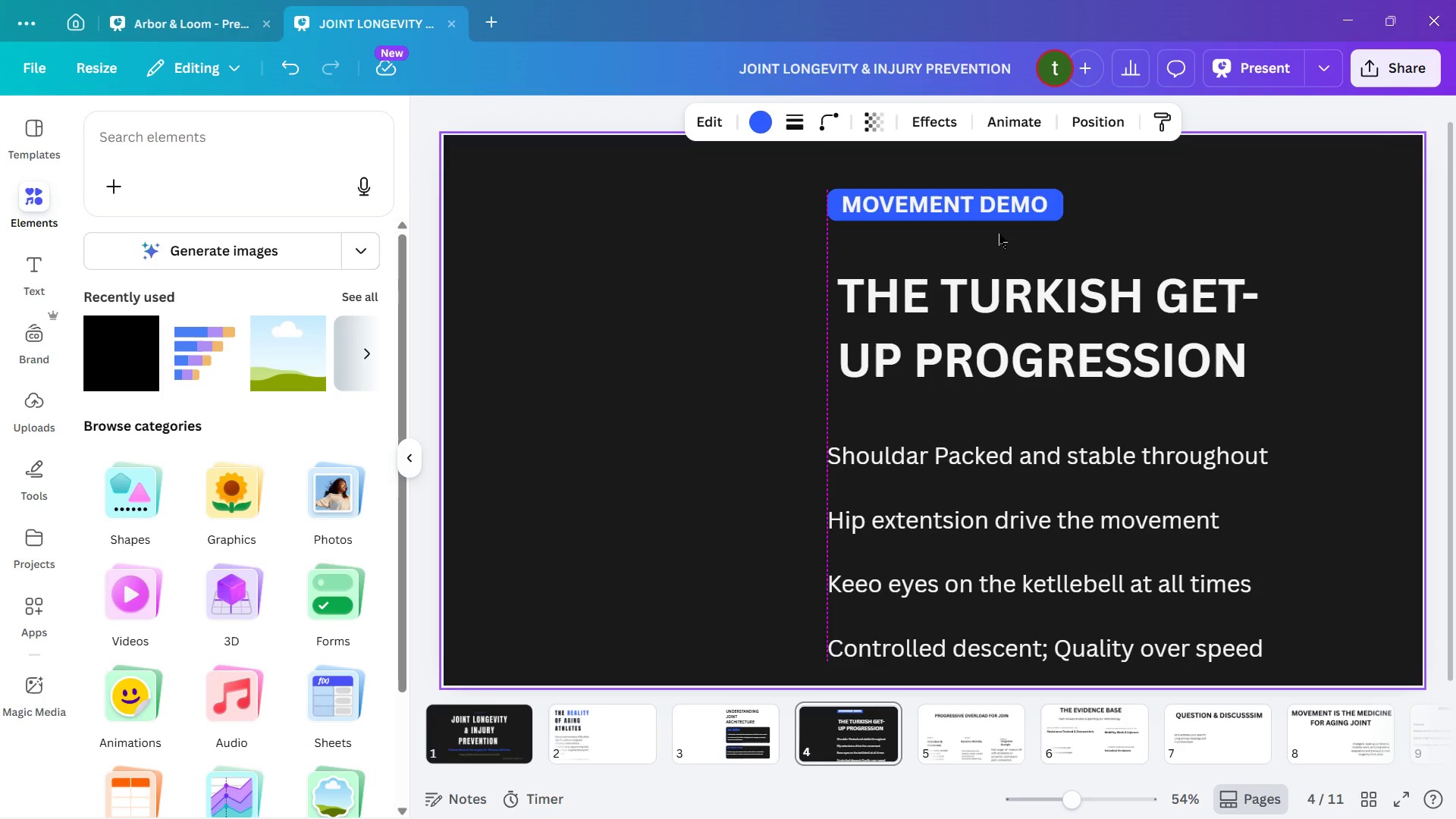 
key(ArrowLeft)
 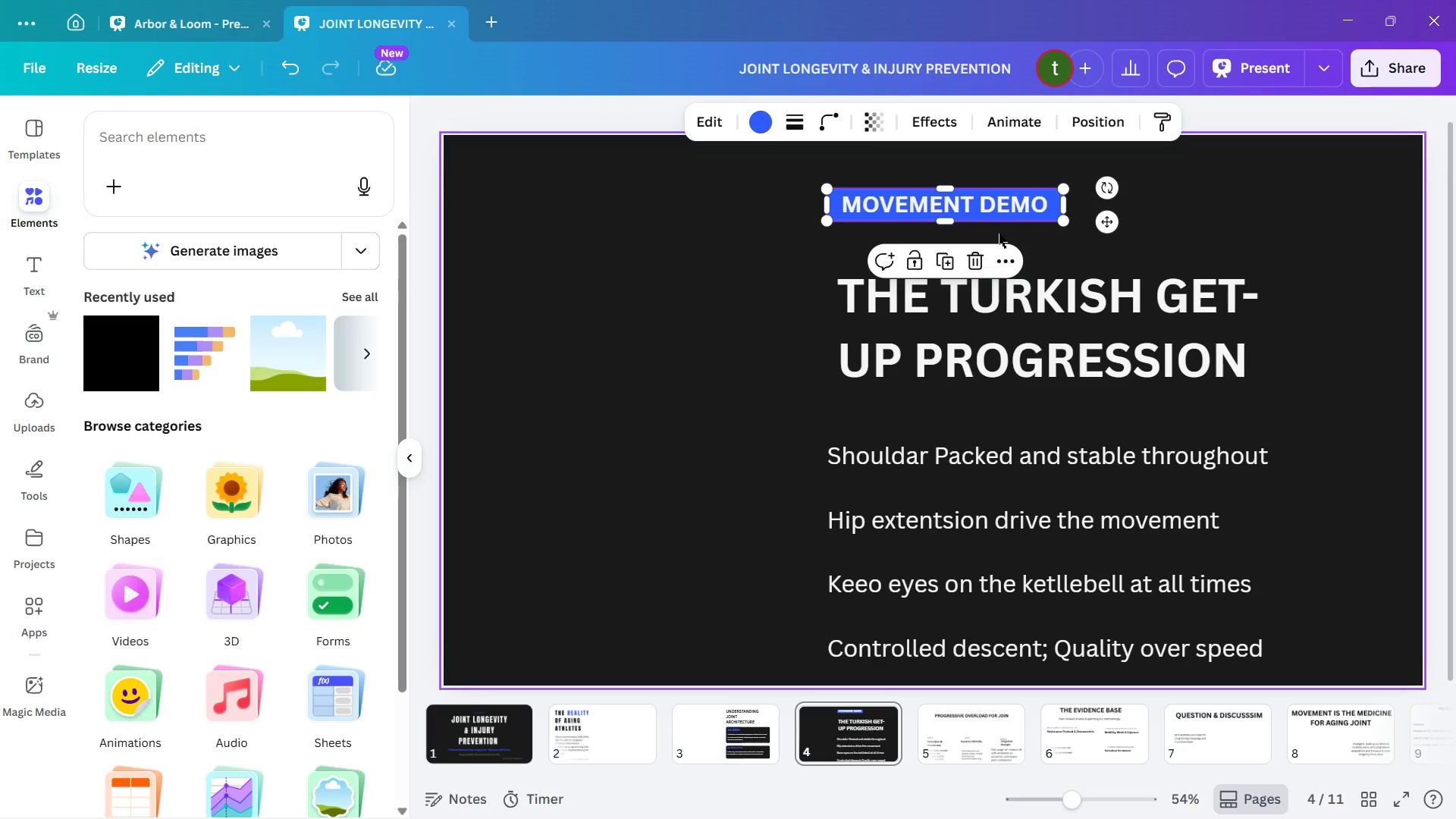 
wait(8.97)
 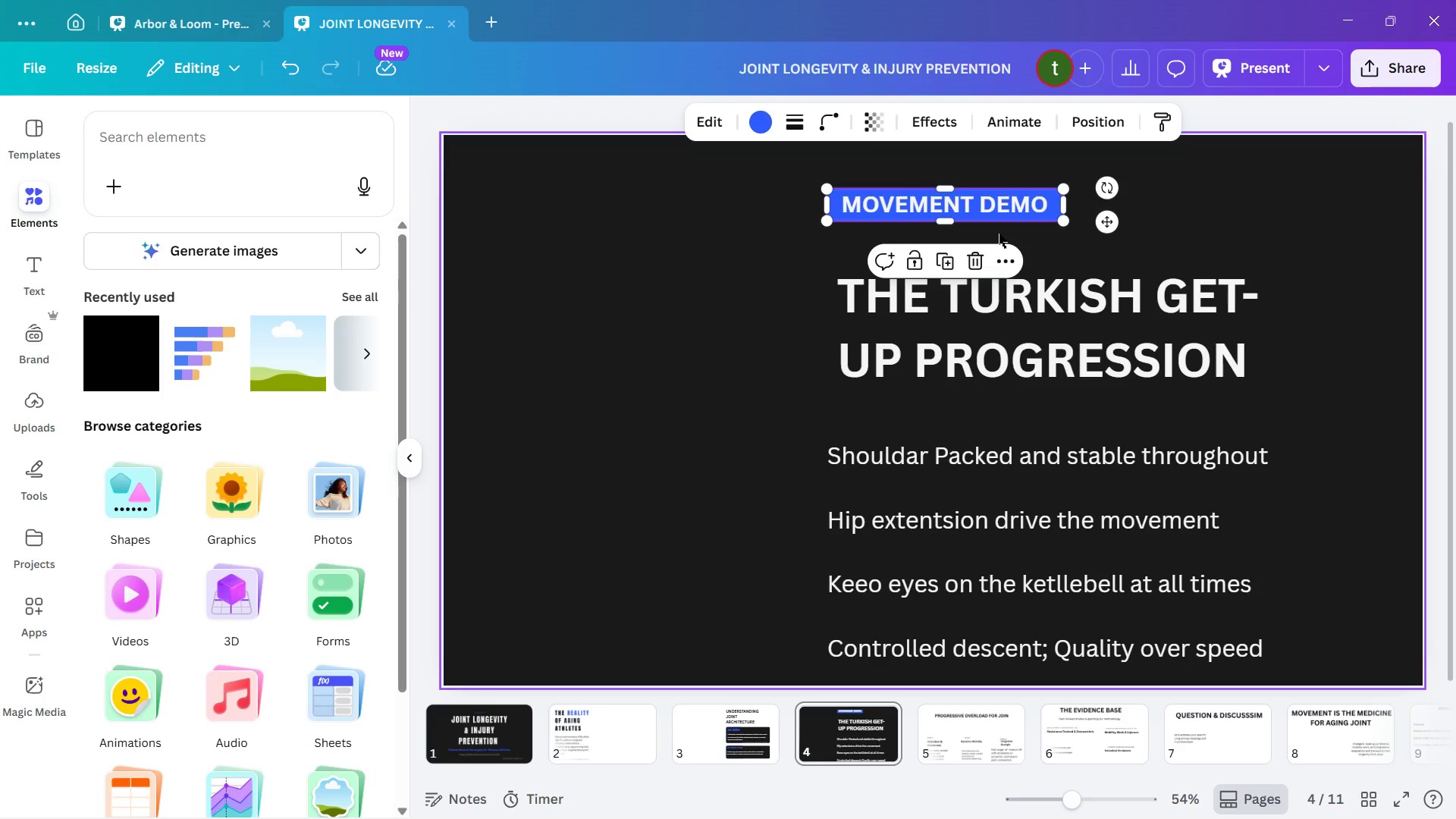 
left_click([957, 214])
 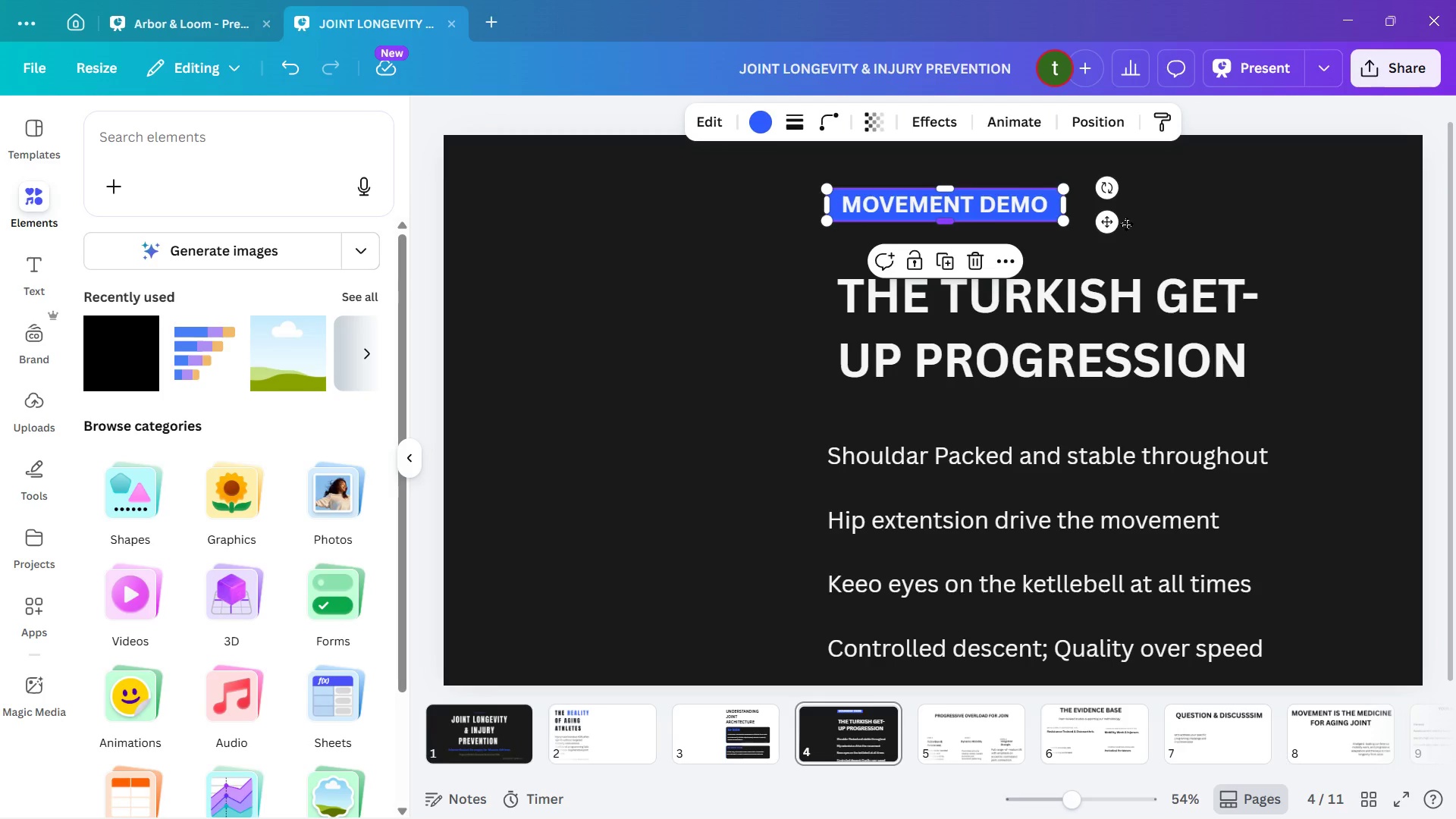 
left_click([1181, 216])
 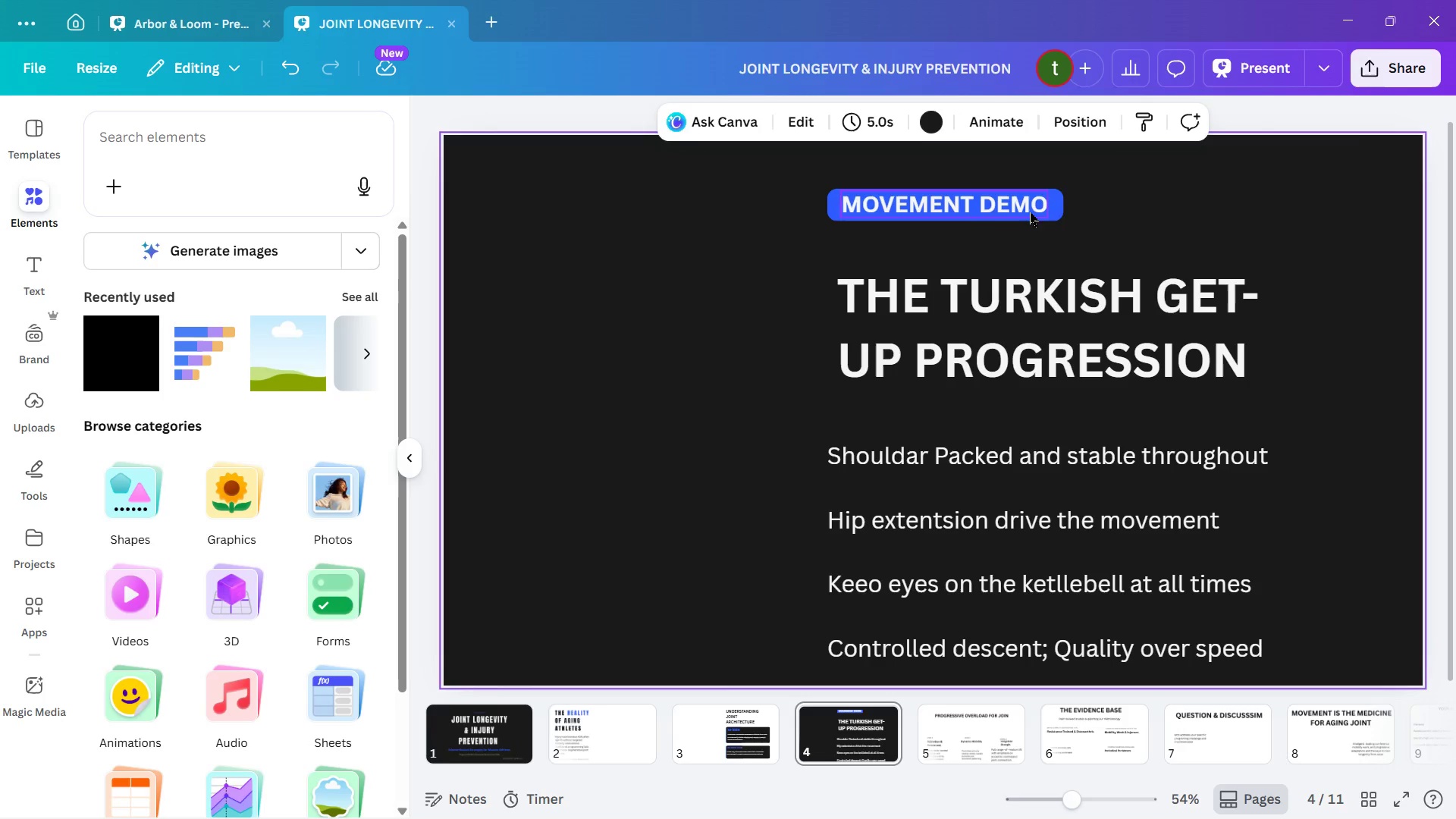 
left_click([981, 212])
 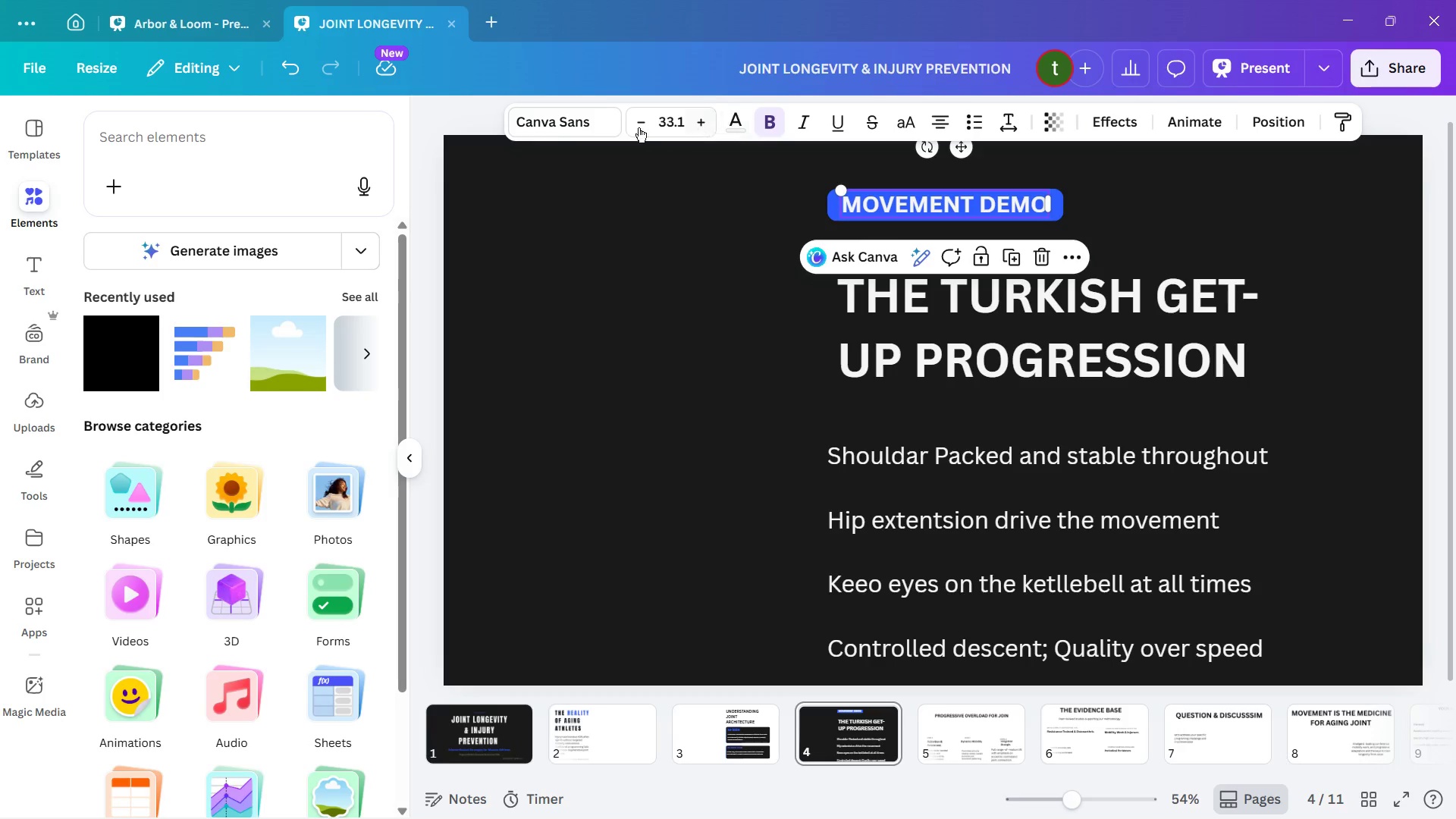 
left_click([544, 109])
 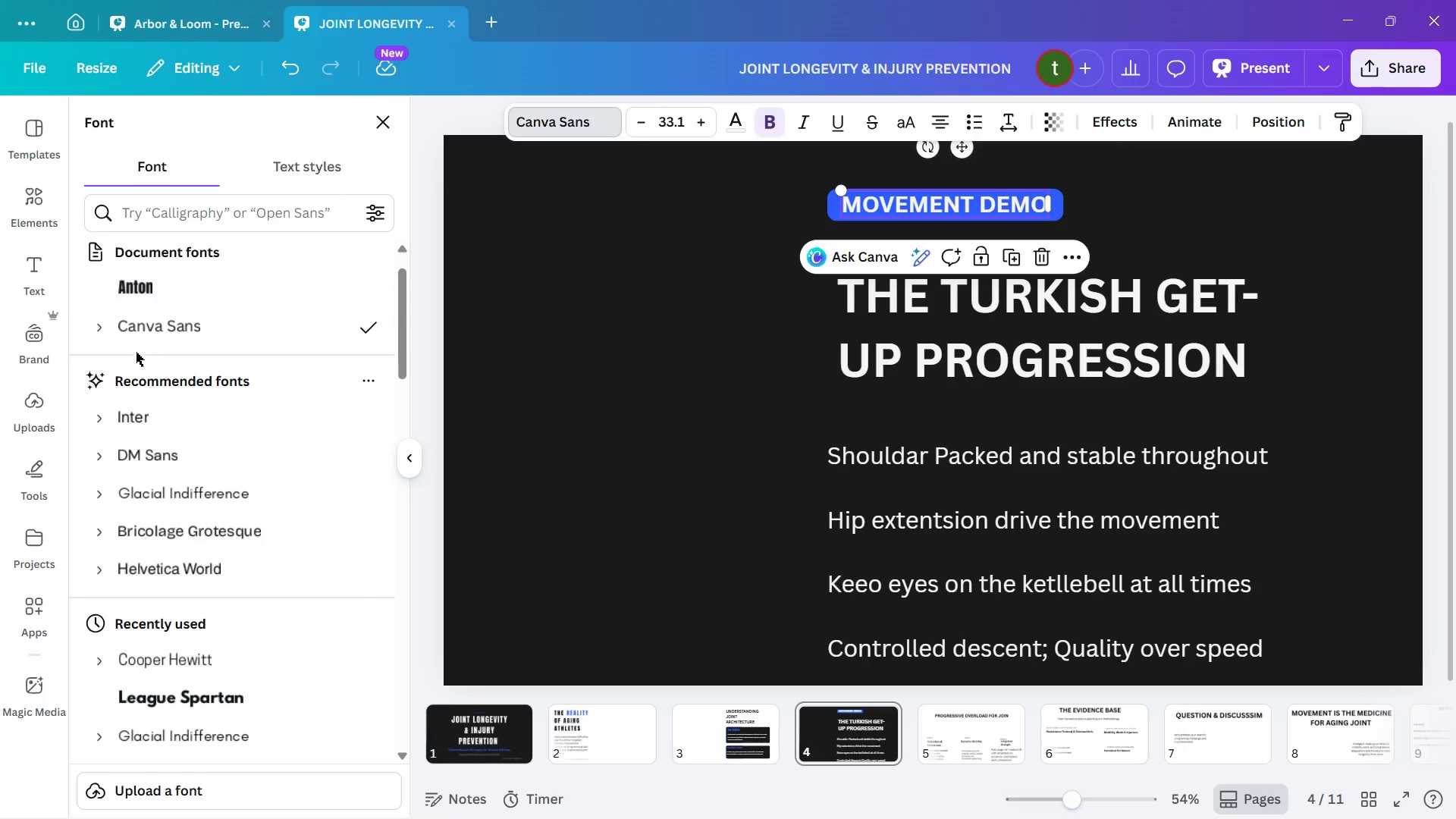 
left_click([164, 277])
 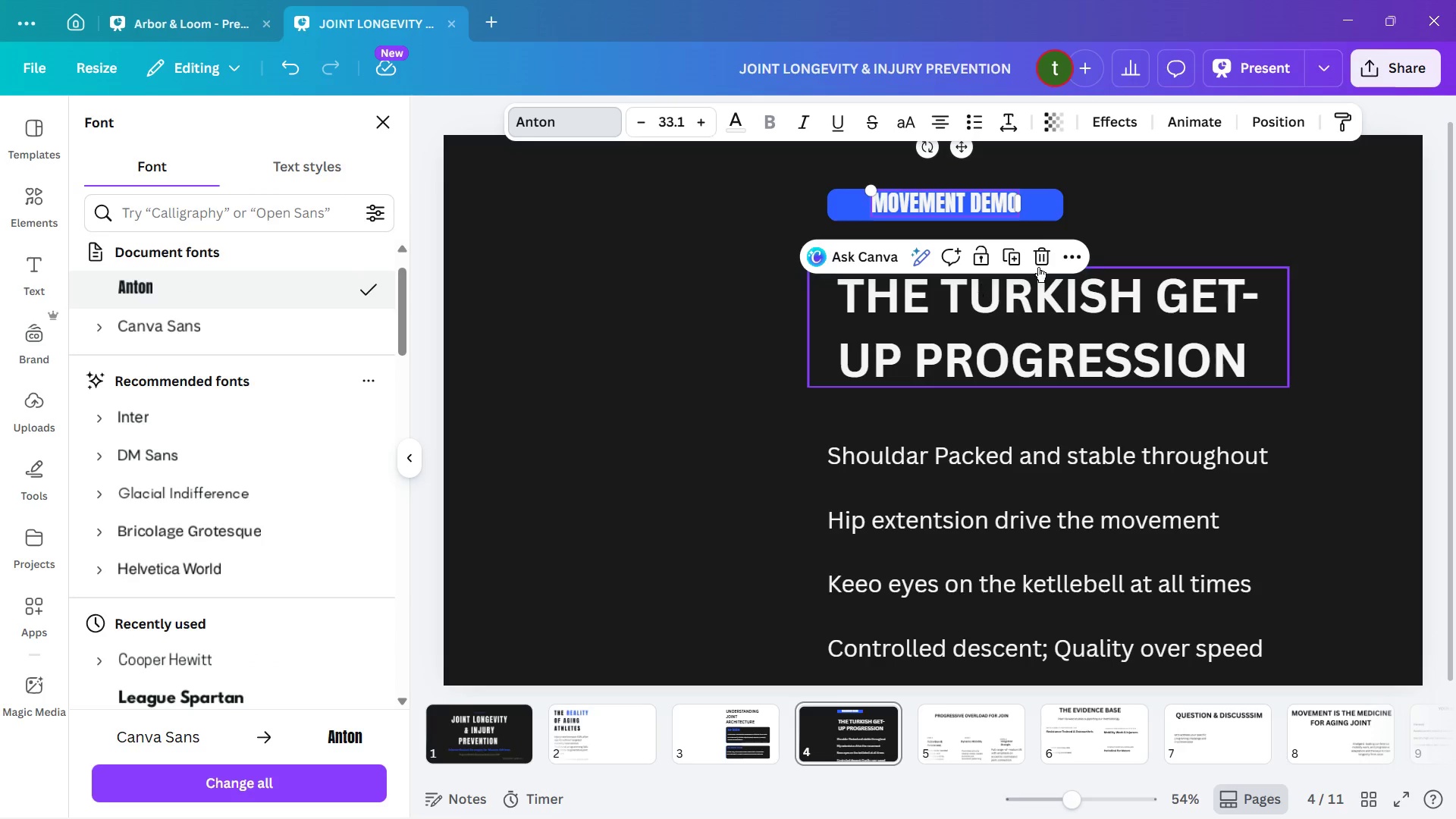 
left_click([1172, 218])
 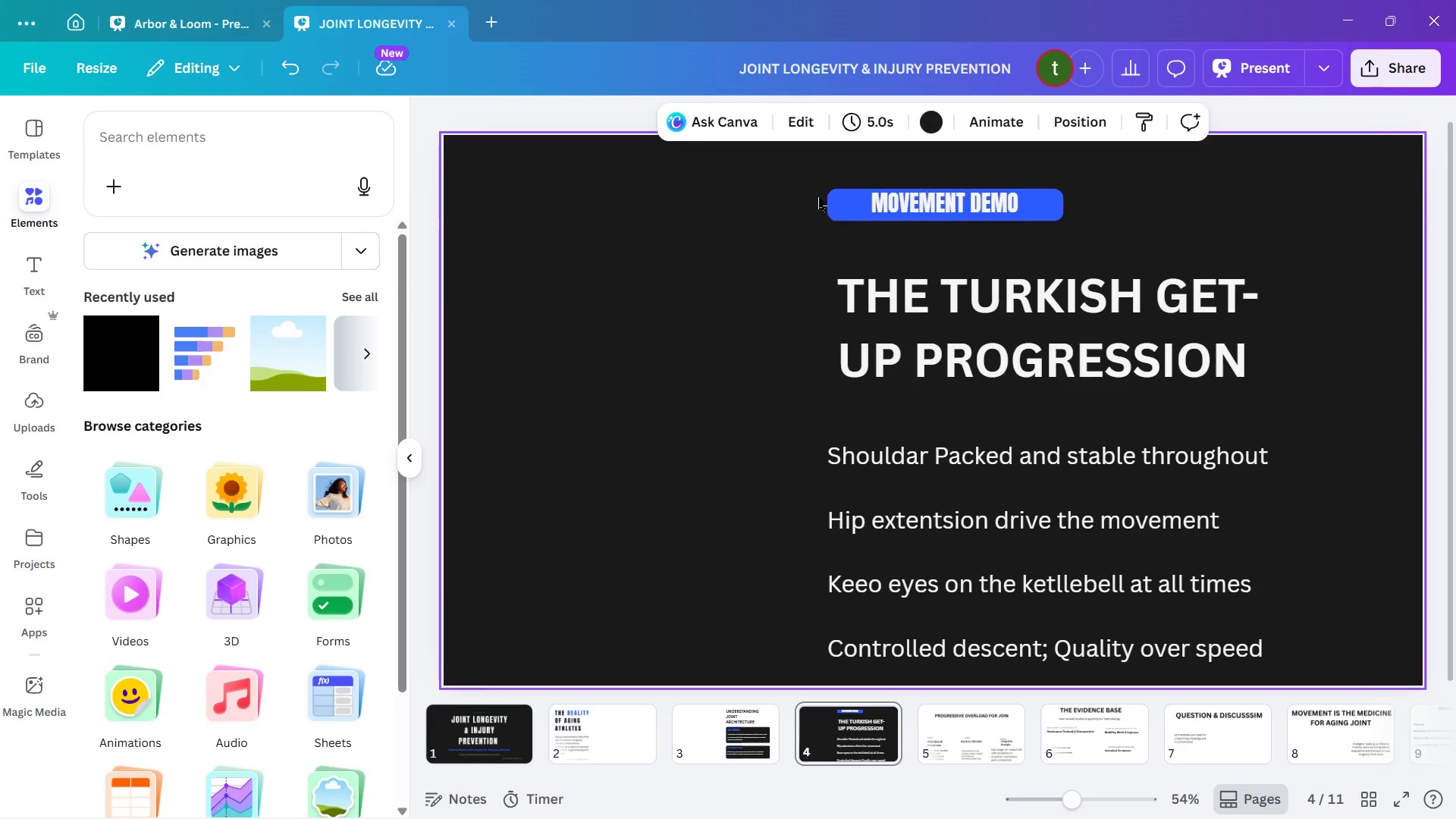 
left_click([831, 204])
 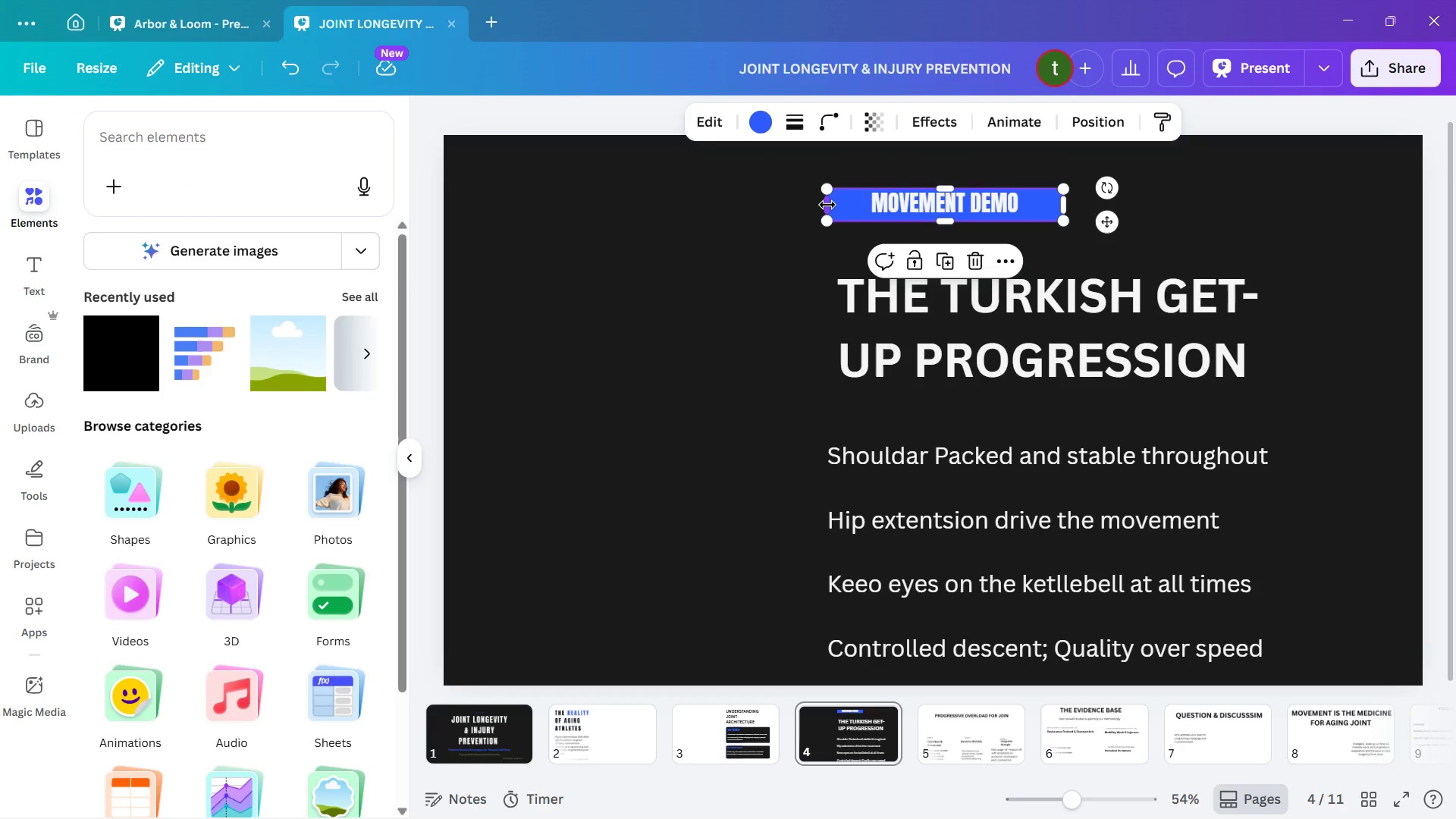 
left_click_drag(start_coordinate=[827, 205], to_coordinate=[848, 205])
 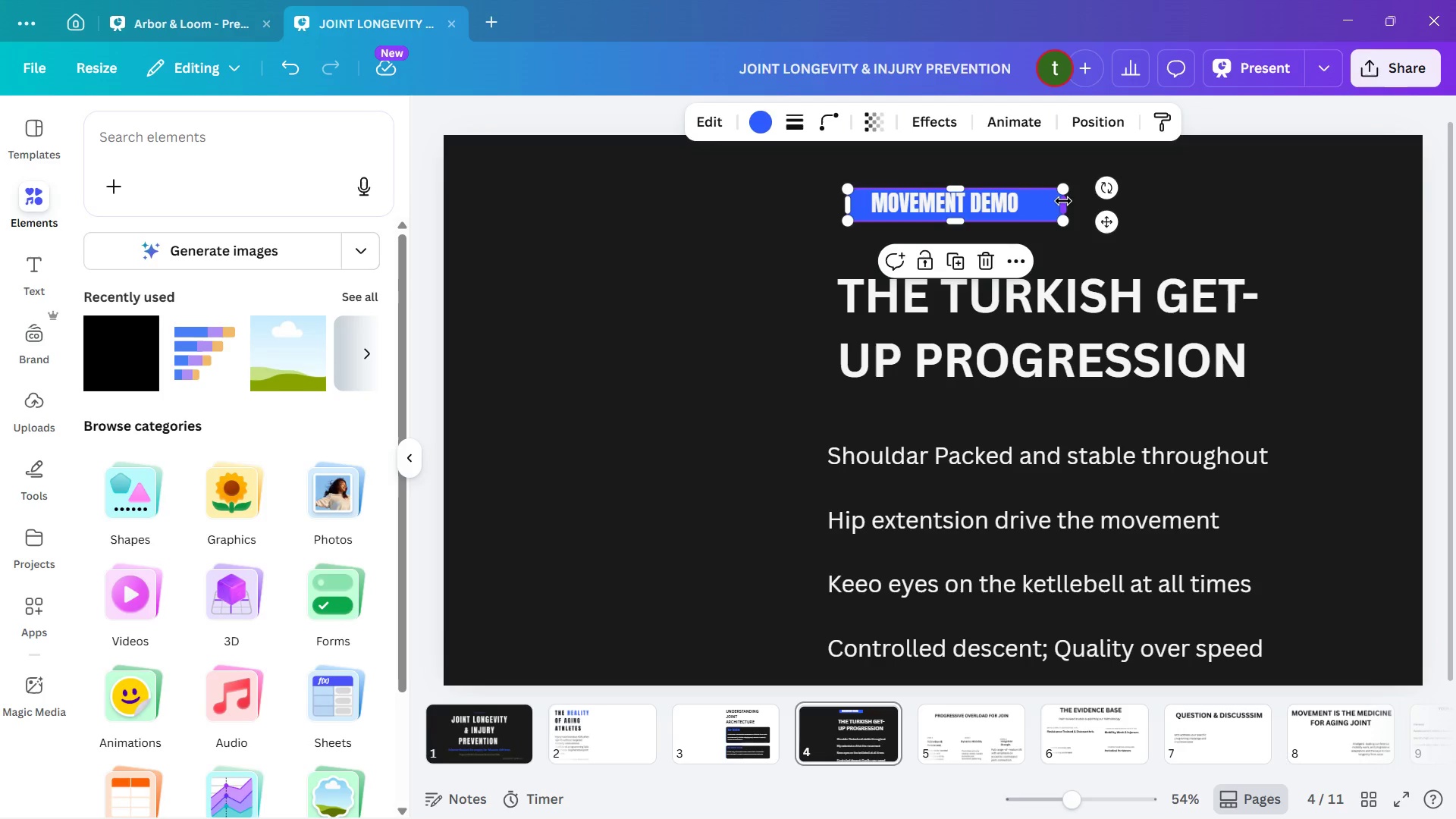 
left_click_drag(start_coordinate=[1063, 204], to_coordinate=[1037, 207])
 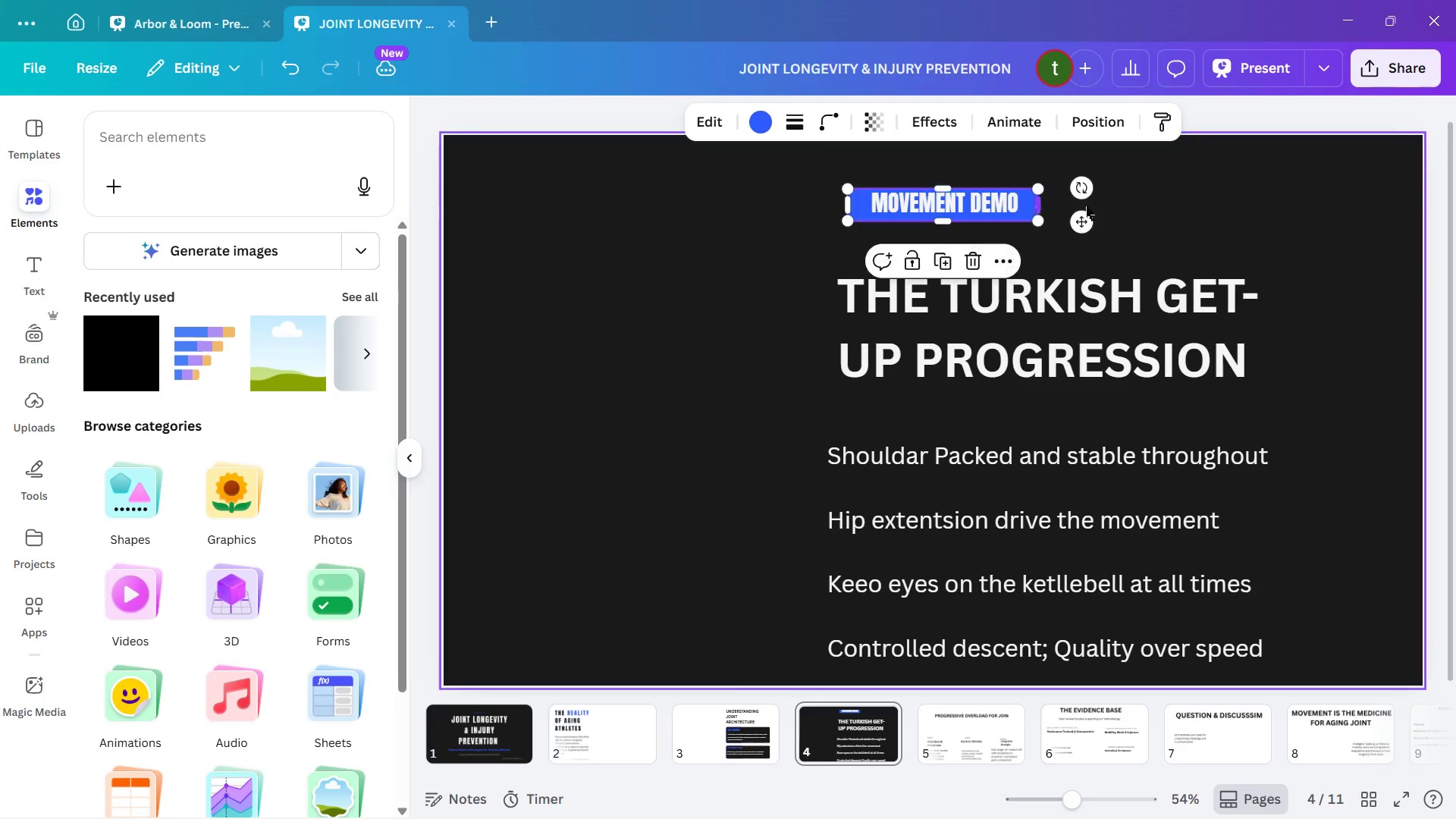 
left_click([1099, 206])
 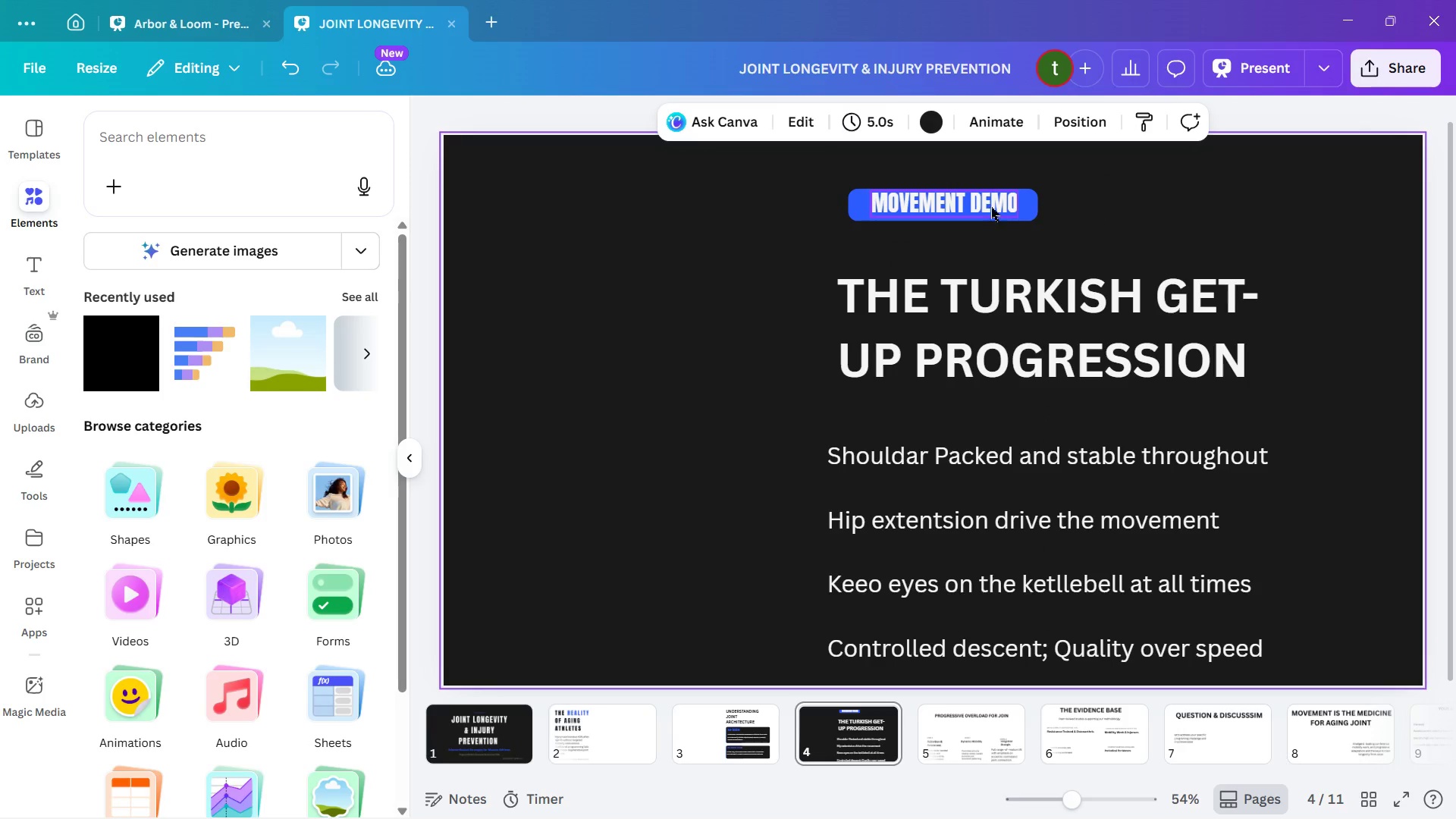 
left_click_drag(start_coordinate=[990, 206], to_coordinate=[985, 206])
 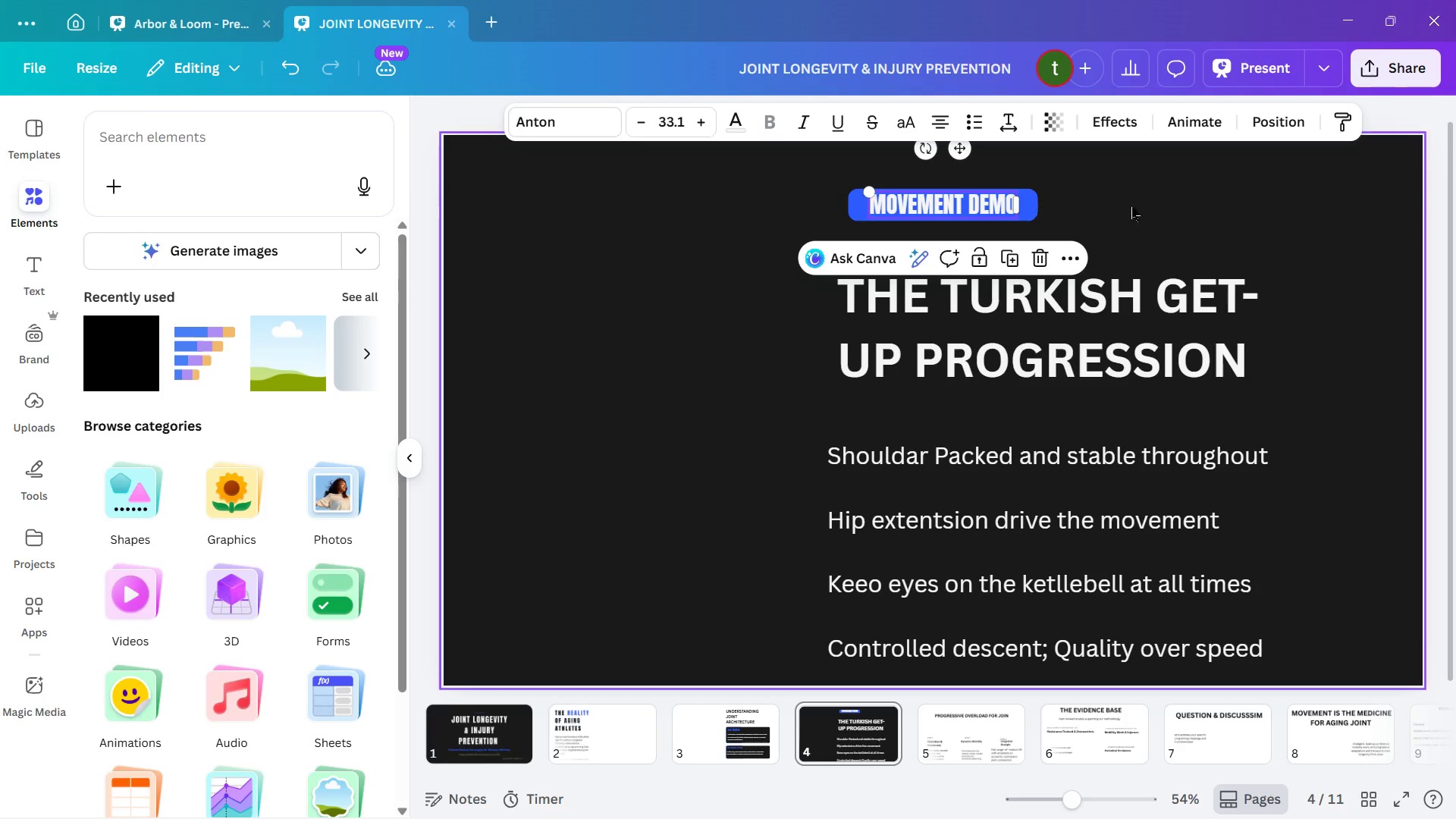 
mouse_move([1178, 221])
 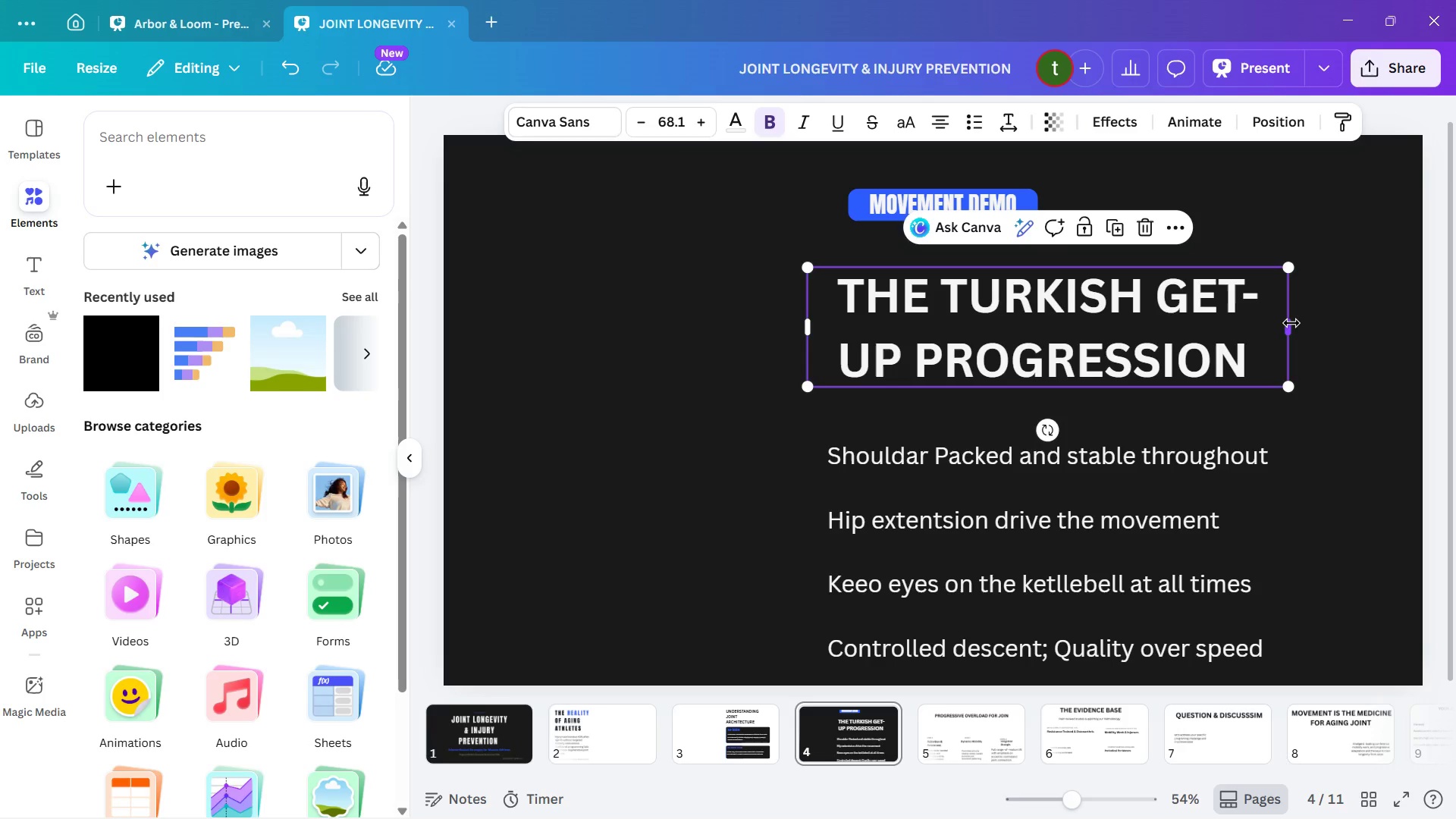 
left_click_drag(start_coordinate=[1291, 323], to_coordinate=[1227, 324])
 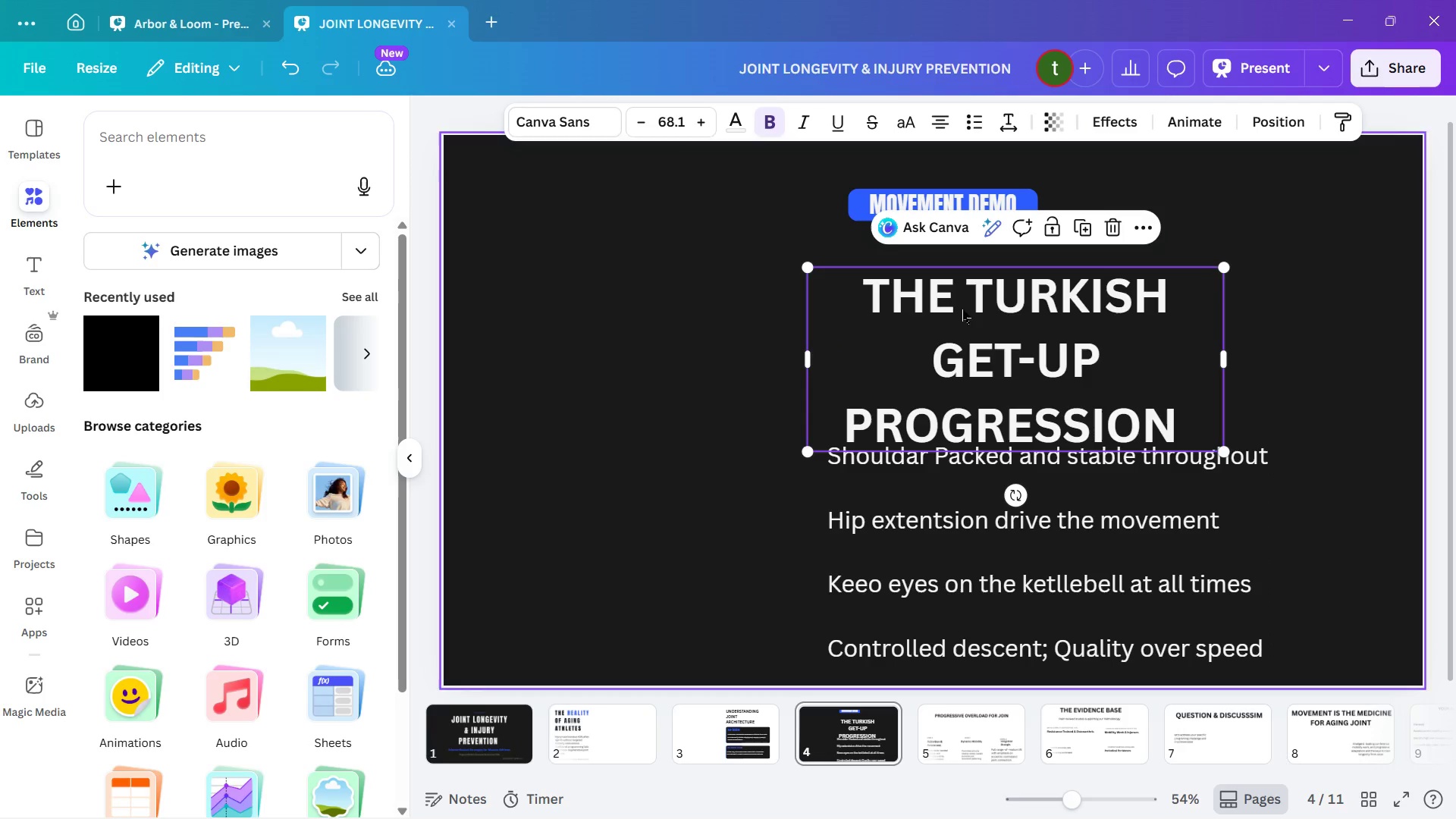 
left_click([902, 323])
 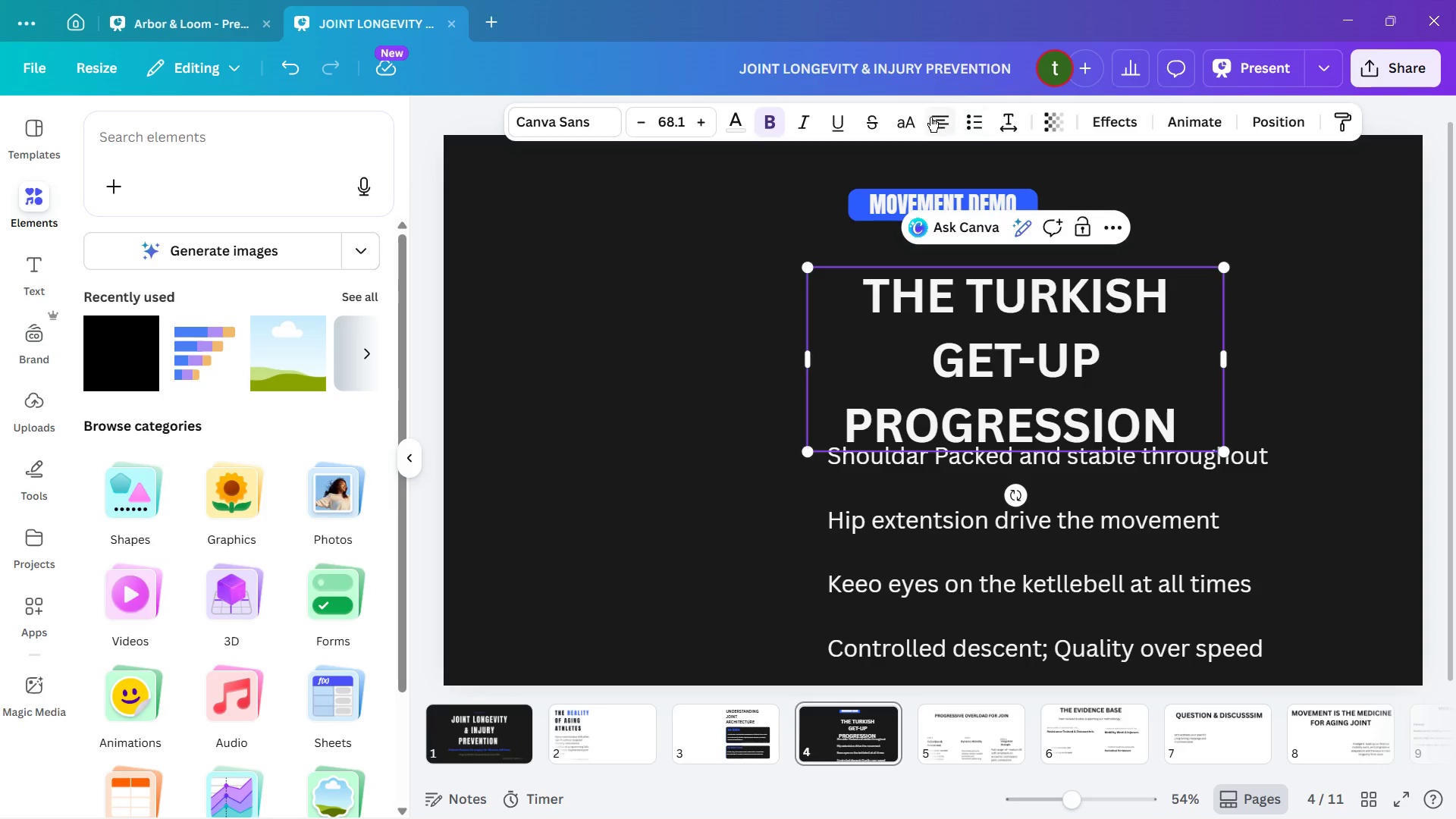 
left_click([933, 111])
 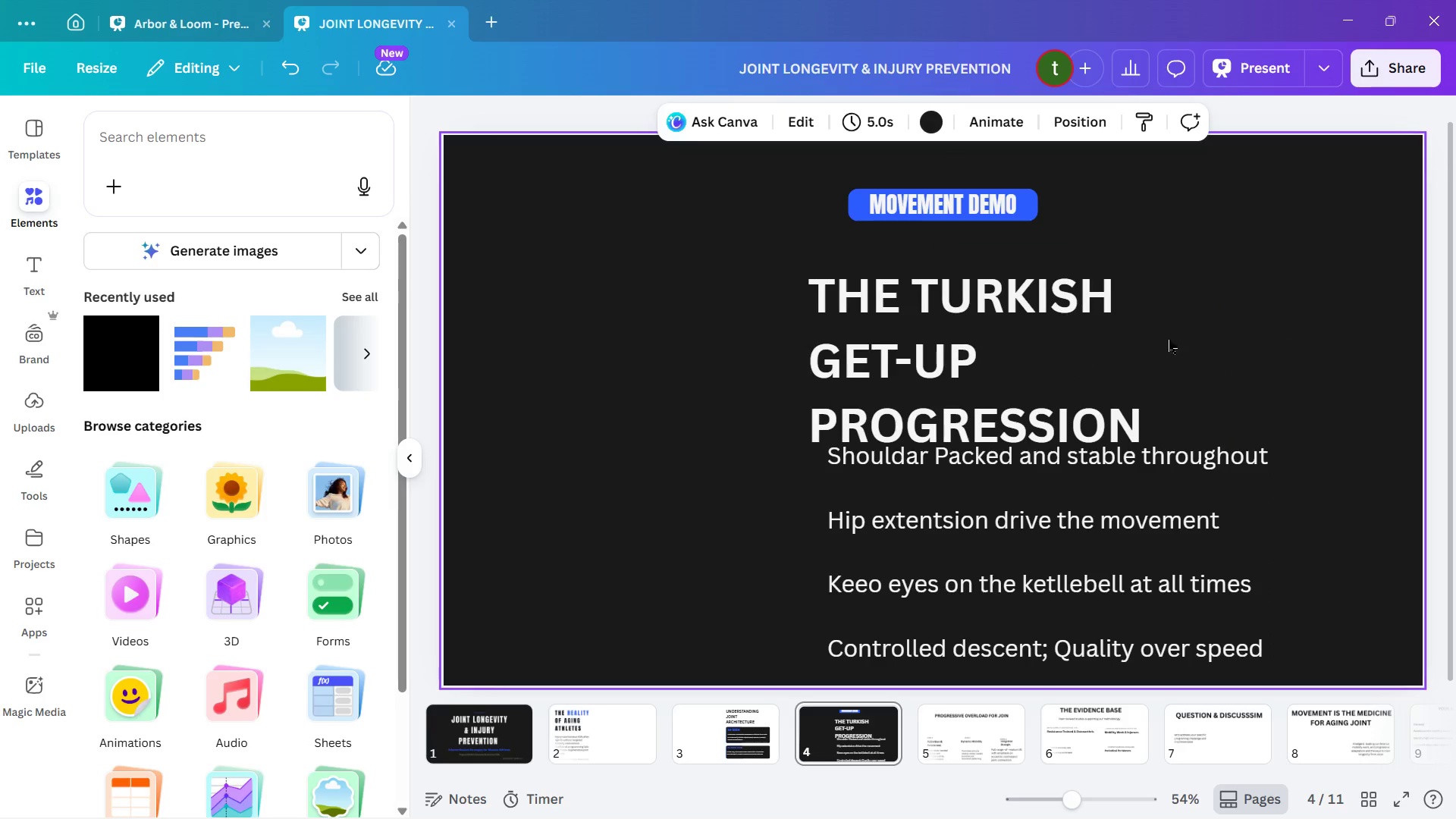 
left_click_drag(start_coordinate=[1009, 338], to_coordinate=[1024, 304])
 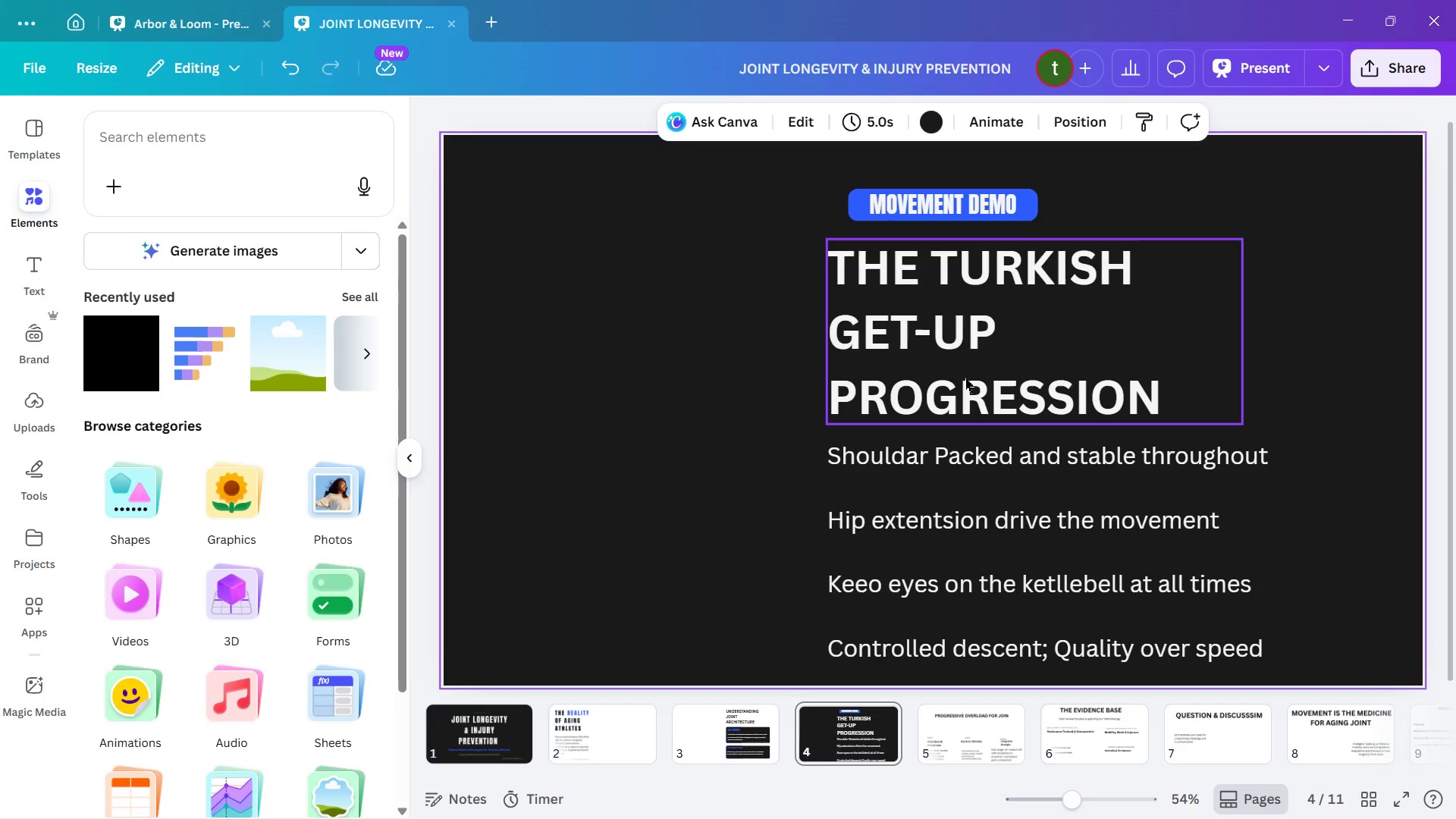 
wait(5.06)
 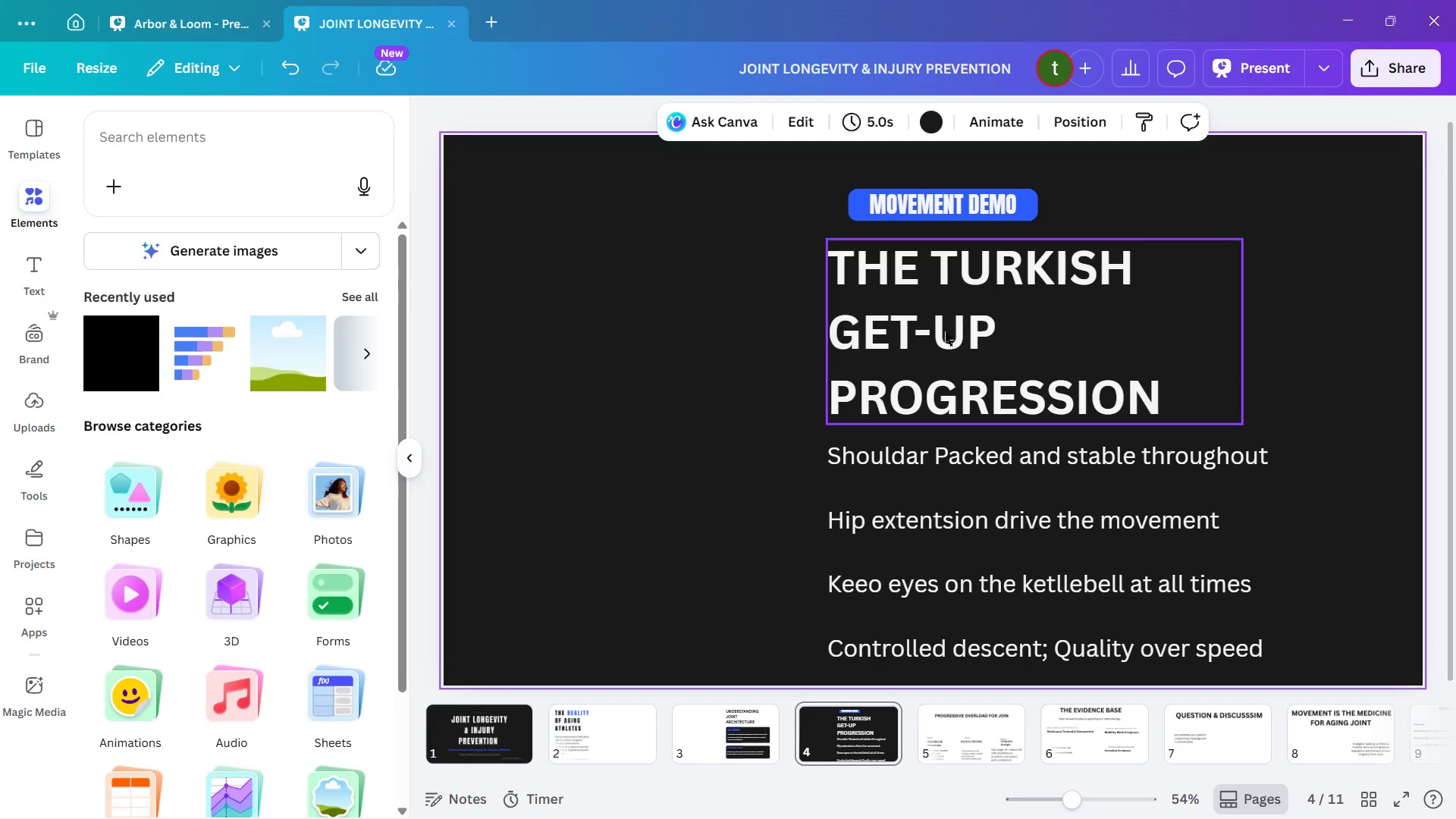 
left_click([1006, 495])
 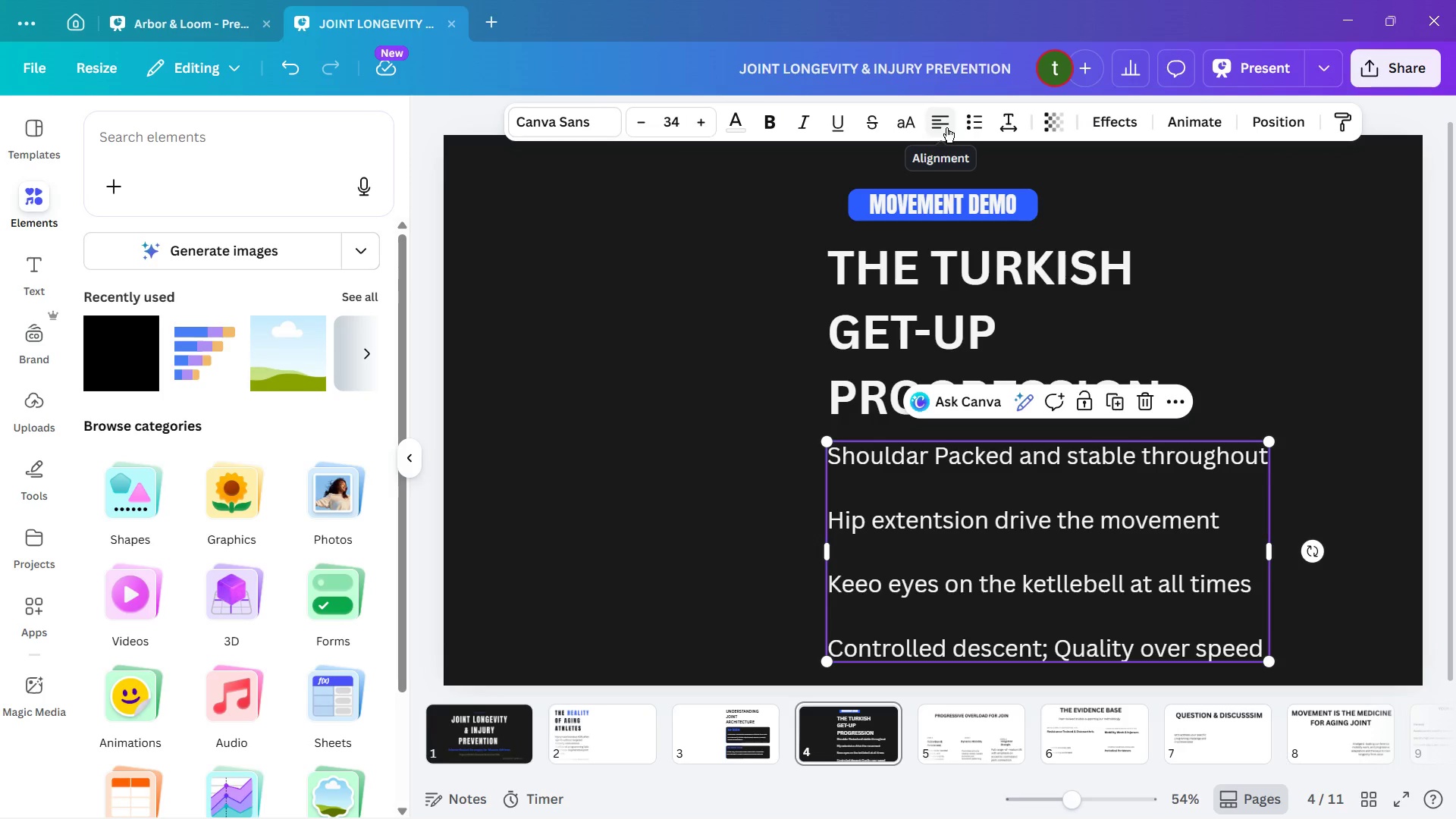 
left_click([946, 127])
 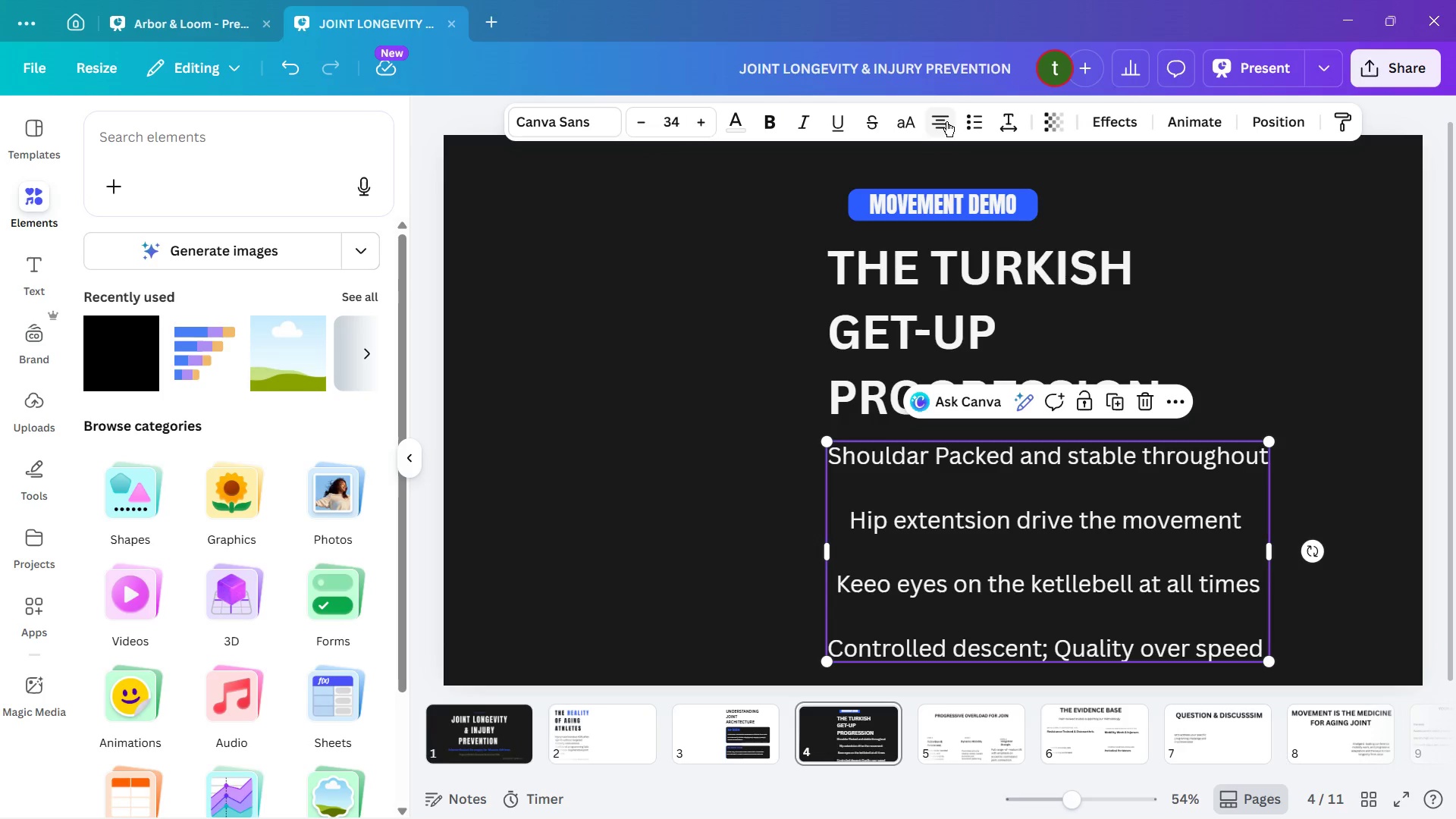 
left_click([946, 118])
 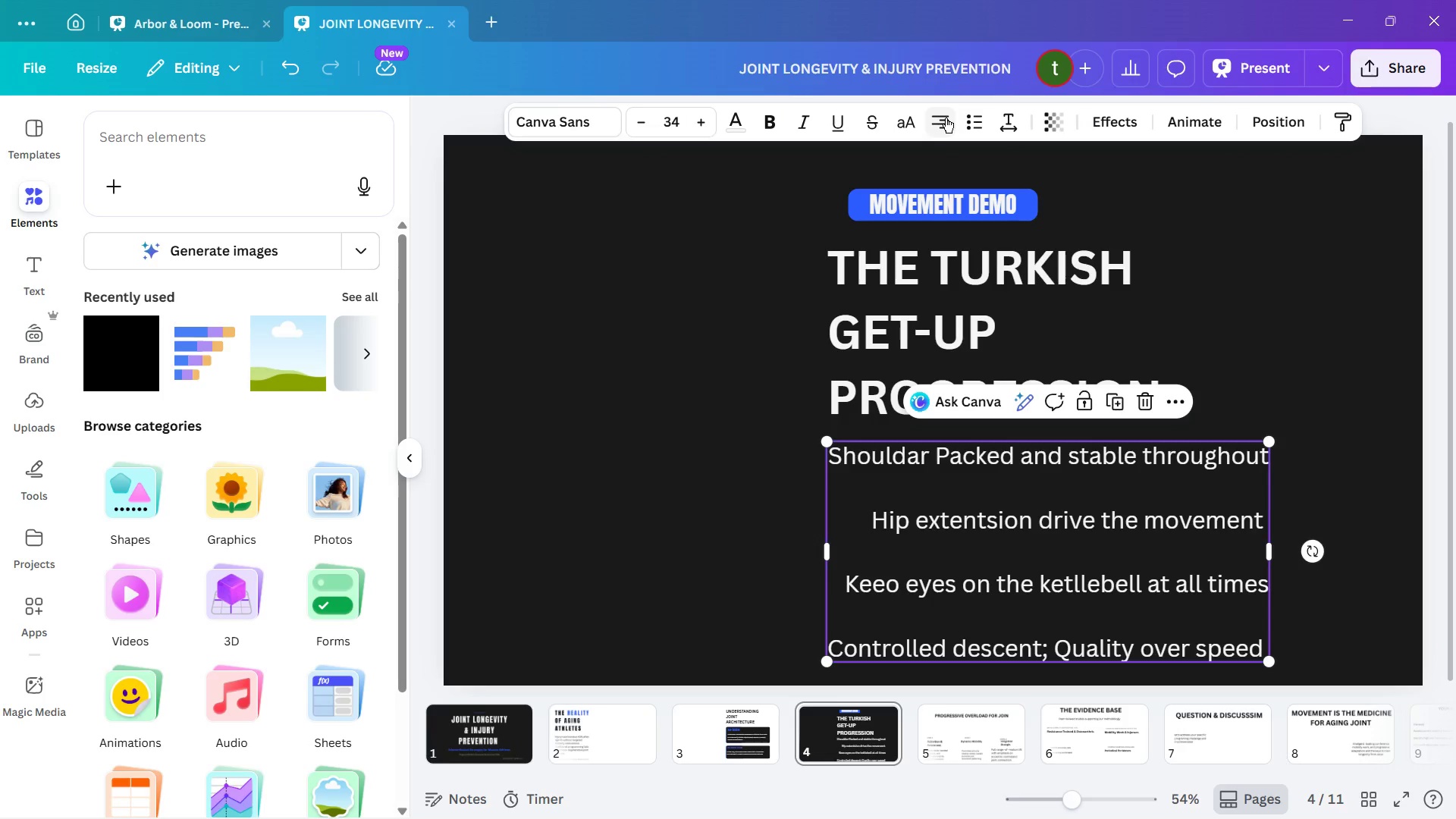 
left_click([946, 118])
 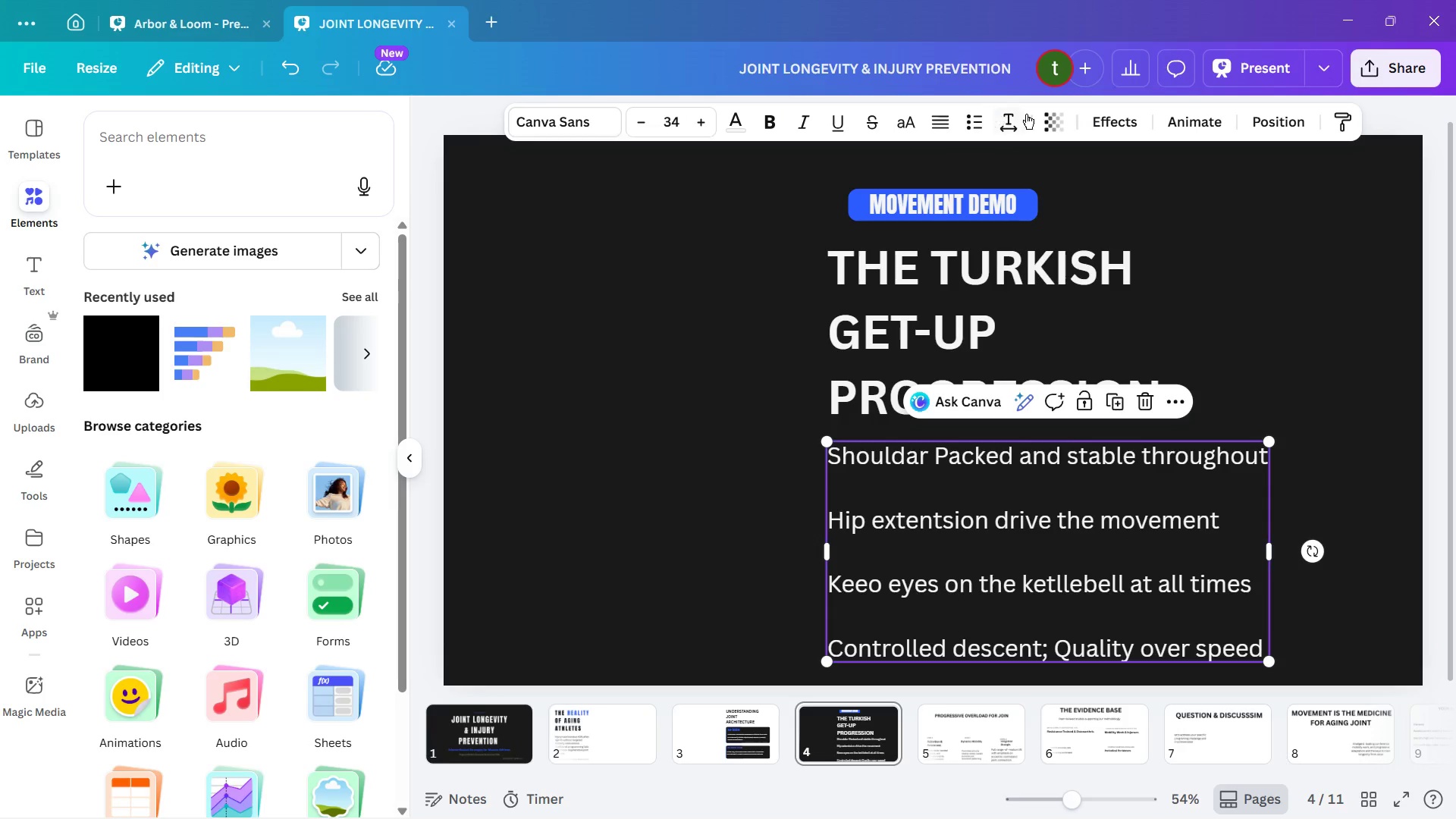 
mouse_move([1007, 141])
 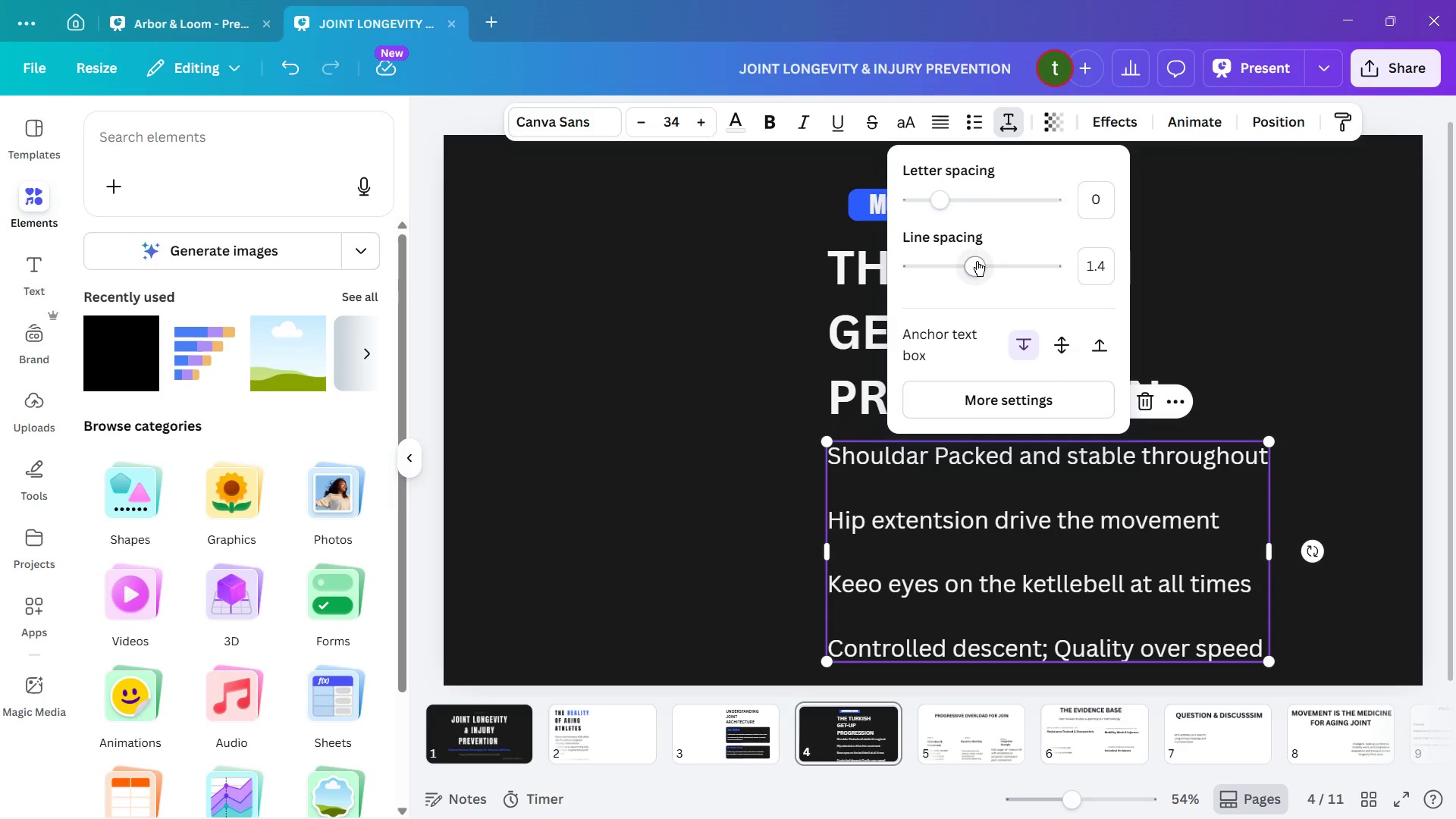 
left_click_drag(start_coordinate=[977, 261], to_coordinate=[956, 265])
 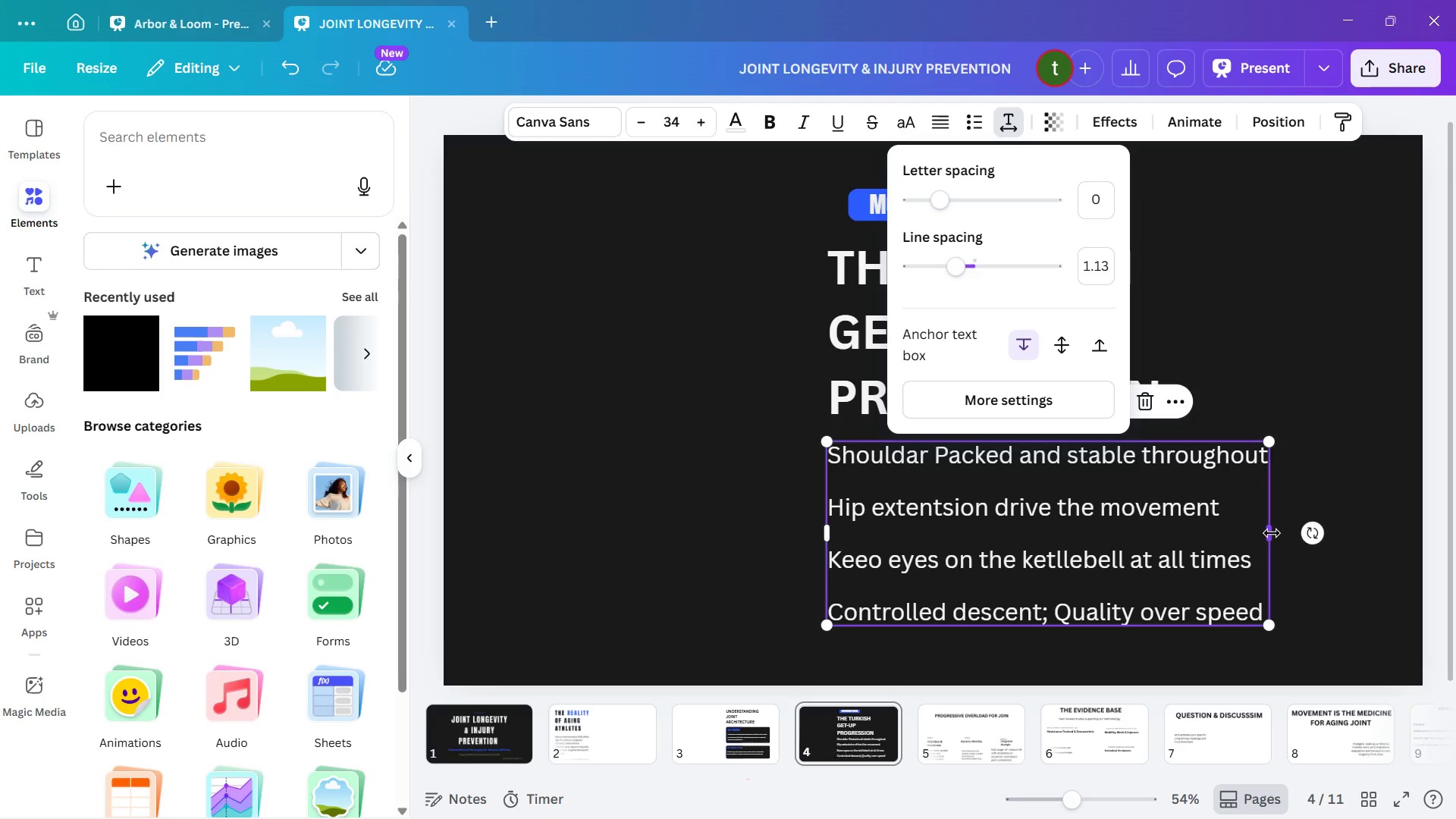 
left_click_drag(start_coordinate=[1272, 534], to_coordinate=[1277, 529])
 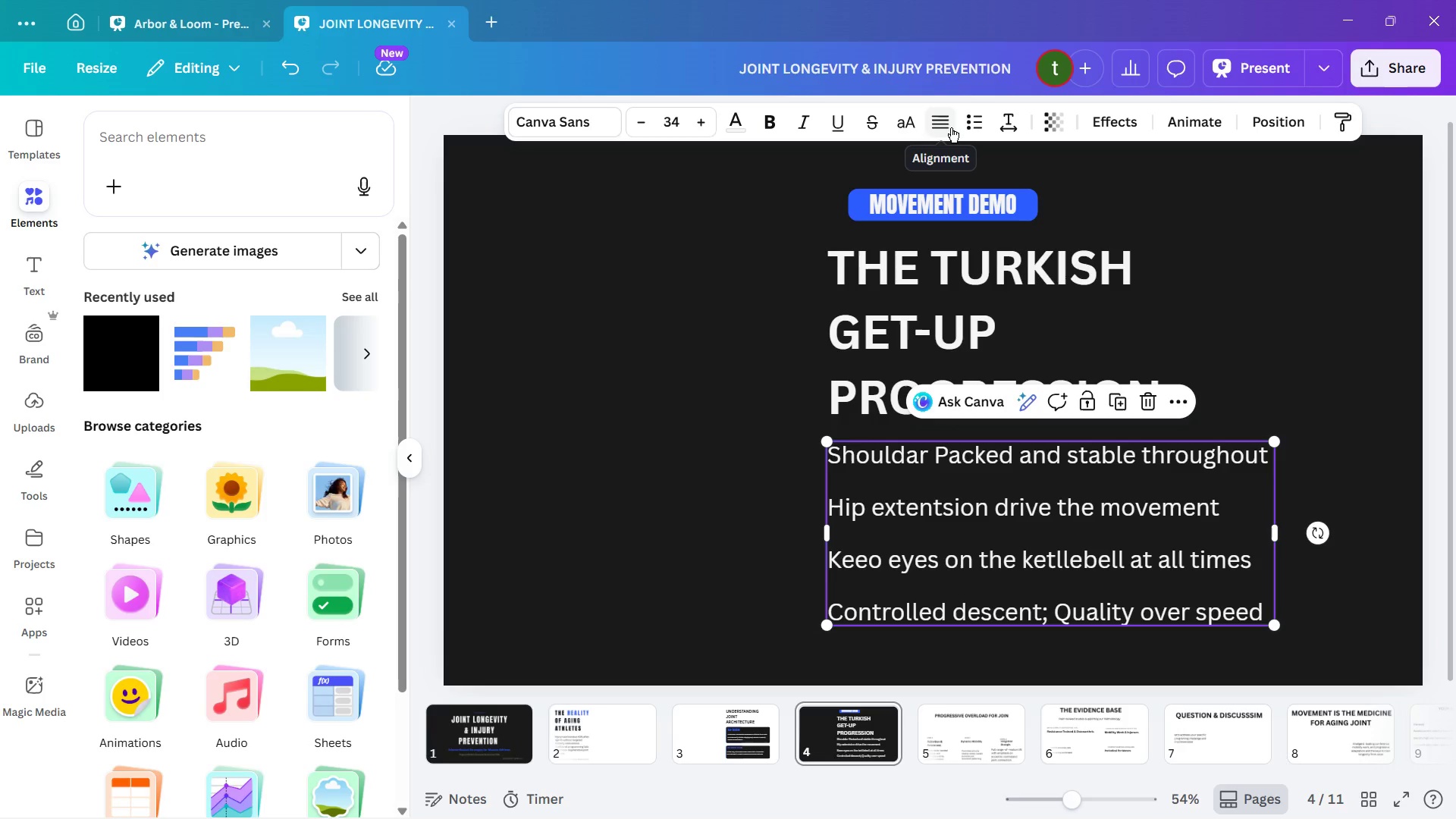 
left_click([951, 127])
 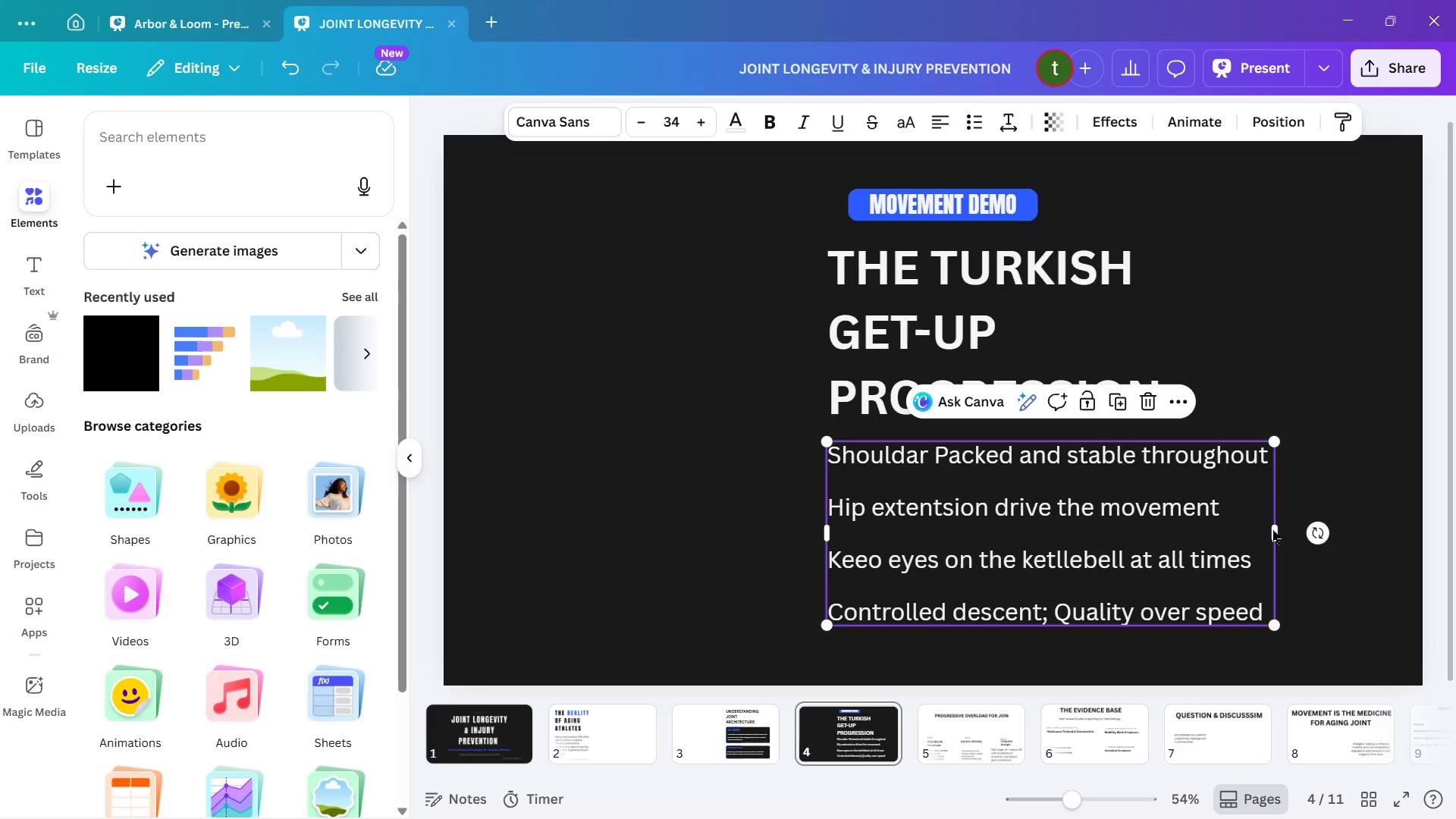 
left_click_drag(start_coordinate=[1280, 532], to_coordinate=[1270, 534])
 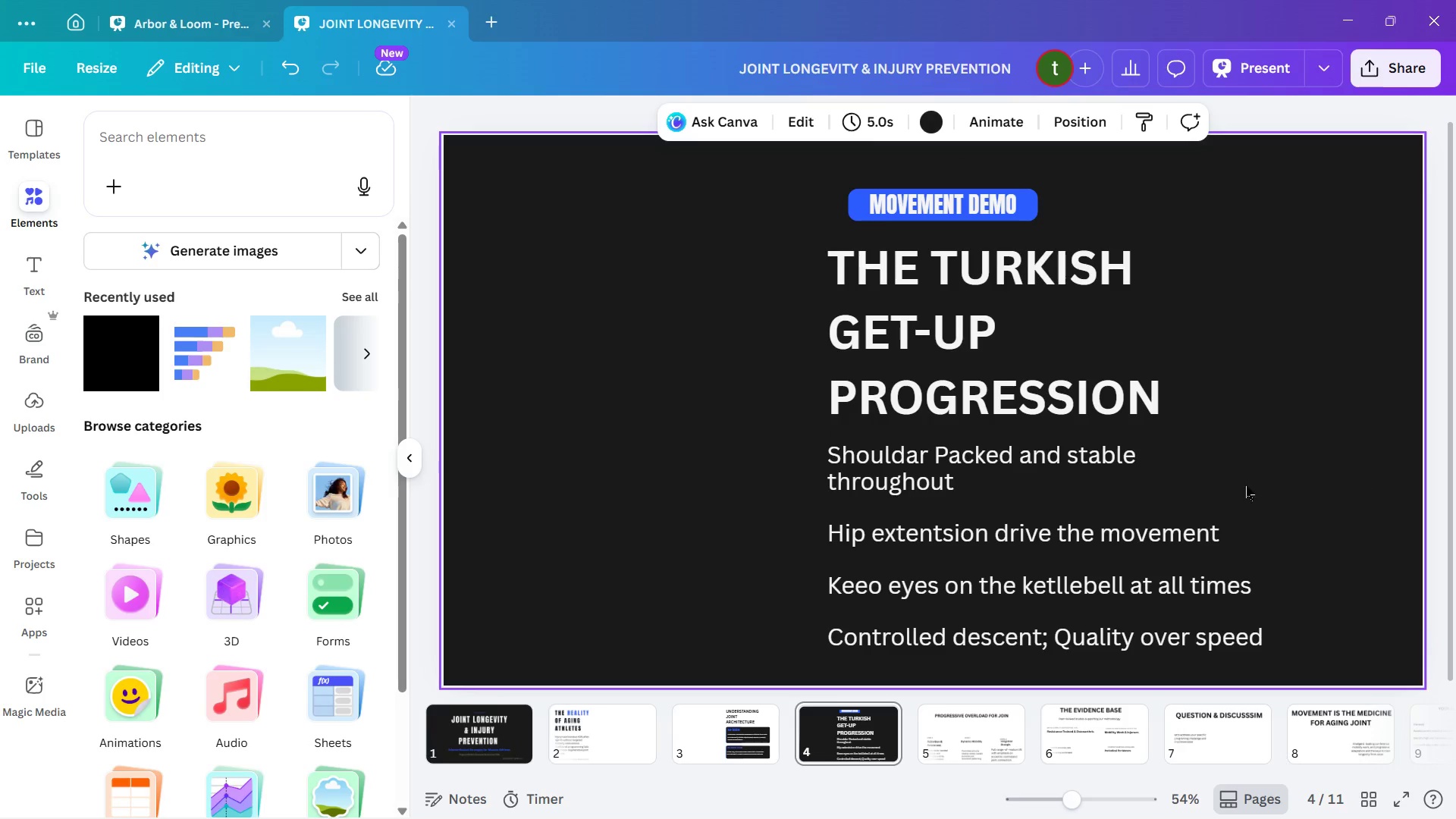 
left_click_drag(start_coordinate=[1099, 503], to_coordinate=[1174, 507])
 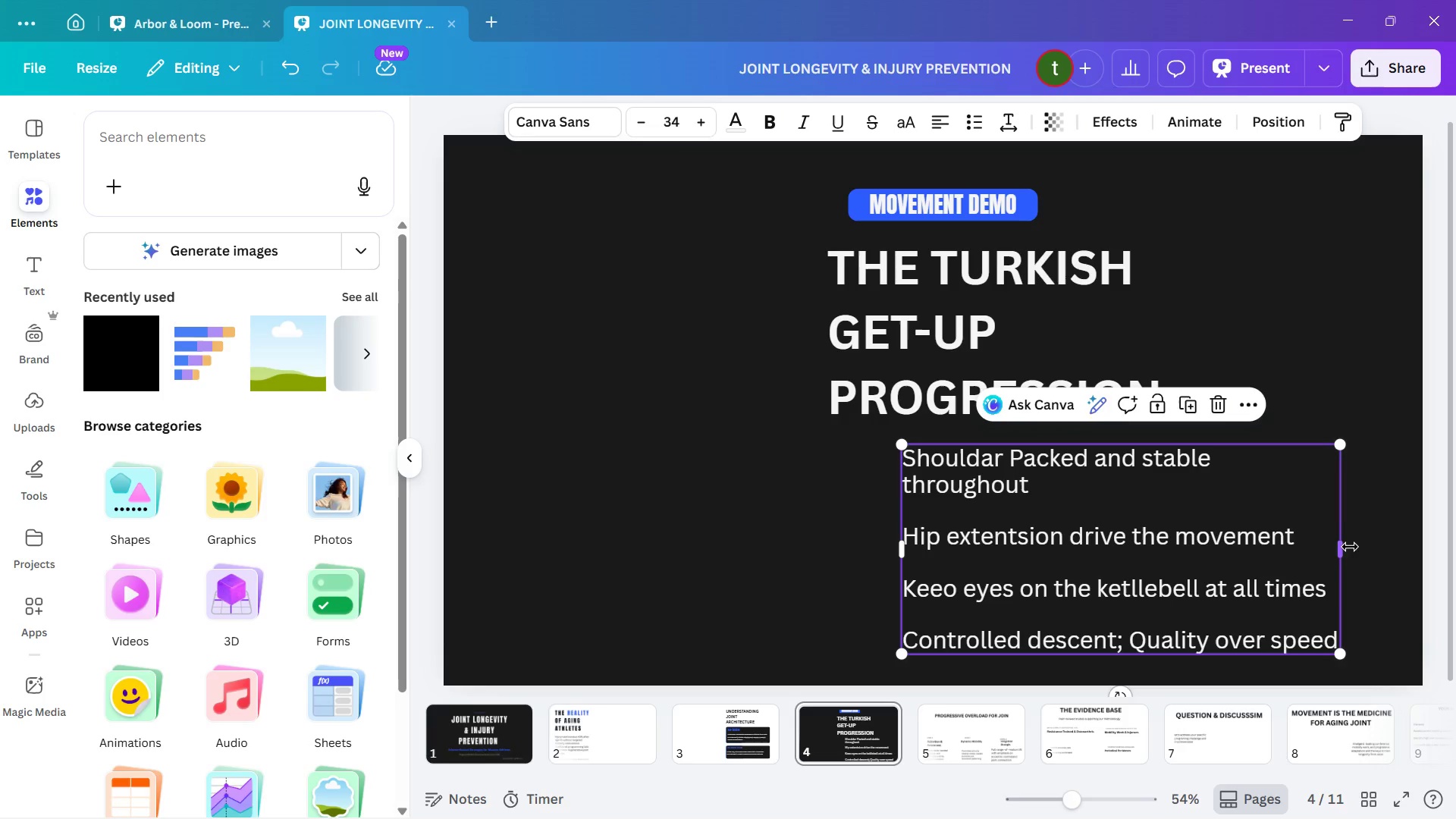 
left_click_drag(start_coordinate=[1342, 551], to_coordinate=[1333, 552])
 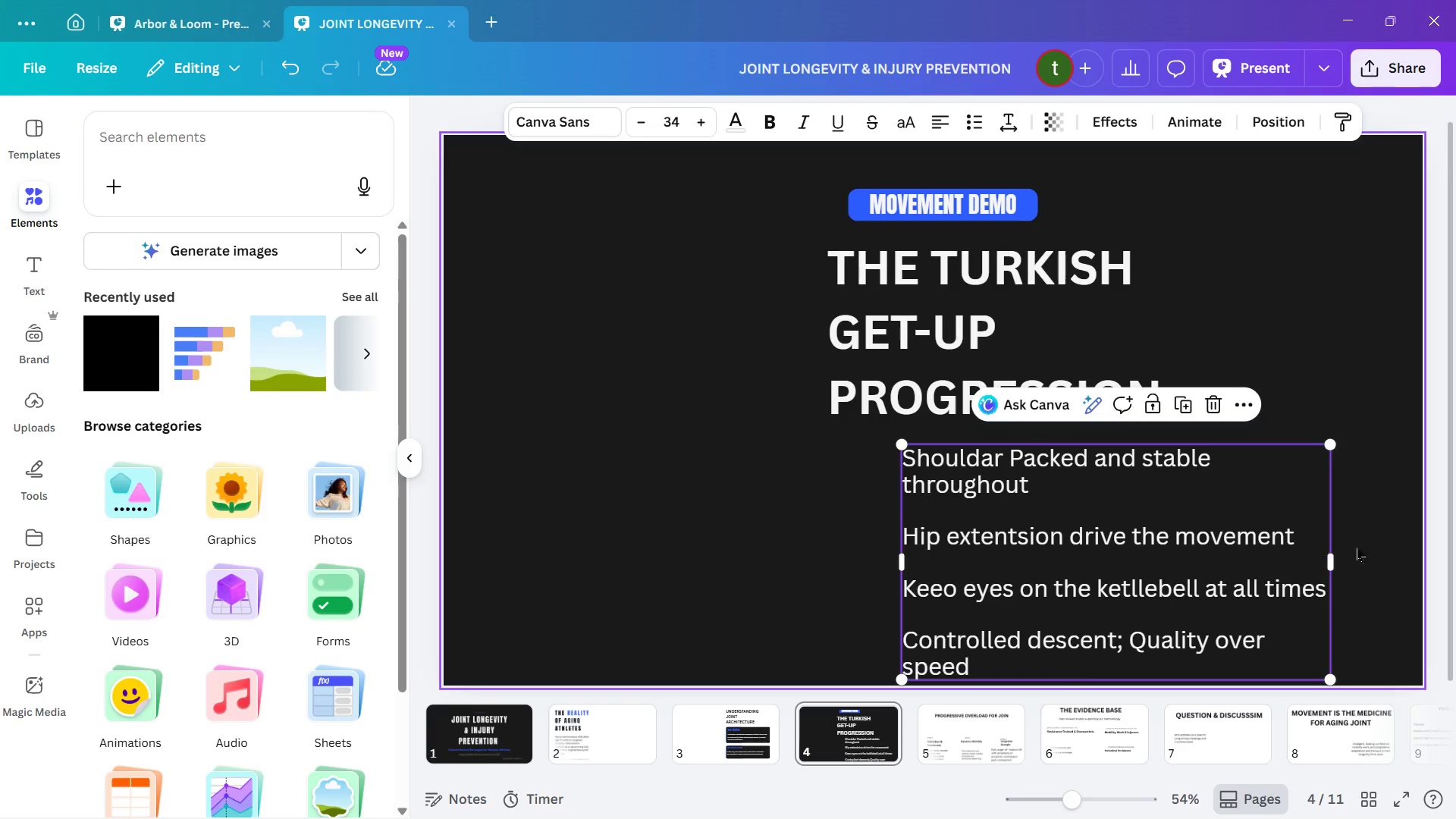 
left_click([1373, 551])
 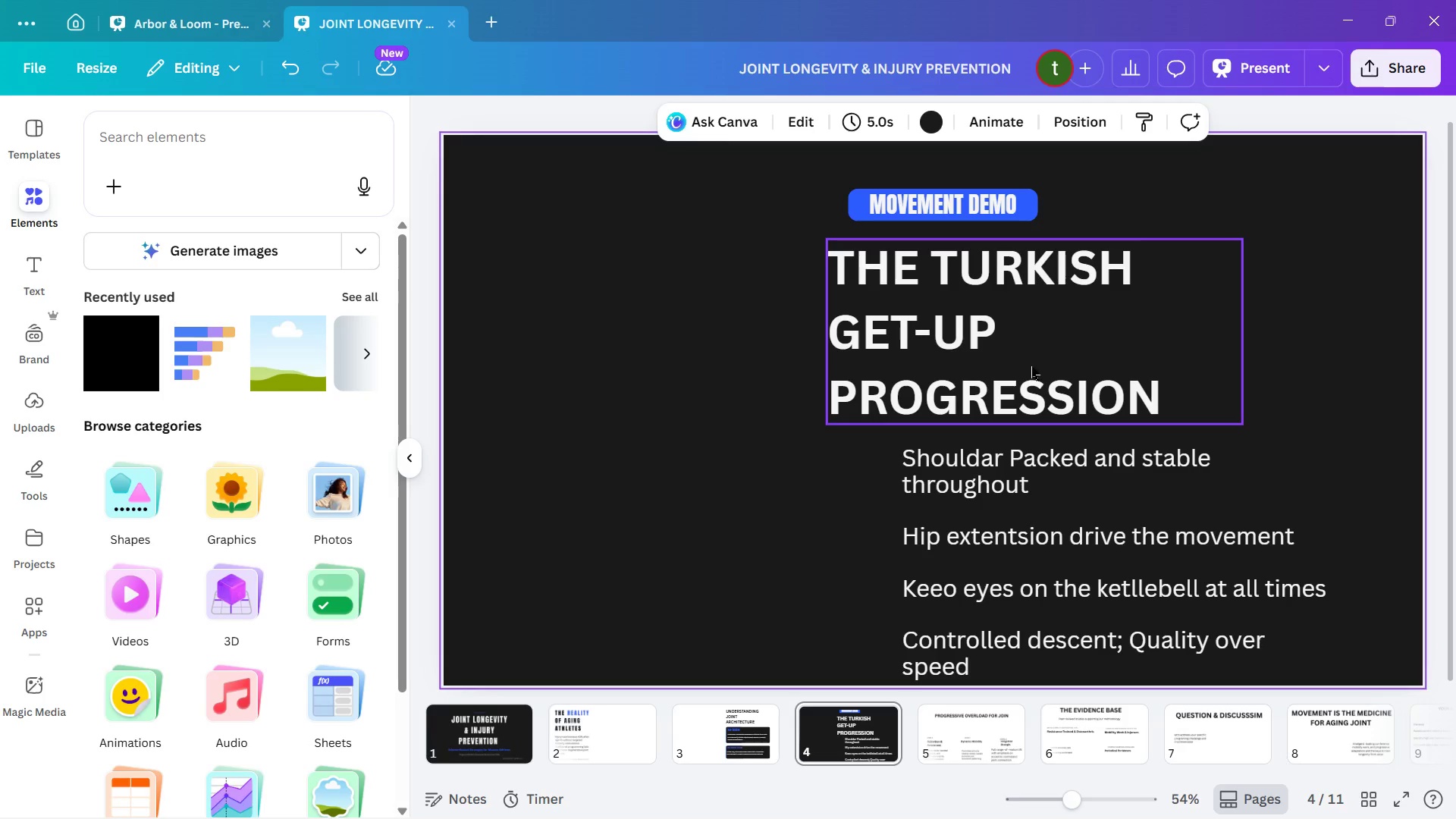 
left_click_drag(start_coordinate=[1023, 366], to_coordinate=[1065, 368])
 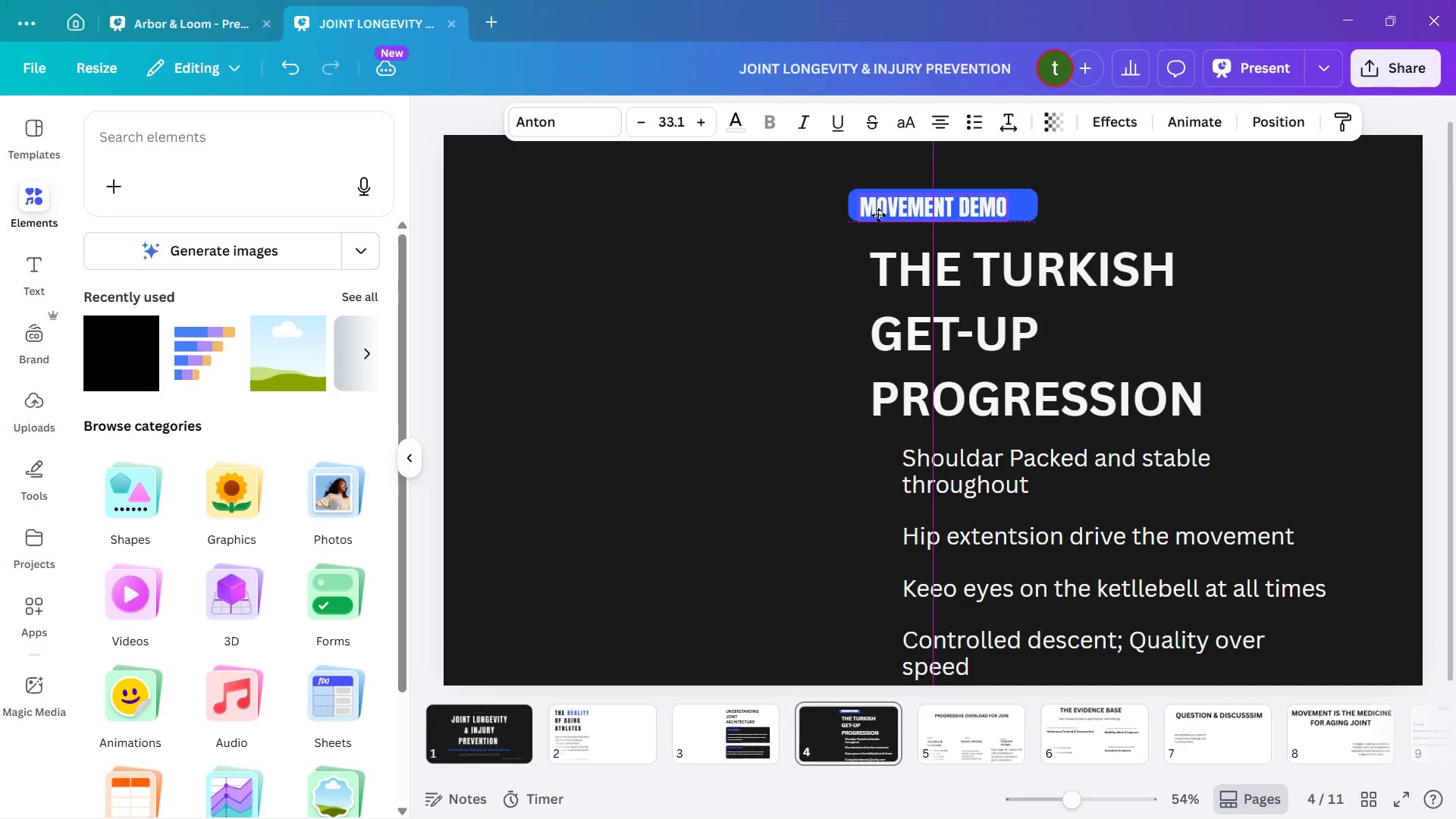 
wait(5.81)
 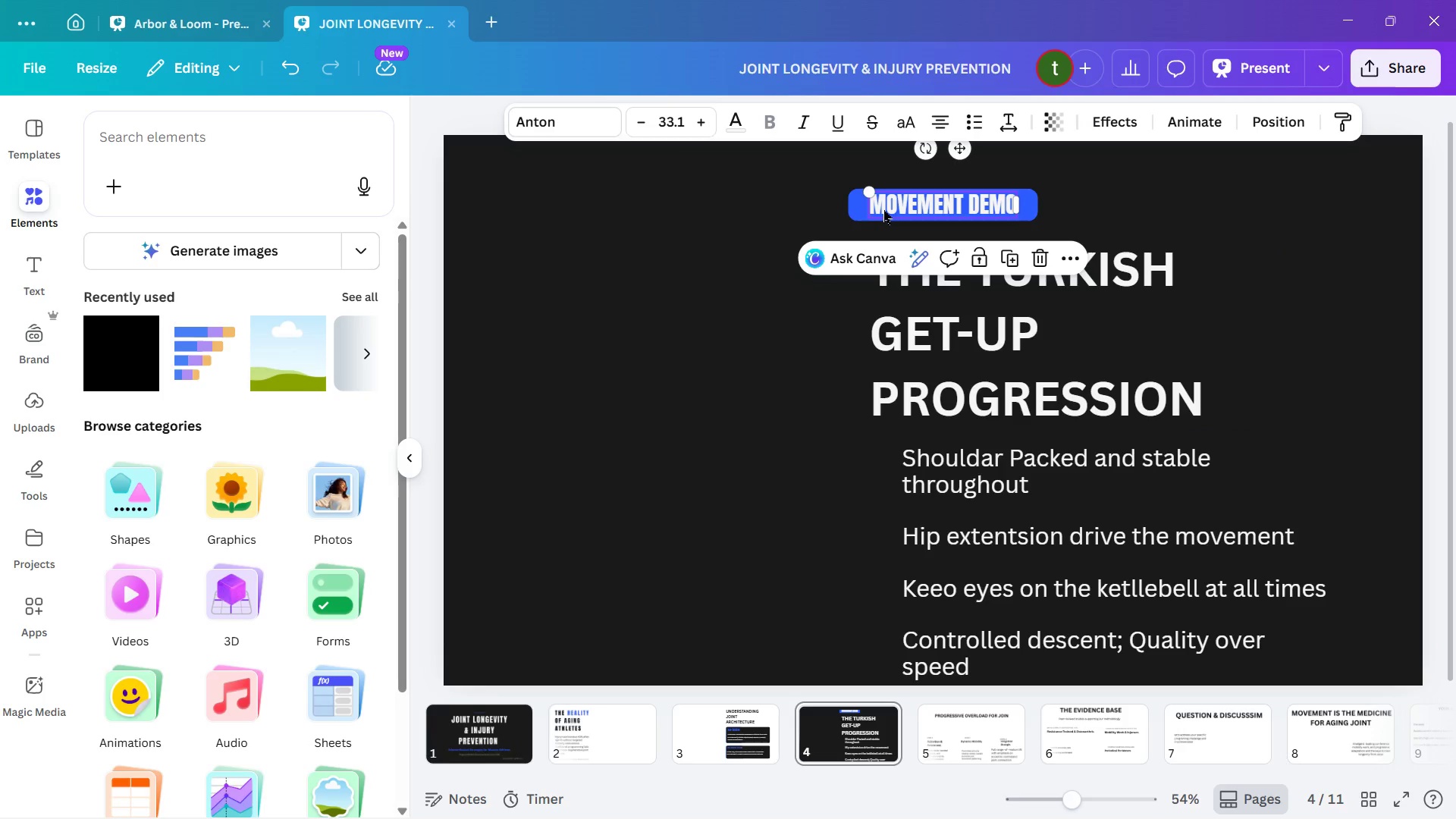 
left_click([1170, 224])
 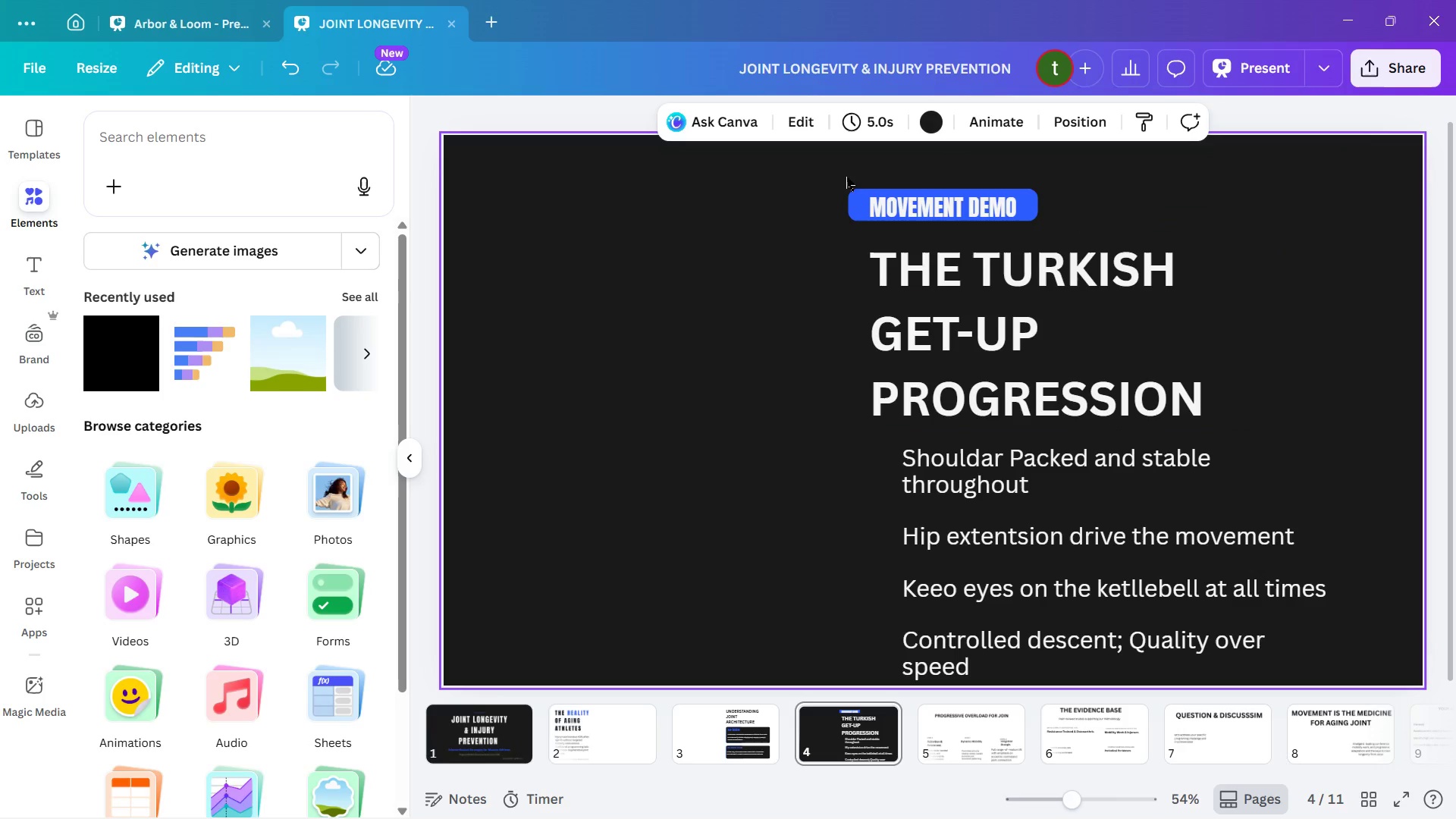 
left_click_drag(start_coordinate=[841, 172], to_coordinate=[1006, 207])
 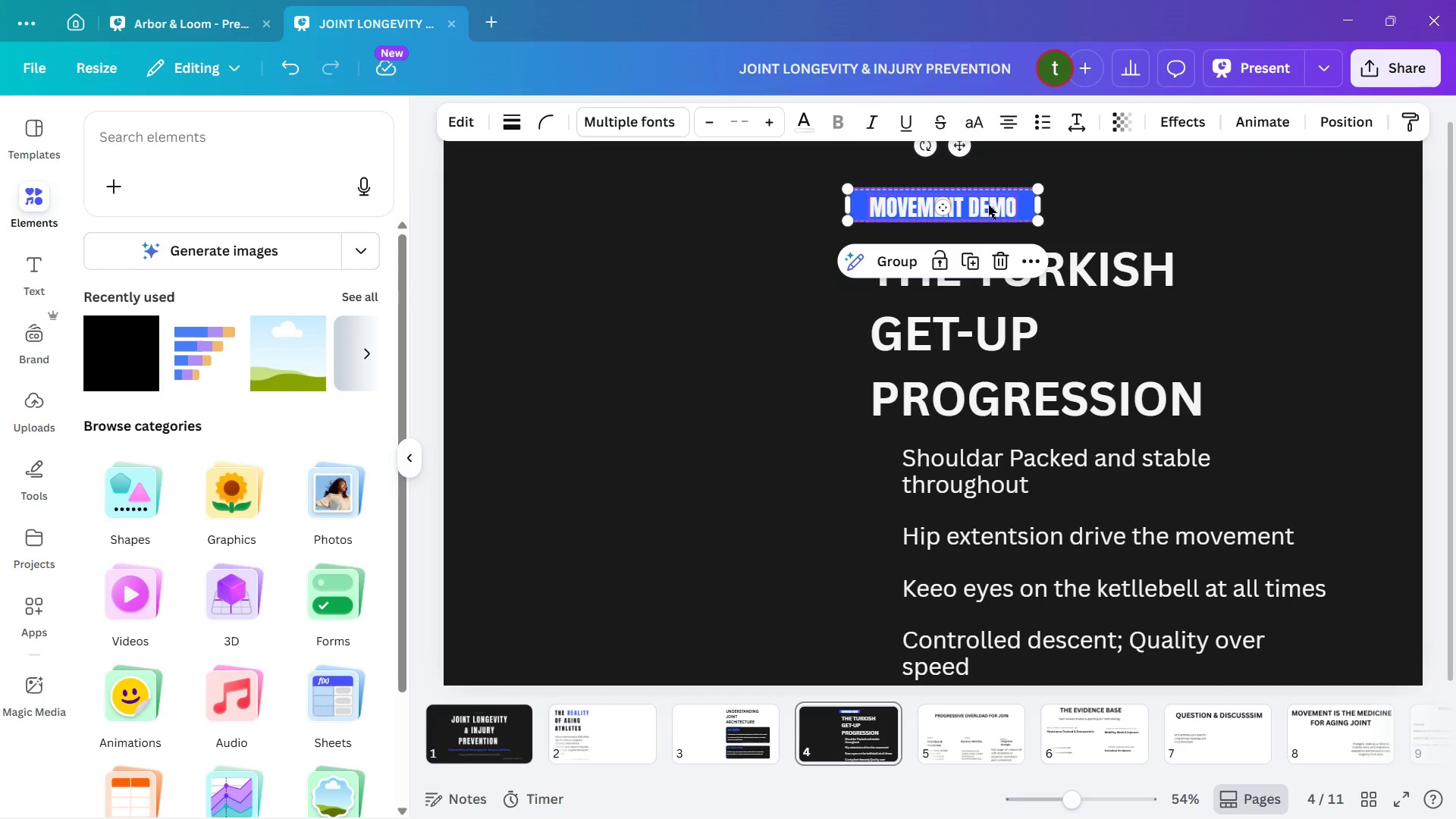 
left_click_drag(start_coordinate=[986, 204], to_coordinate=[1004, 202])
 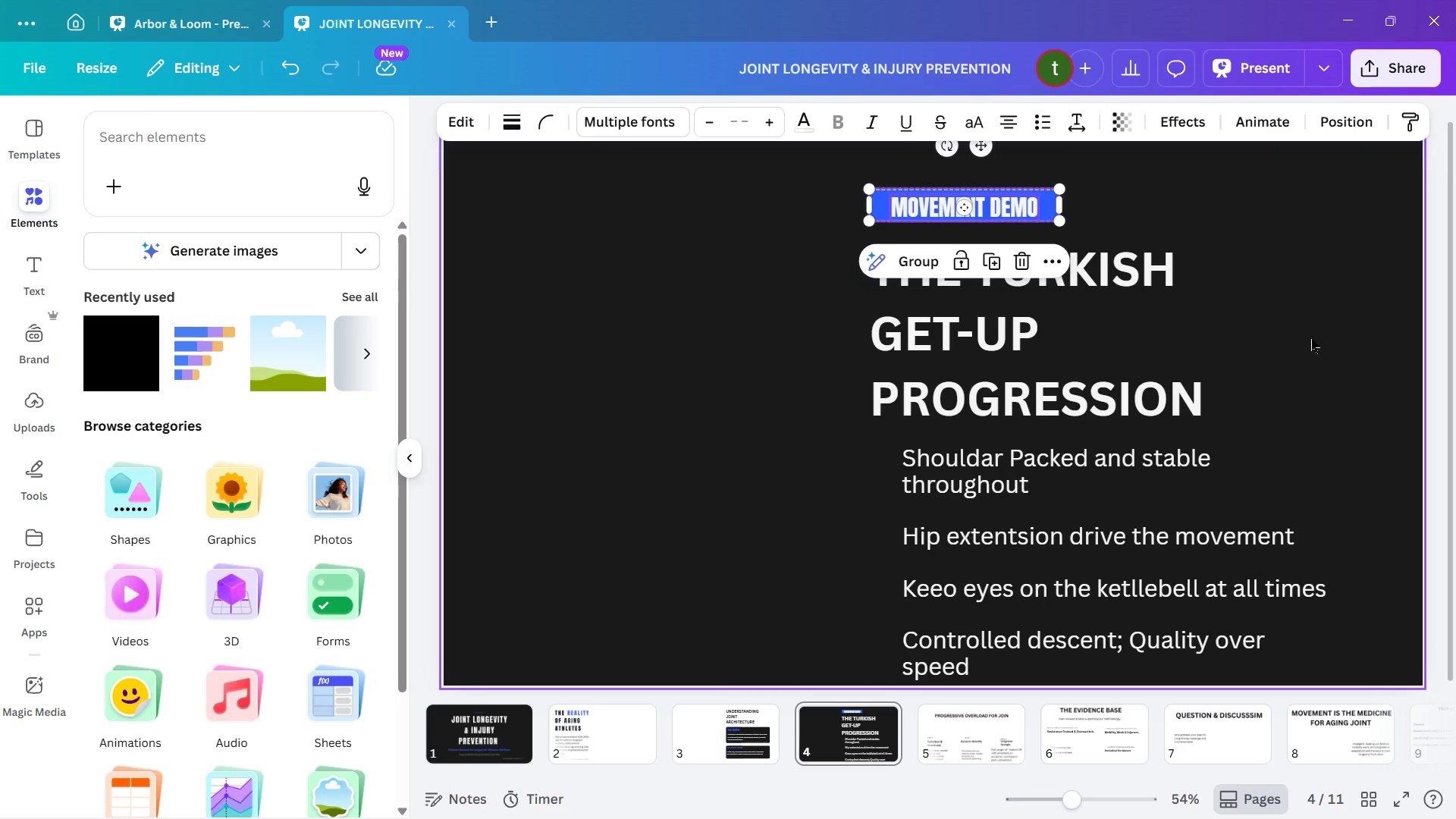 
left_click([1311, 339])
 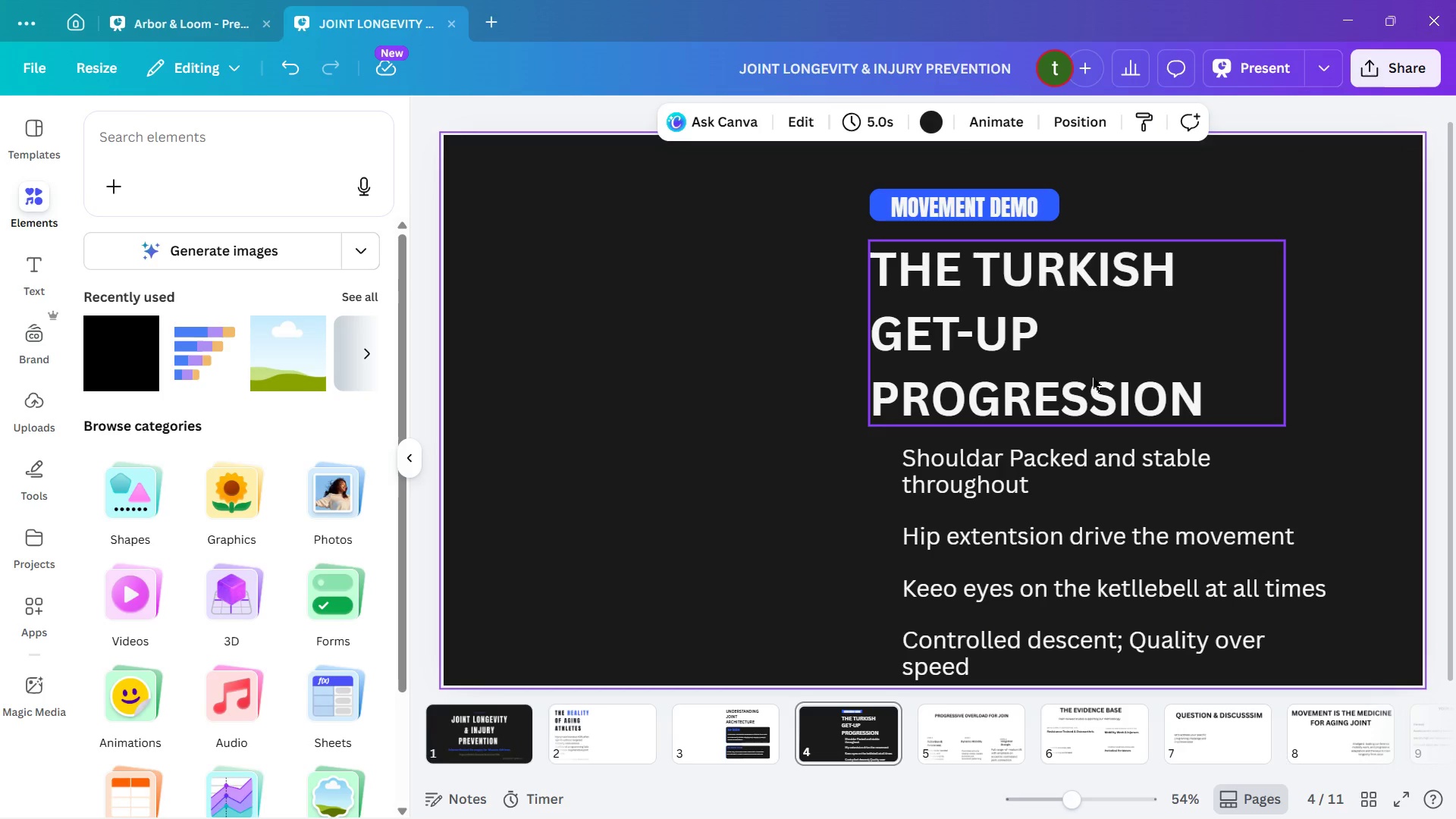 
left_click_drag(start_coordinate=[1093, 378], to_coordinate=[1096, 356])
 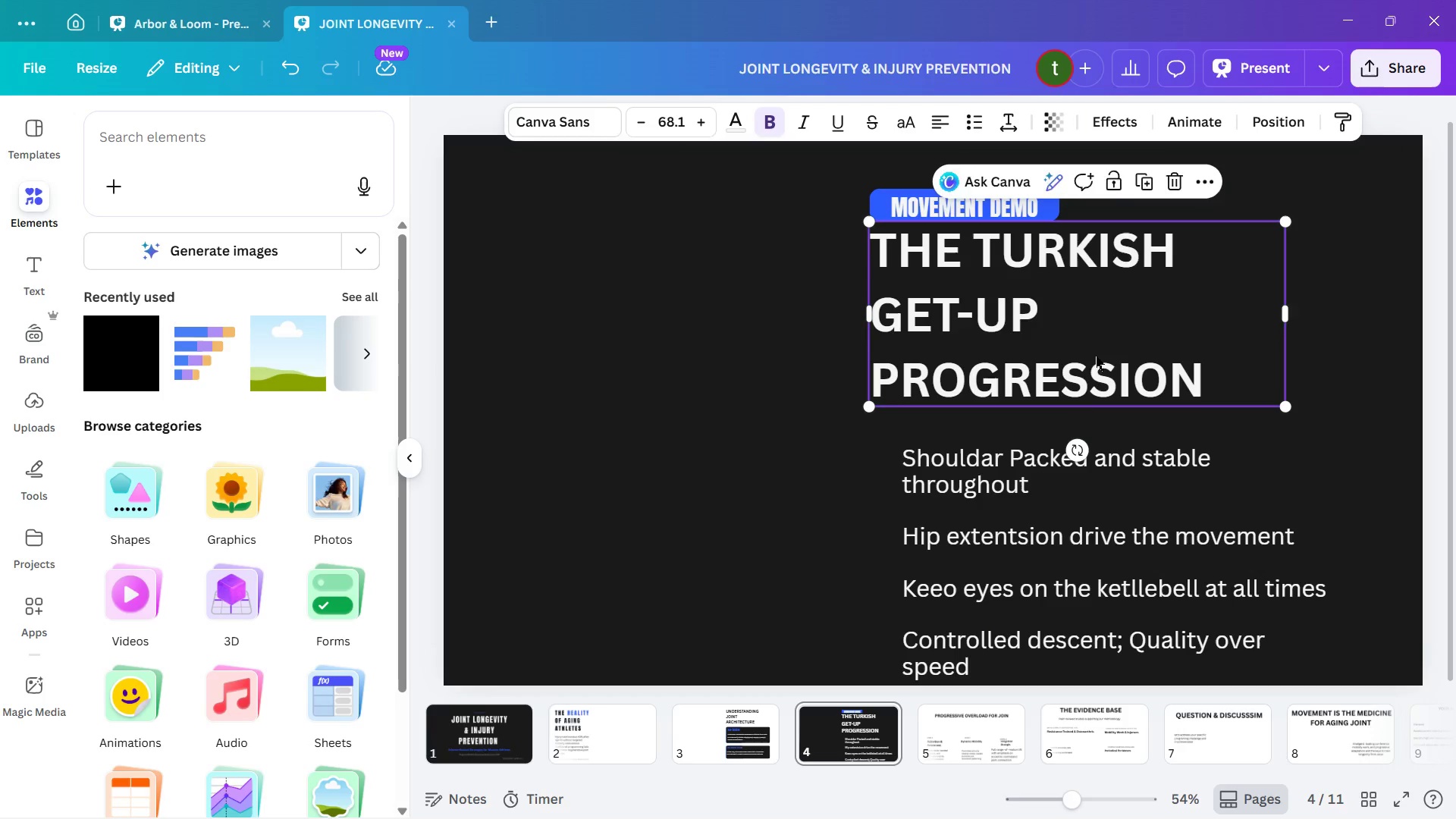 
left_click([1096, 356])
 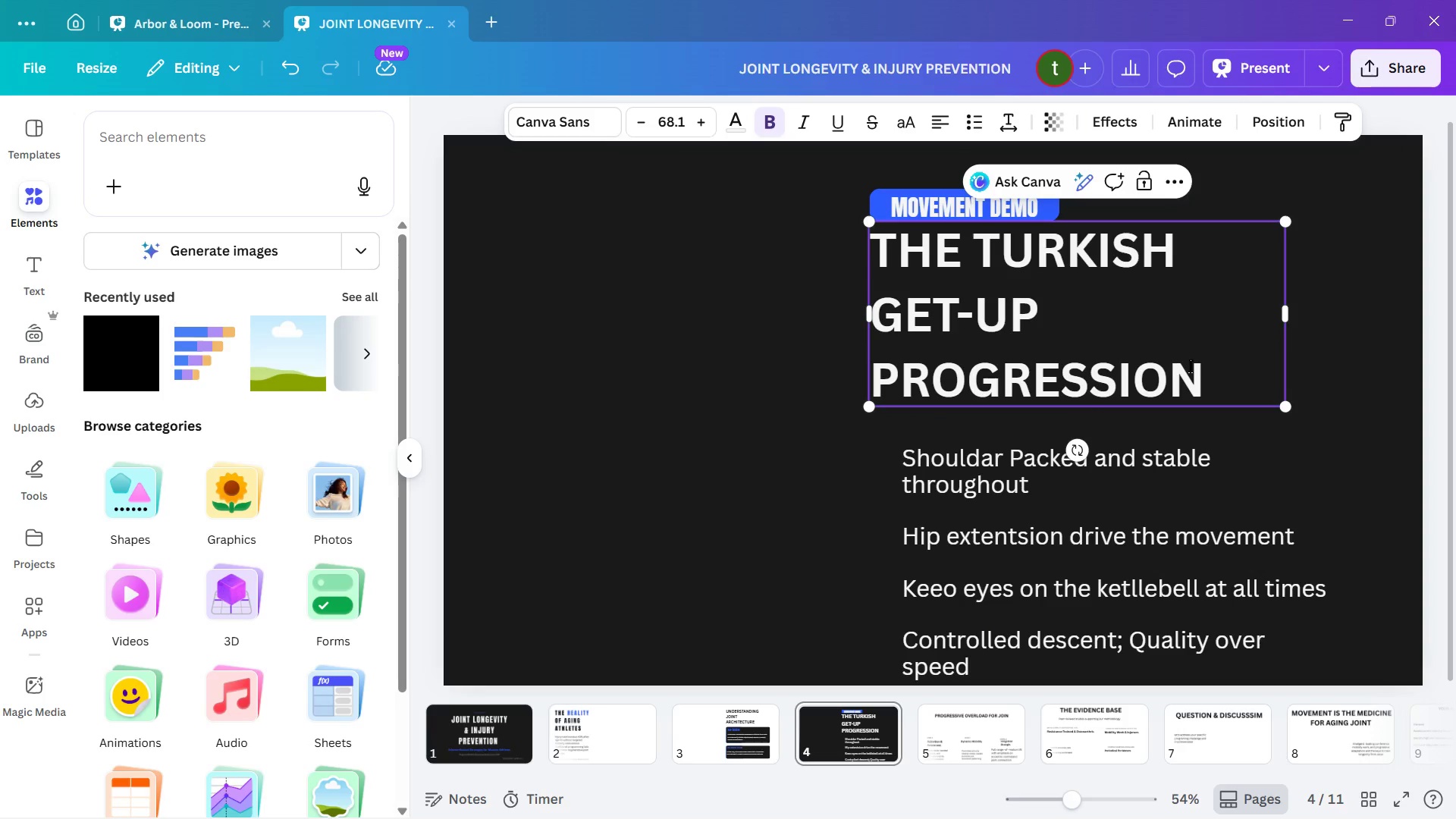 
left_click_drag(start_coordinate=[1211, 376], to_coordinate=[868, 250])
 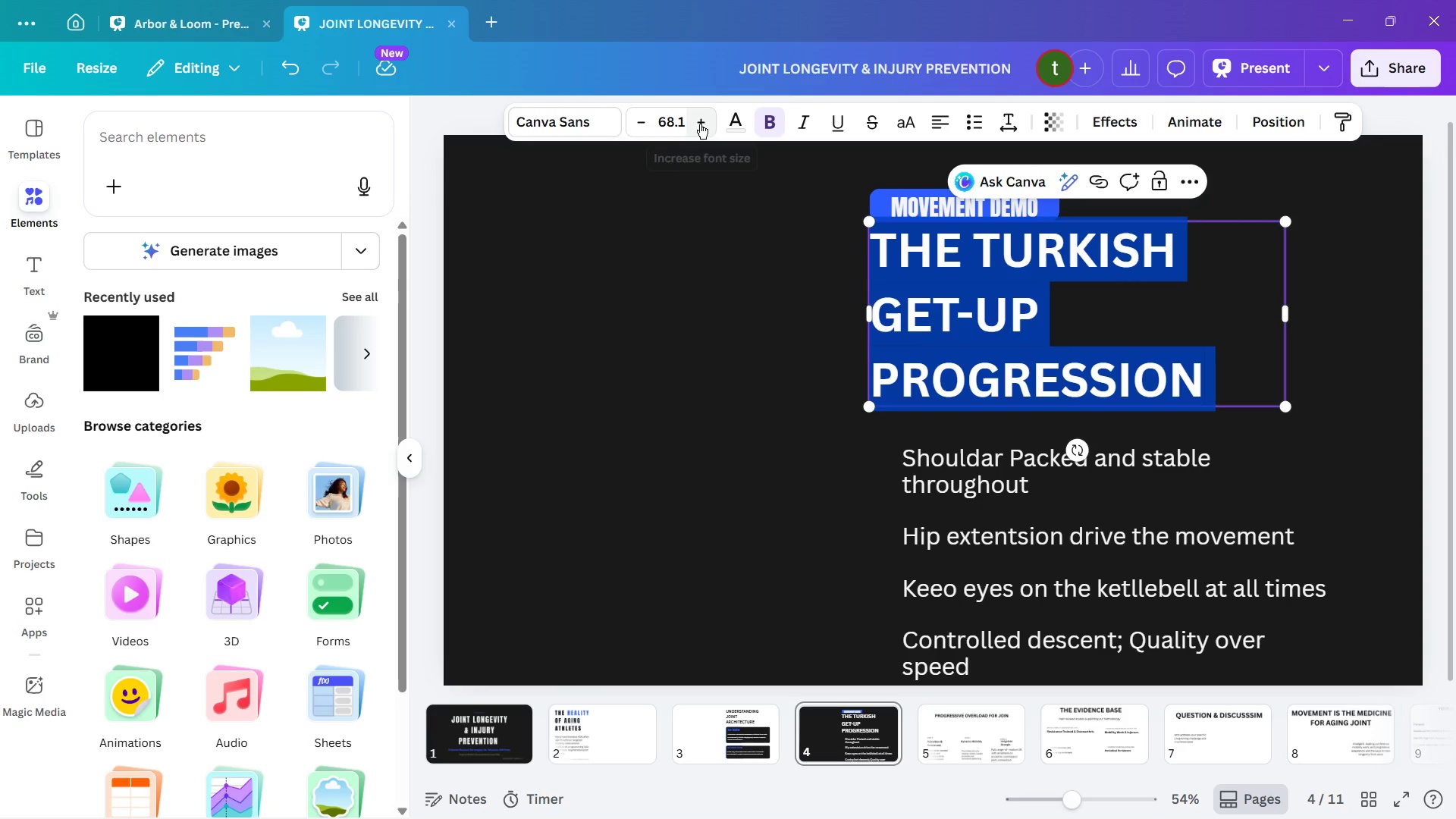 
left_click([579, 119])
 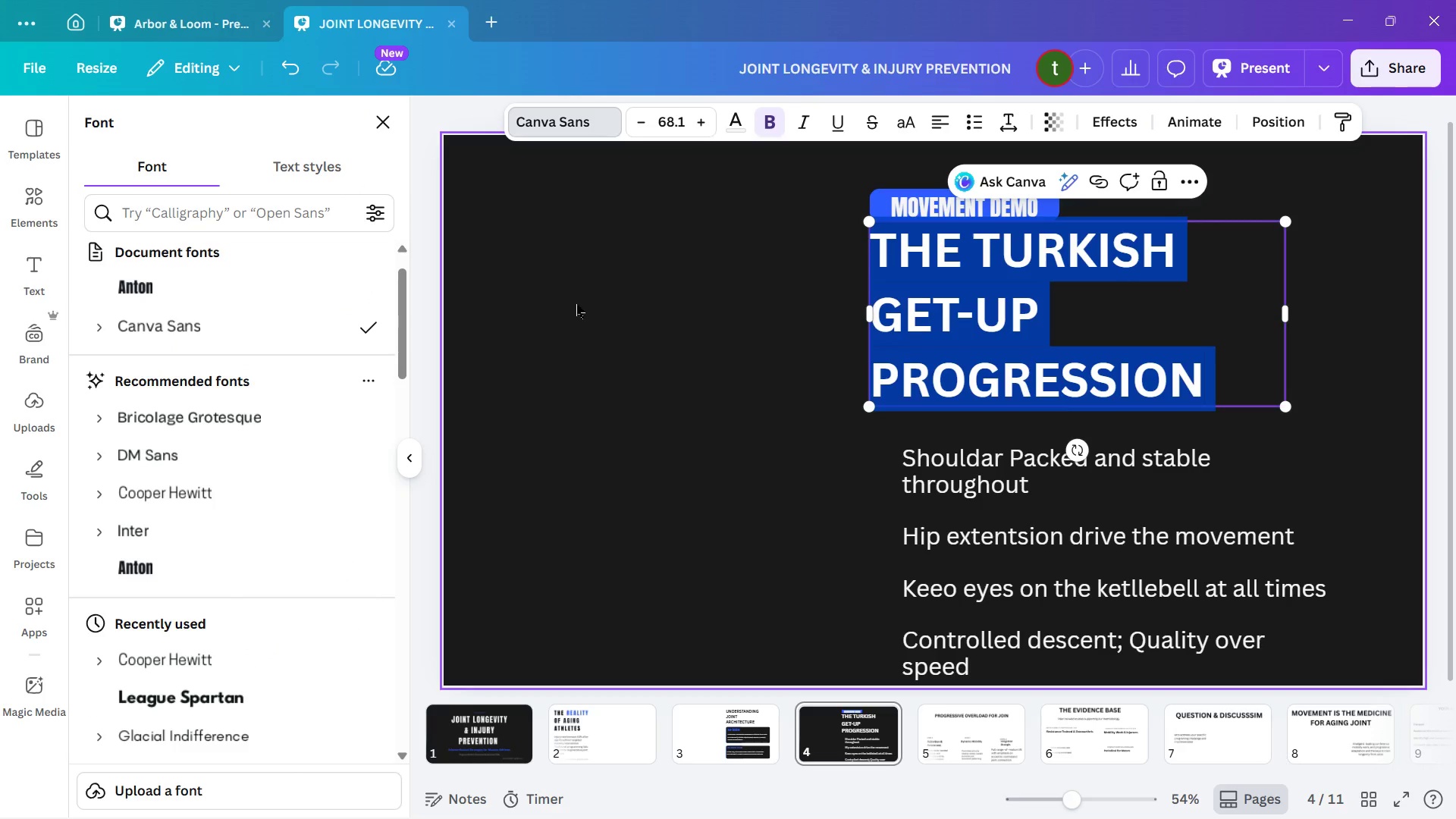 
left_click([585, 131])
 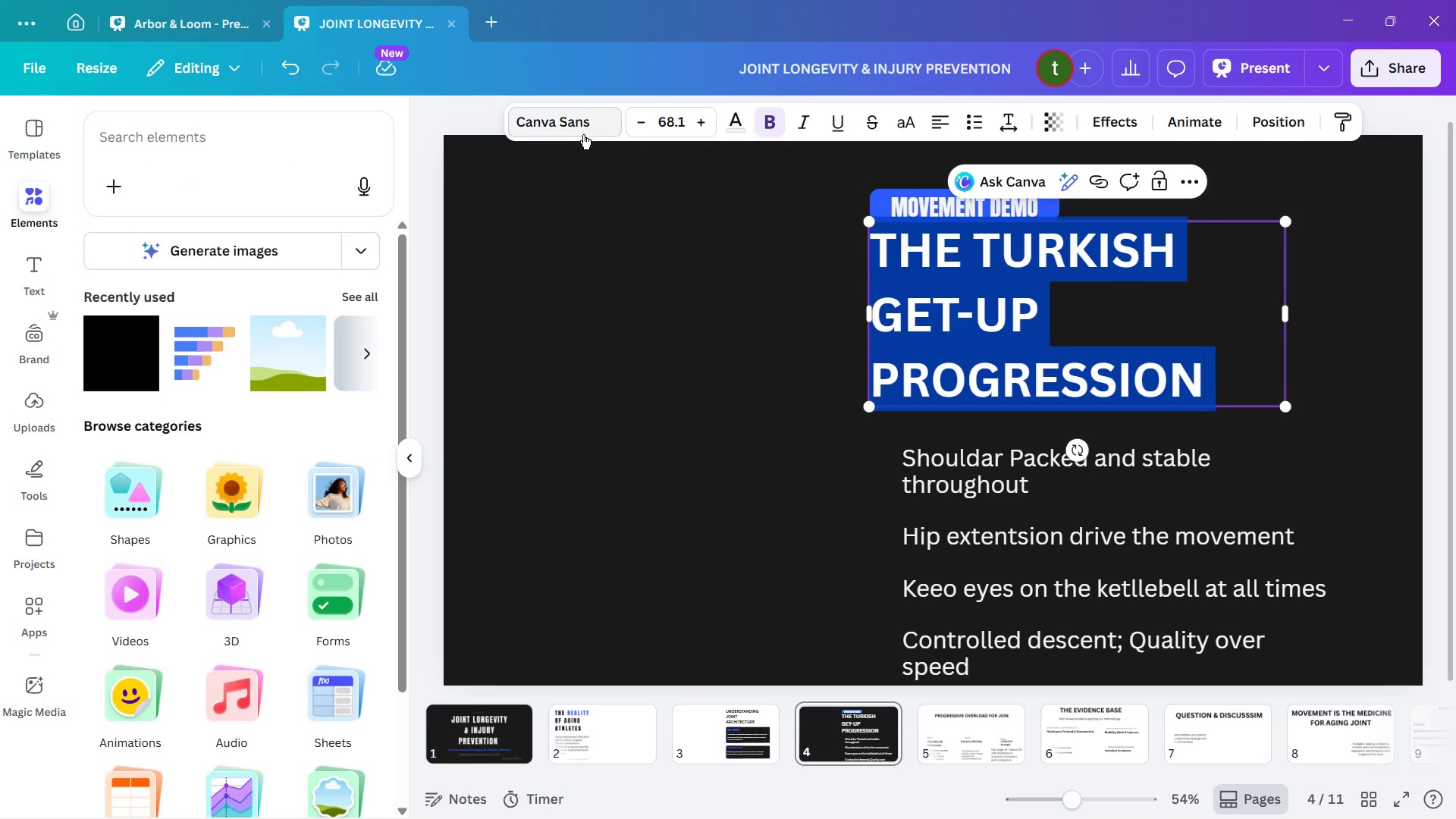 
left_click([583, 134])
 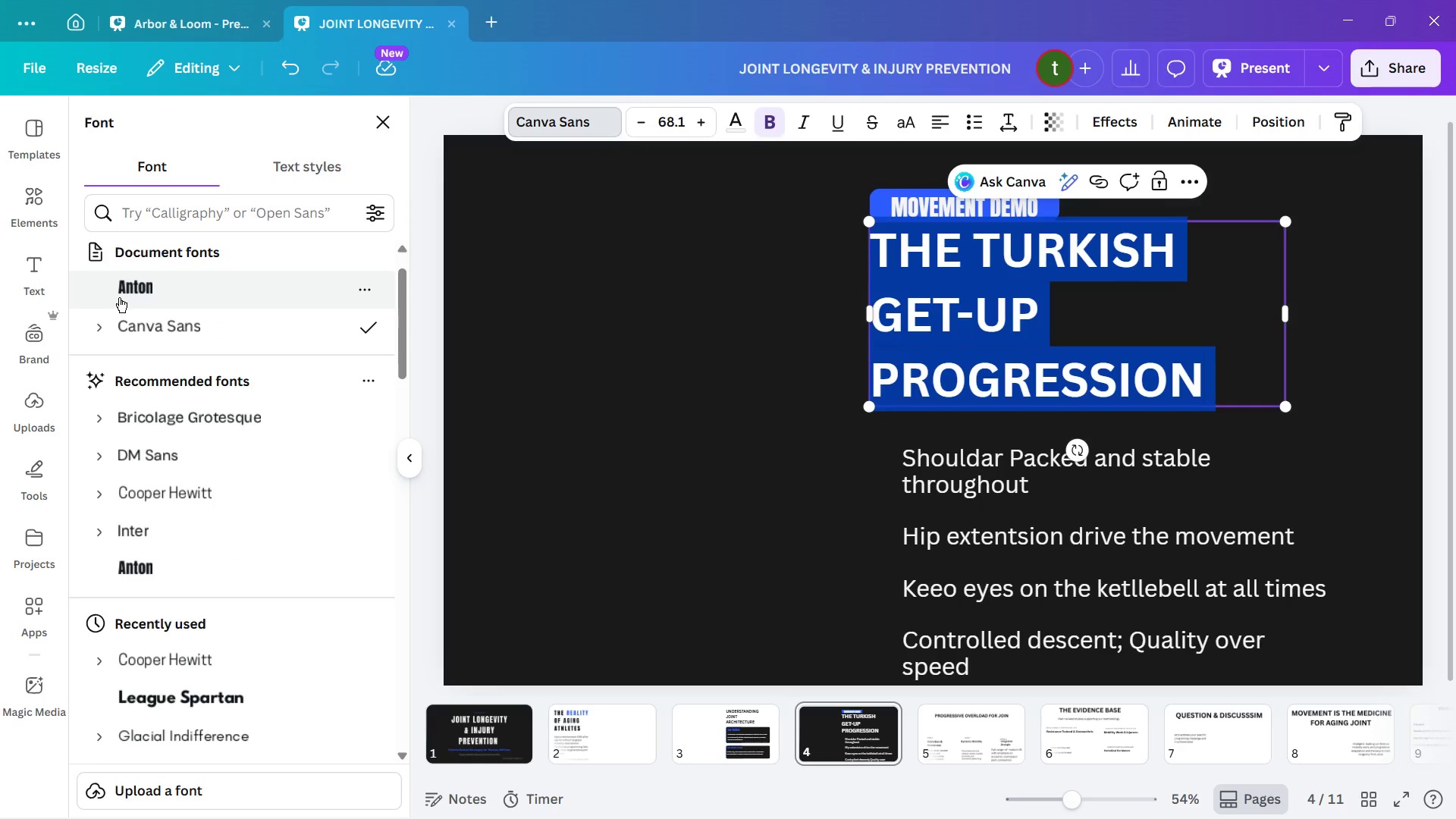 
left_click([137, 287])
 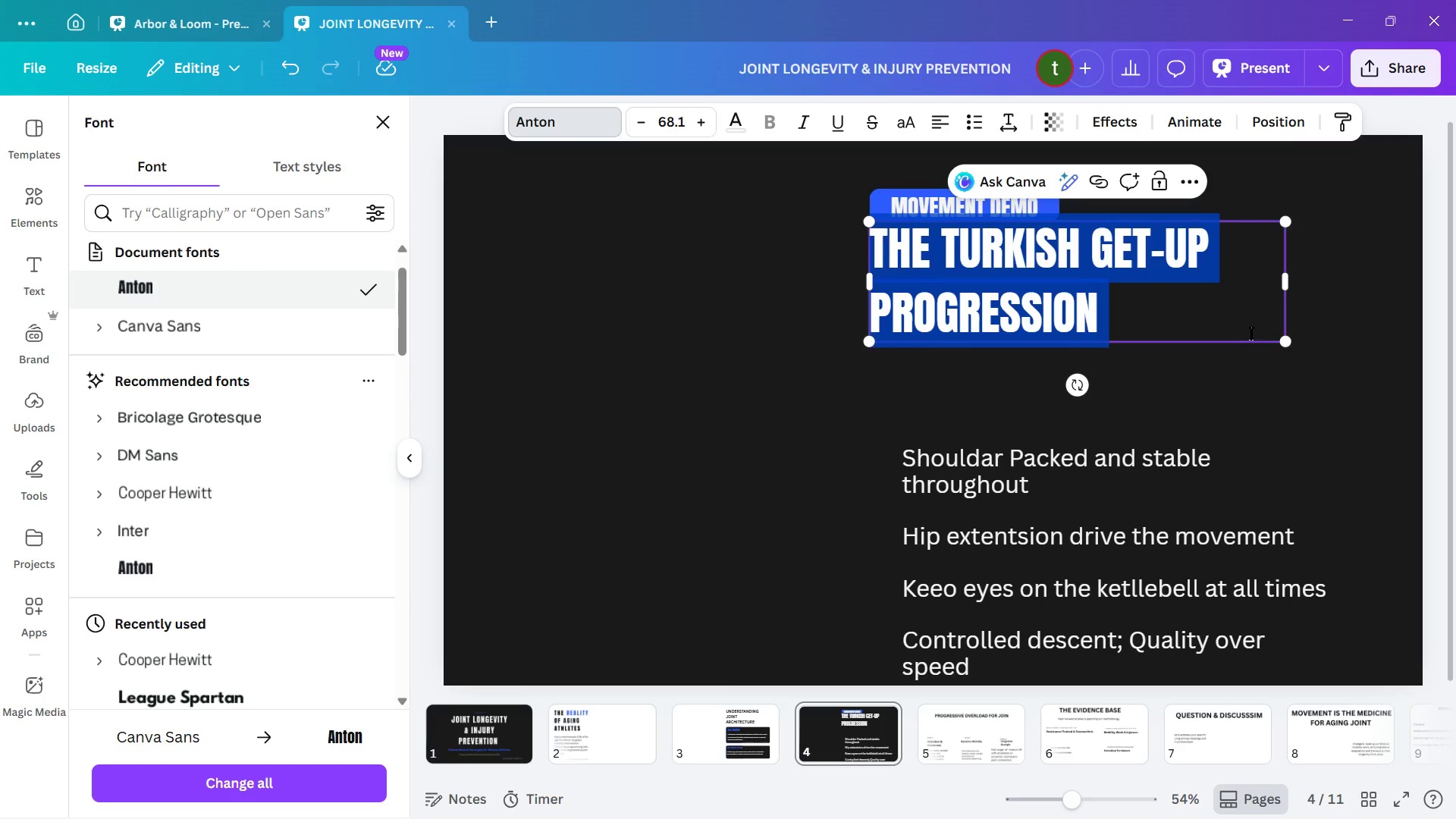 
left_click_drag(start_coordinate=[1285, 287], to_coordinate=[1201, 297])
 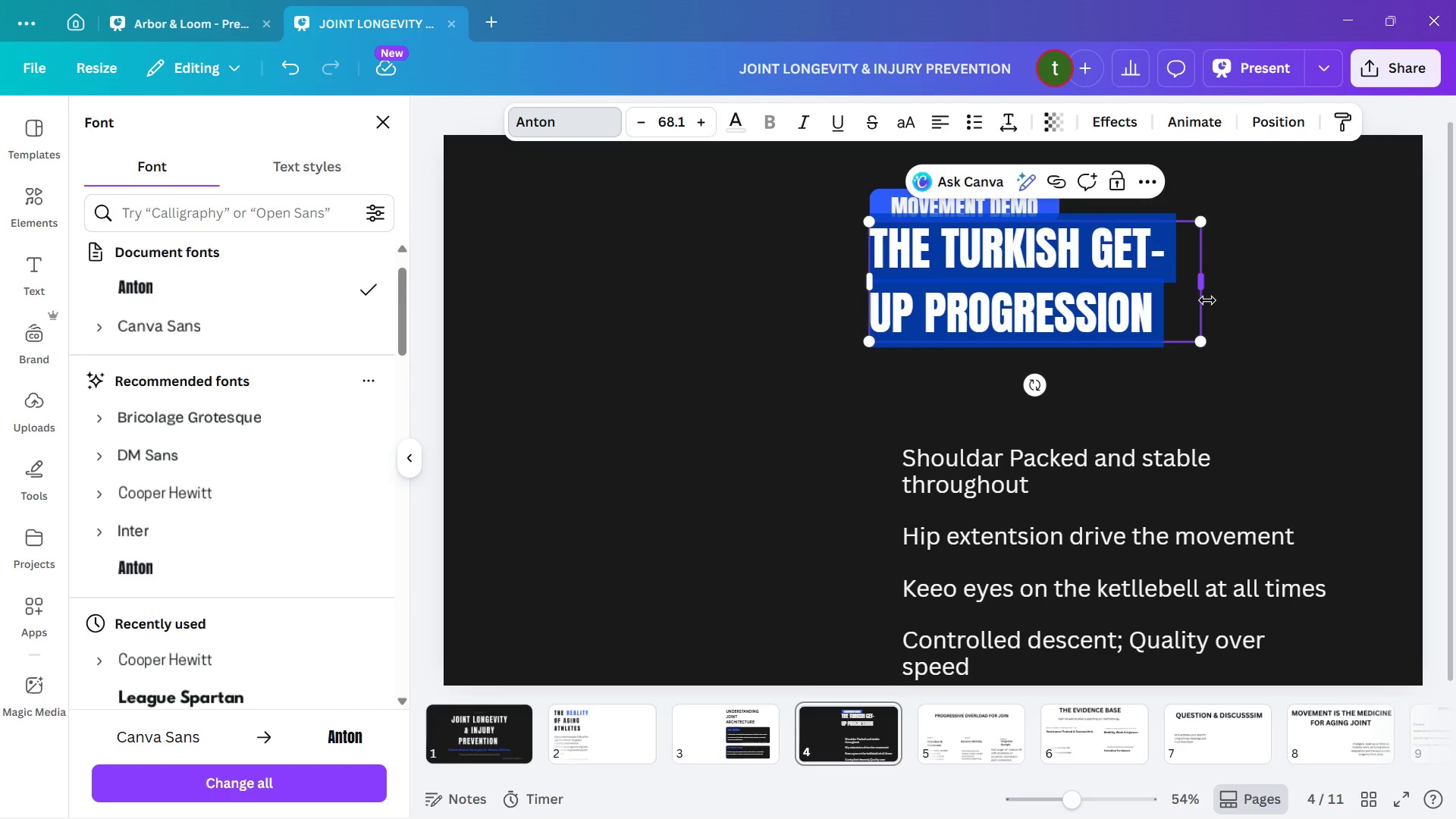 
left_click_drag(start_coordinate=[1207, 300], to_coordinate=[1166, 297])
 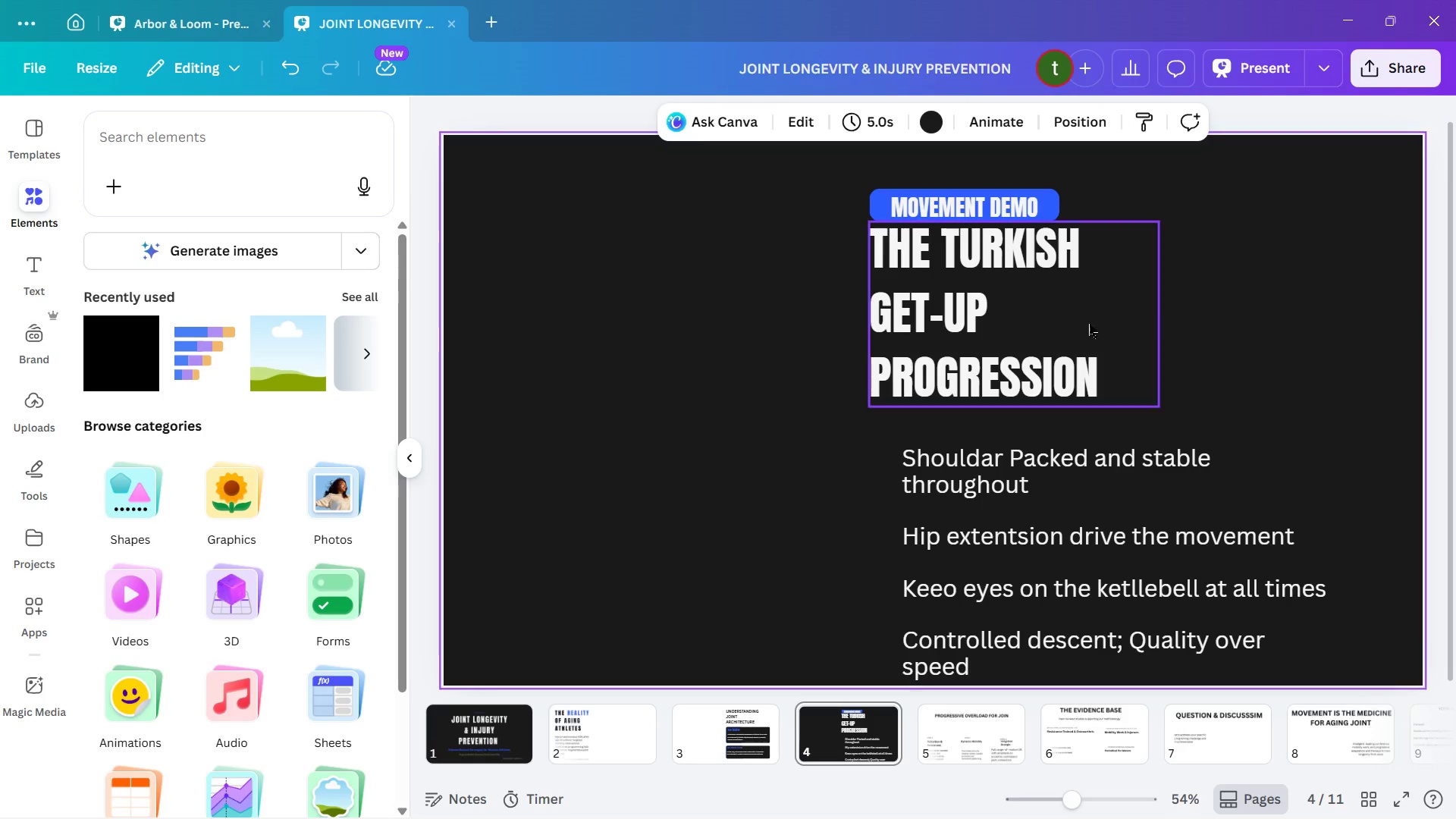 
left_click_drag(start_coordinate=[1018, 325], to_coordinate=[1040, 337])
 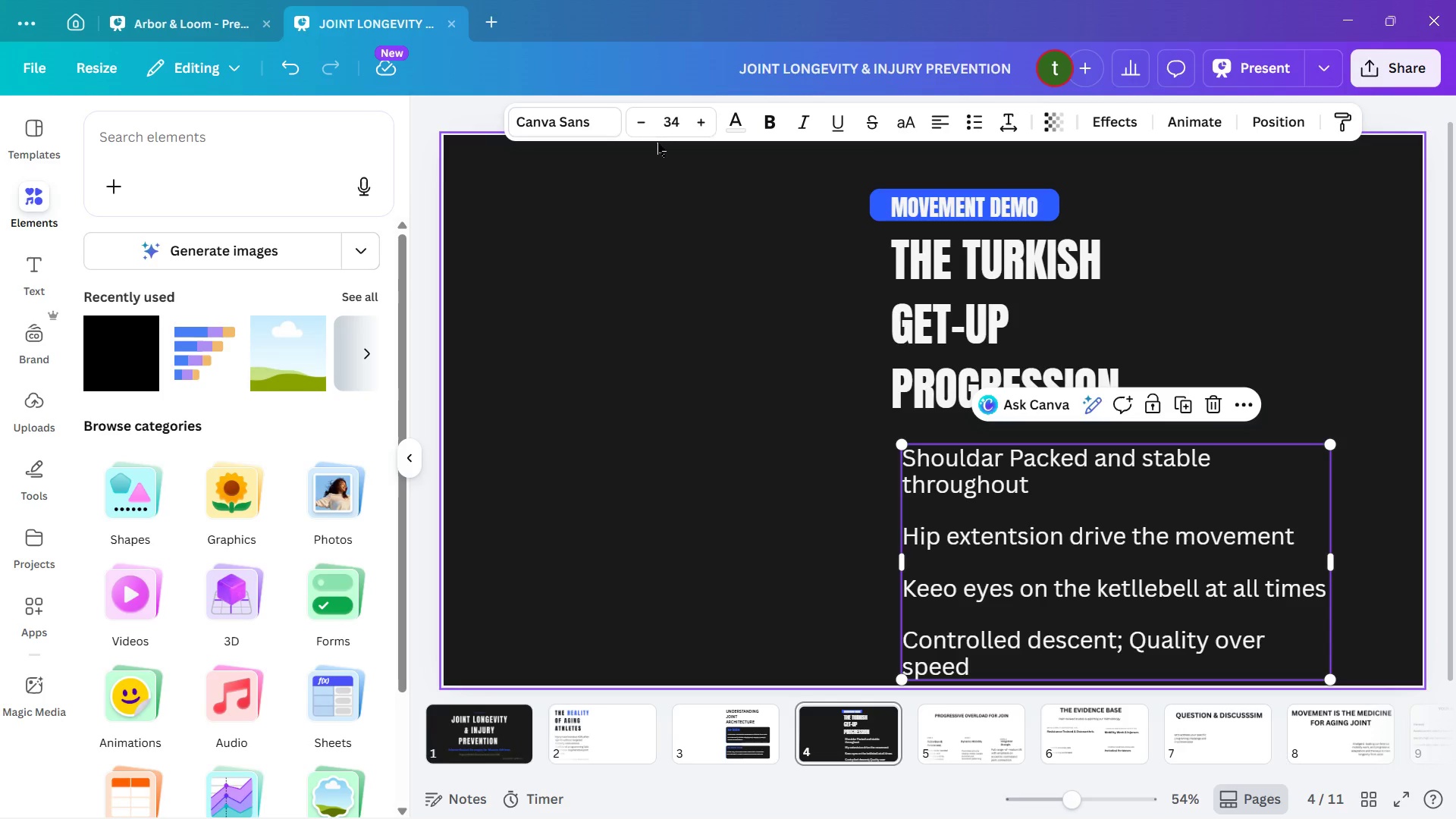 
double_click([637, 121])
 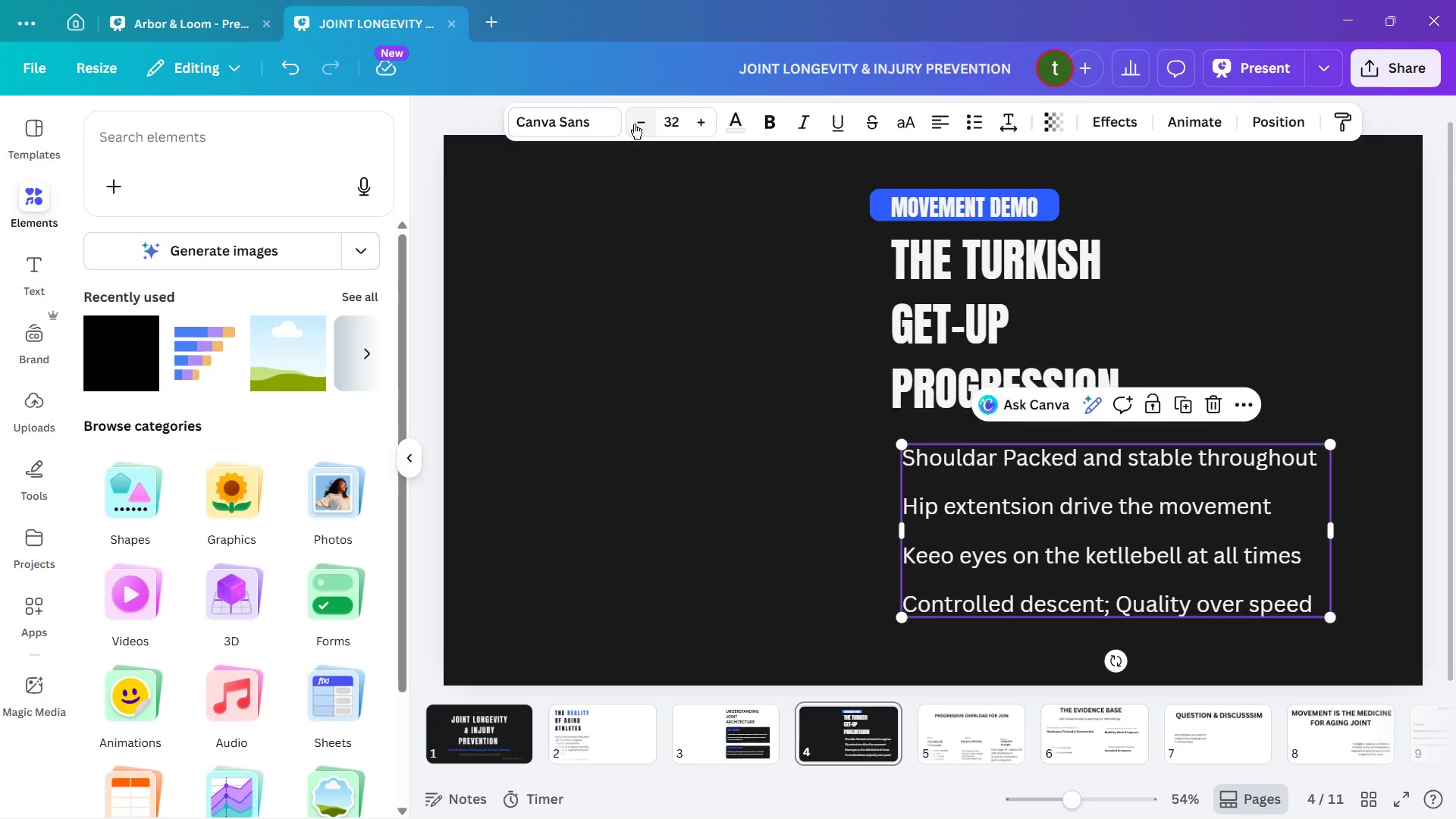 
triple_click([634, 124])
 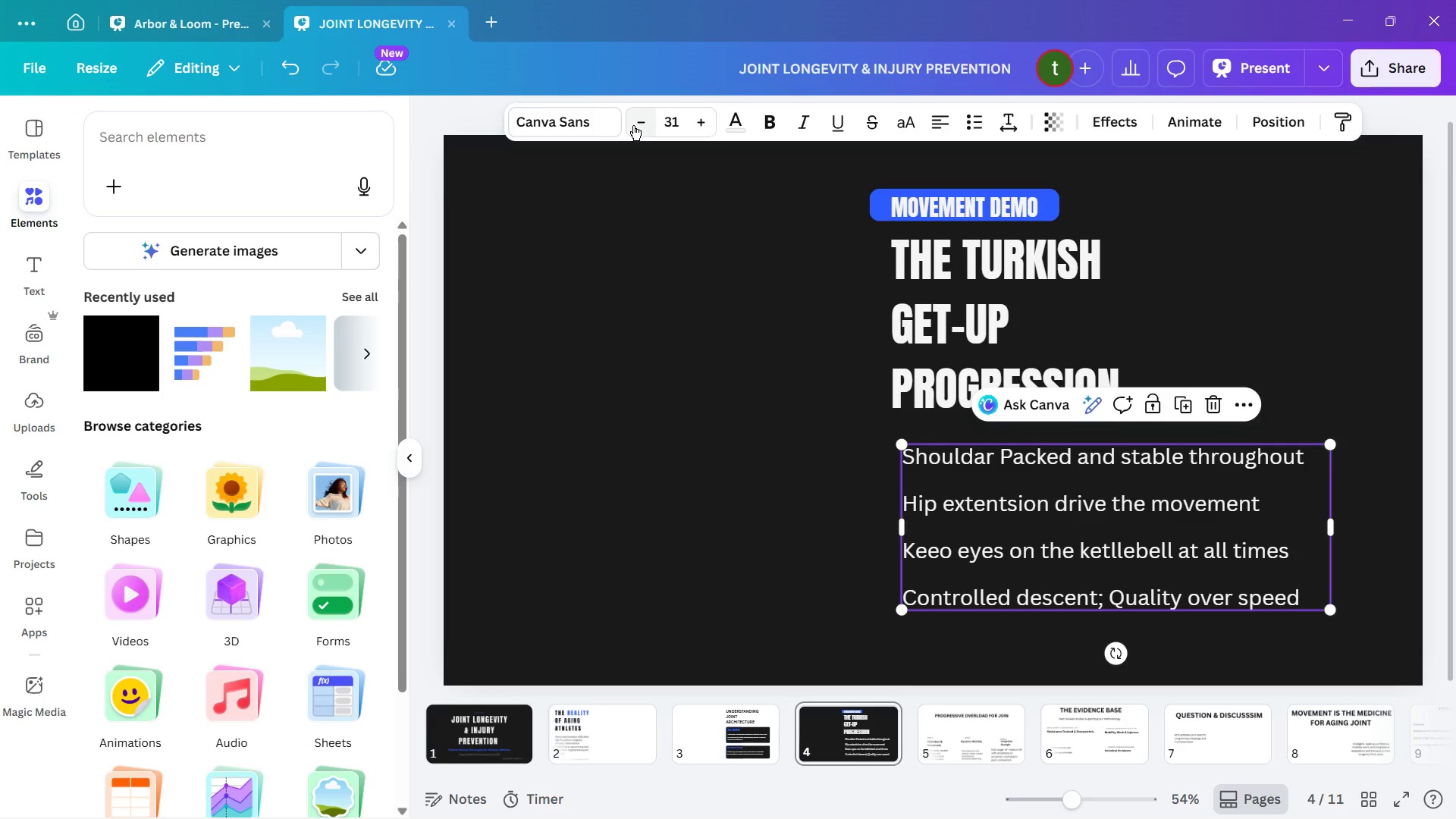 
left_click([633, 125])
 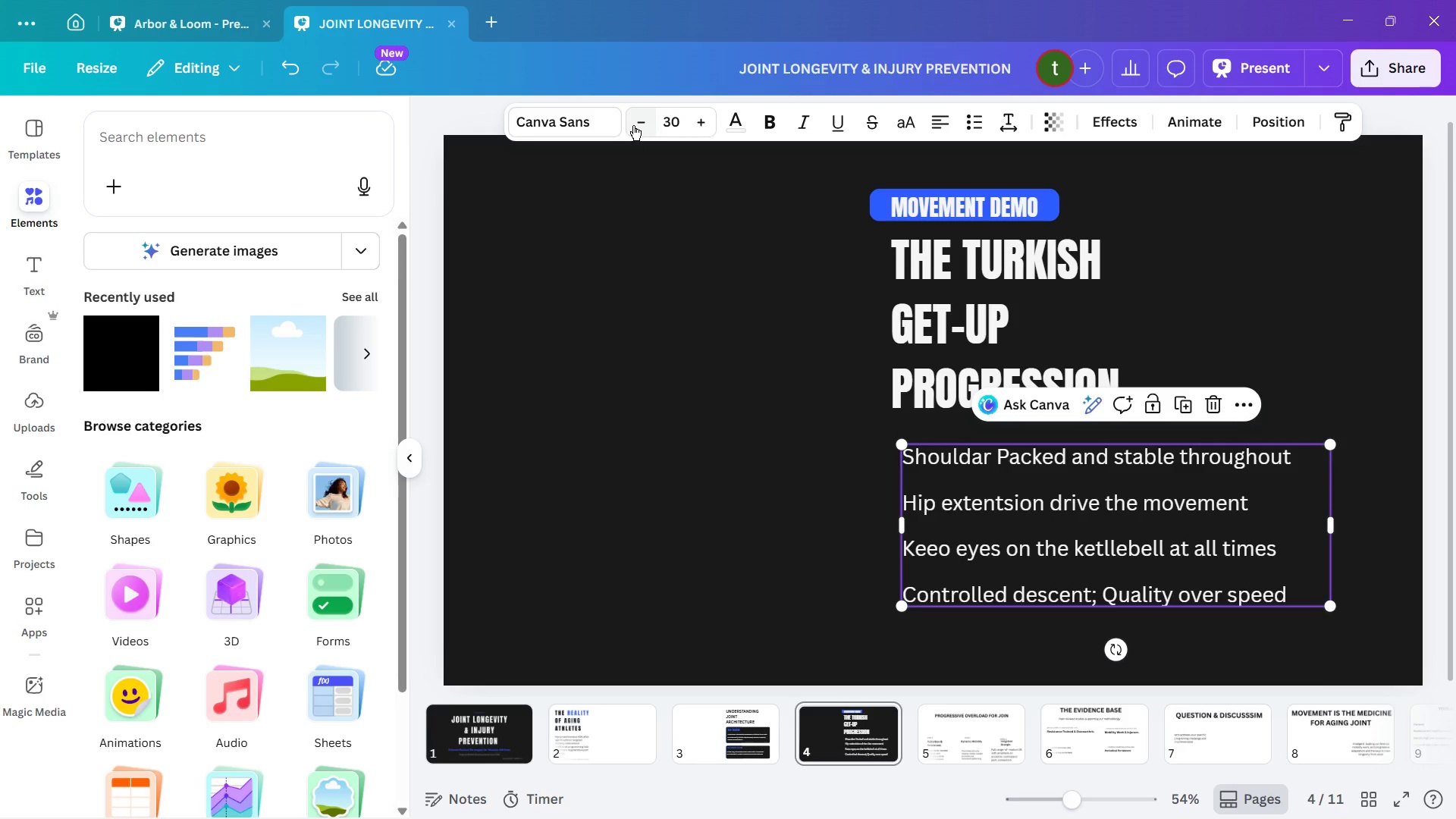 
left_click([633, 125])
 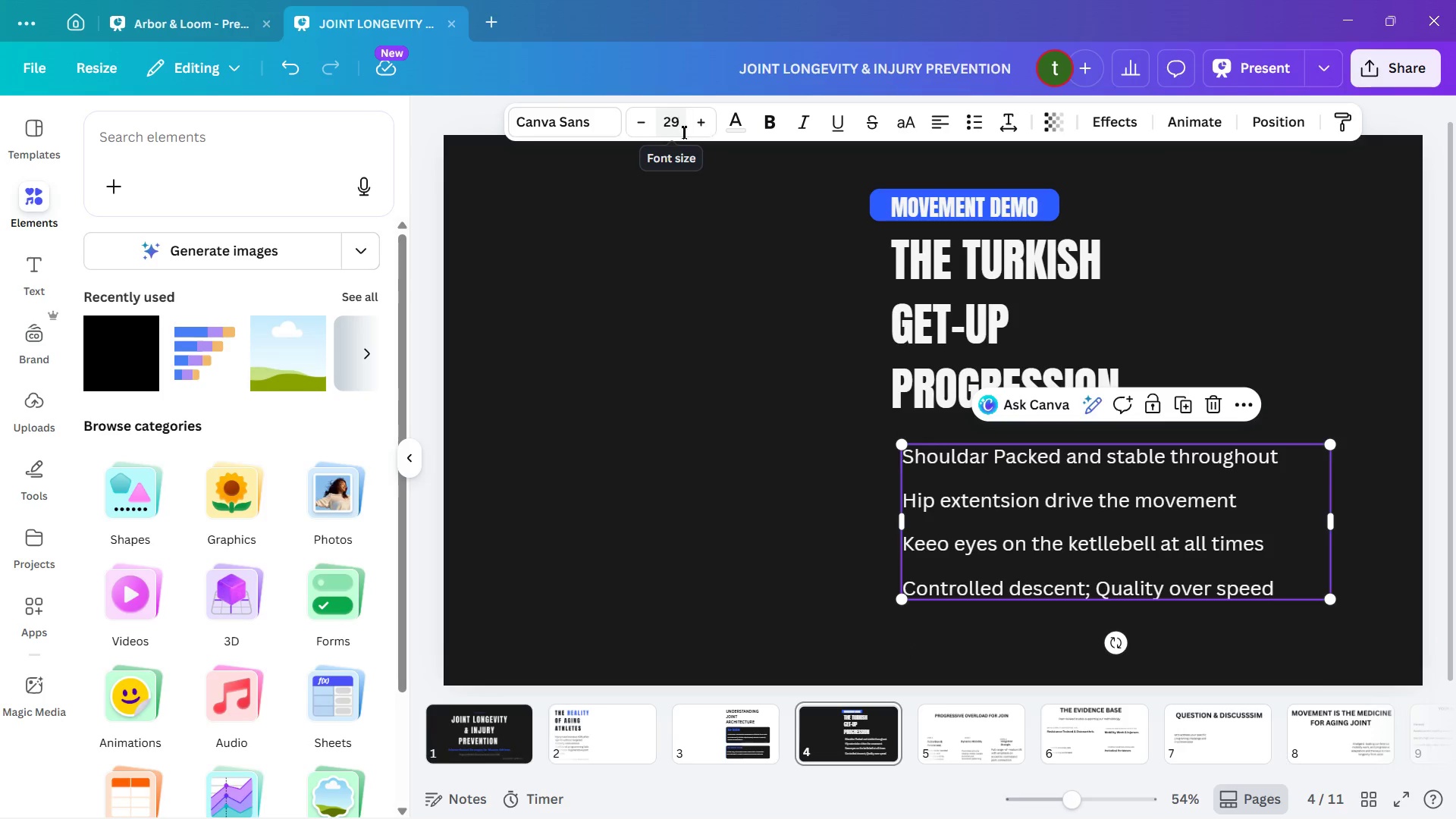 
left_click([711, 132])
 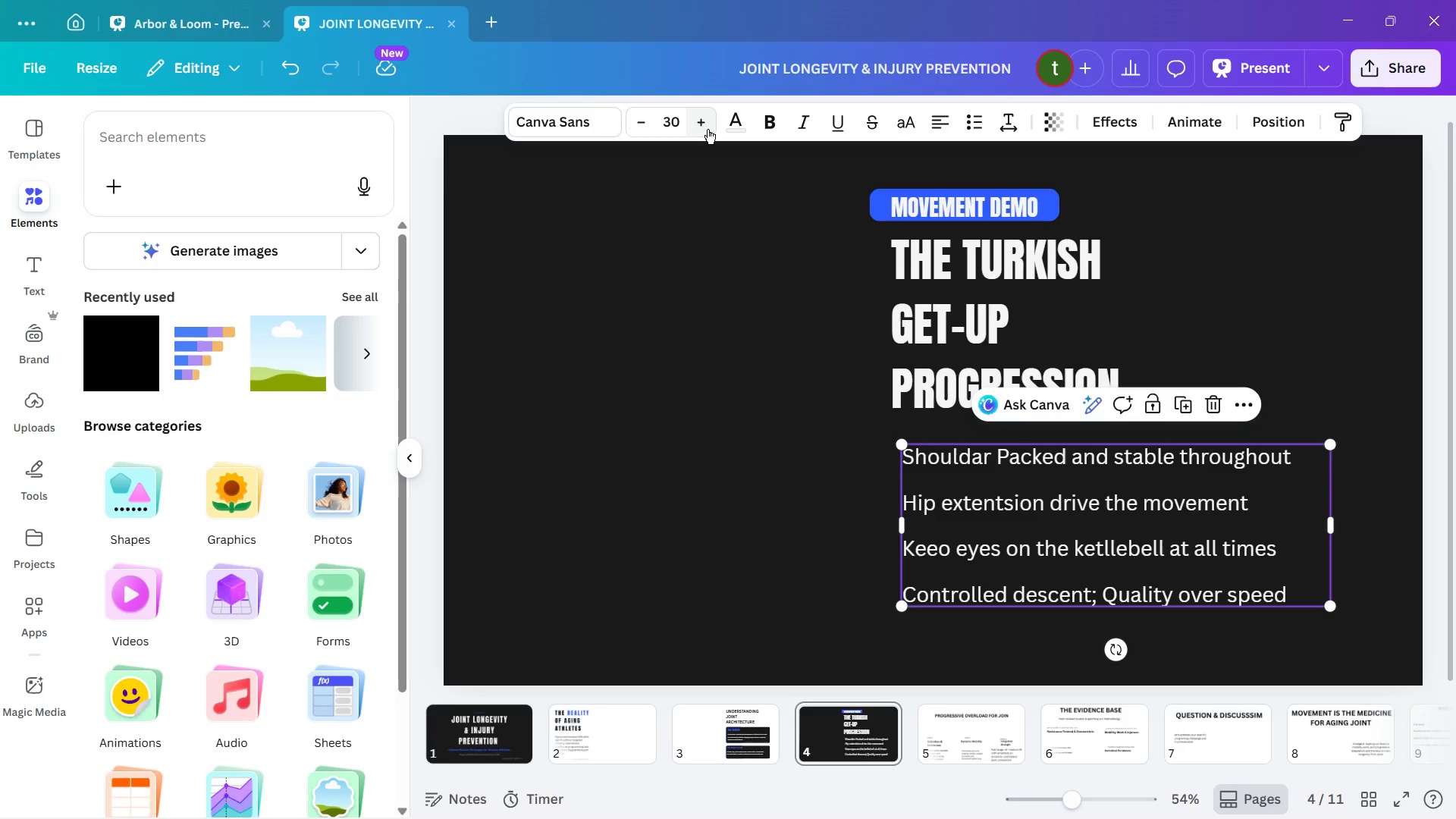 
left_click([708, 129])
 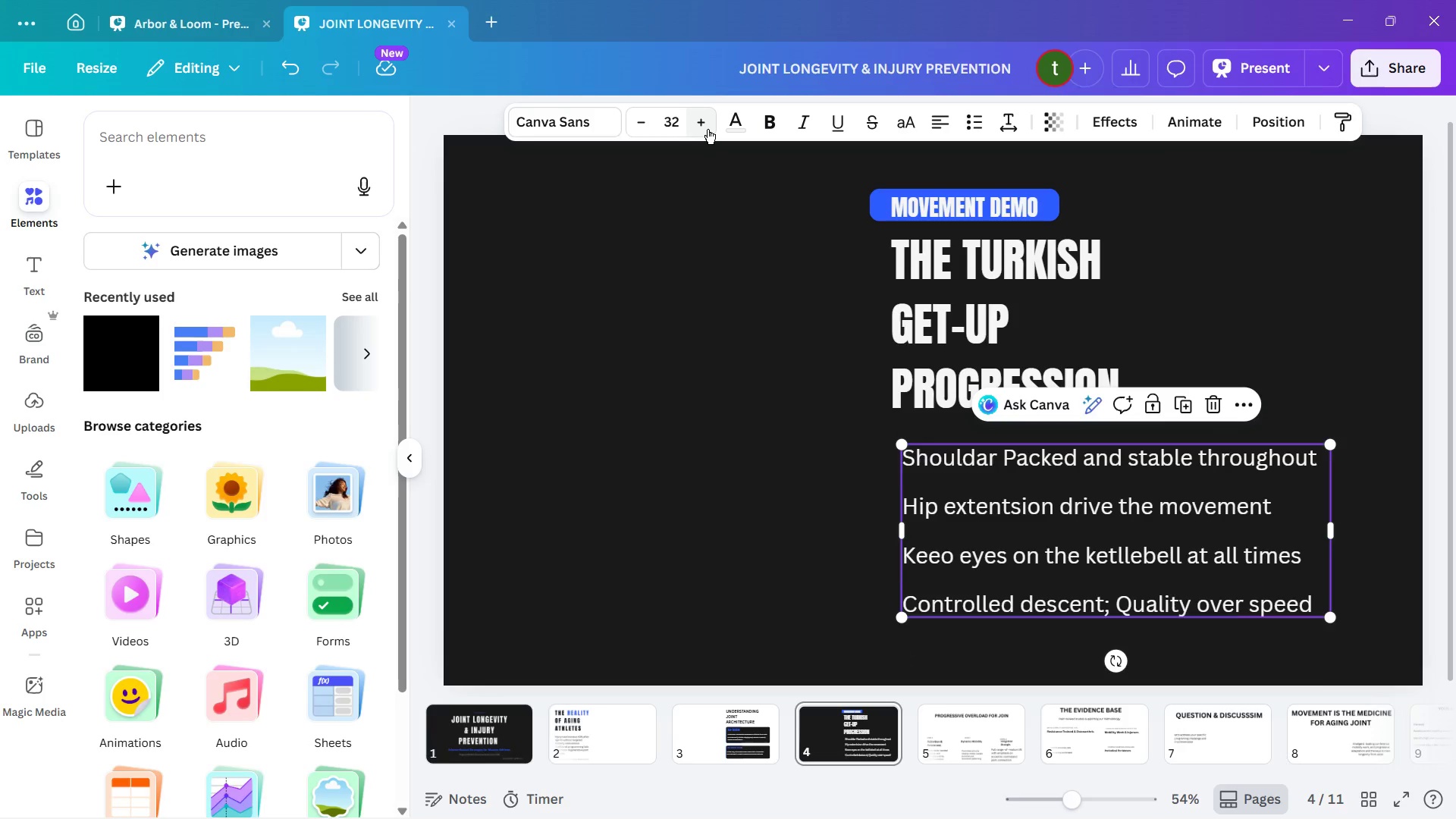 
double_click([708, 129])
 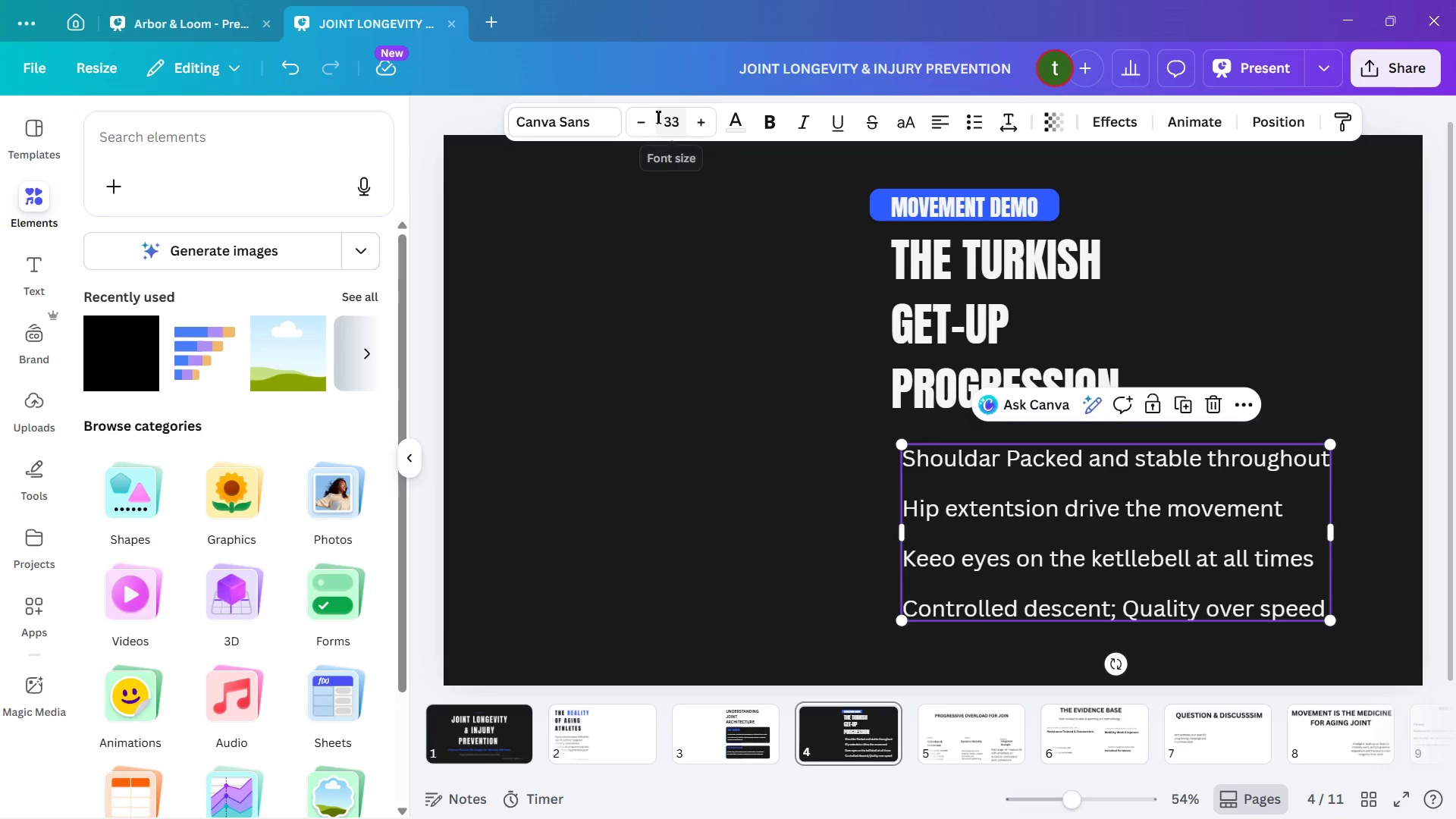 
left_click([651, 120])
 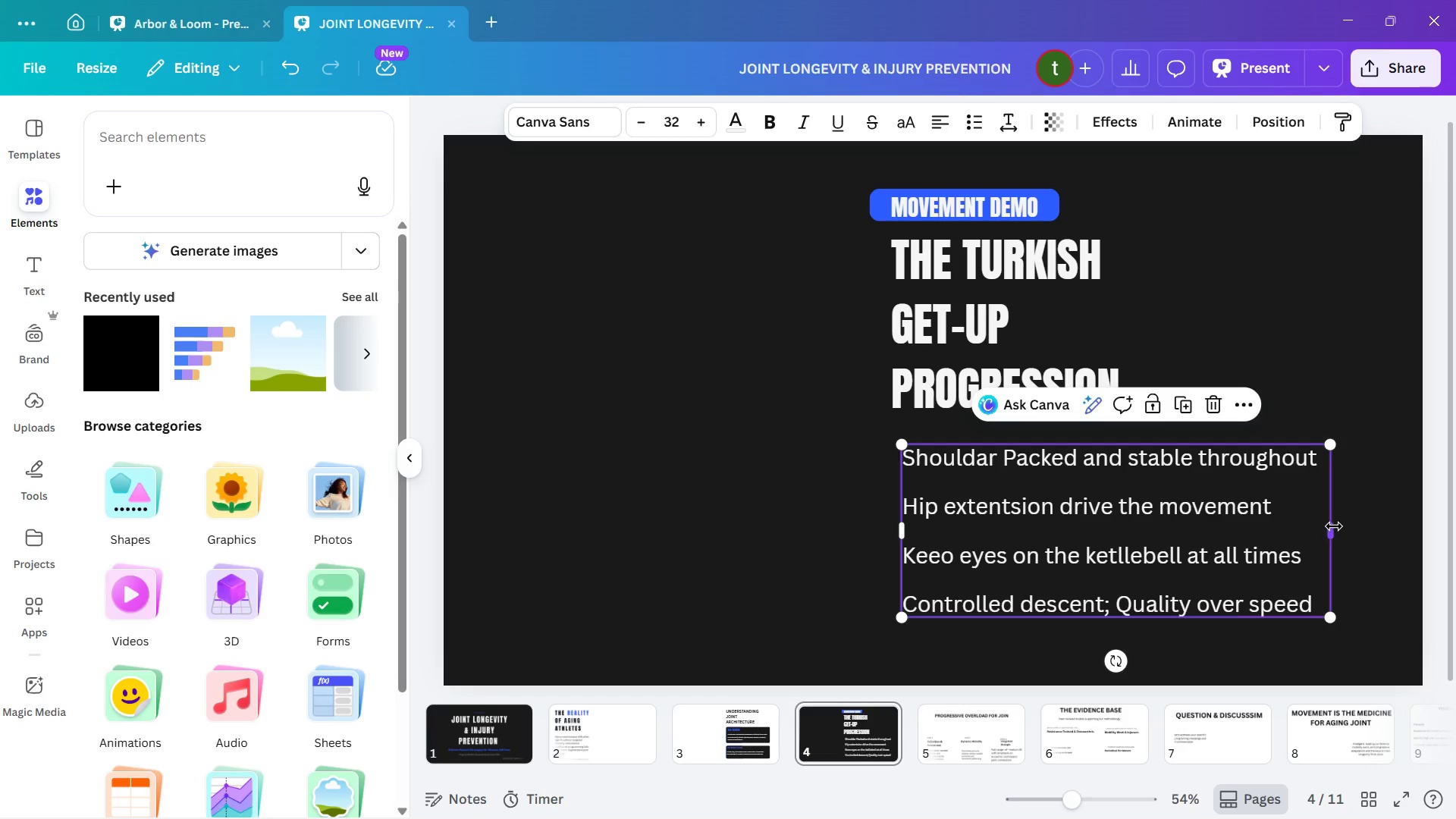 
left_click_drag(start_coordinate=[1331, 526], to_coordinate=[1312, 529])
 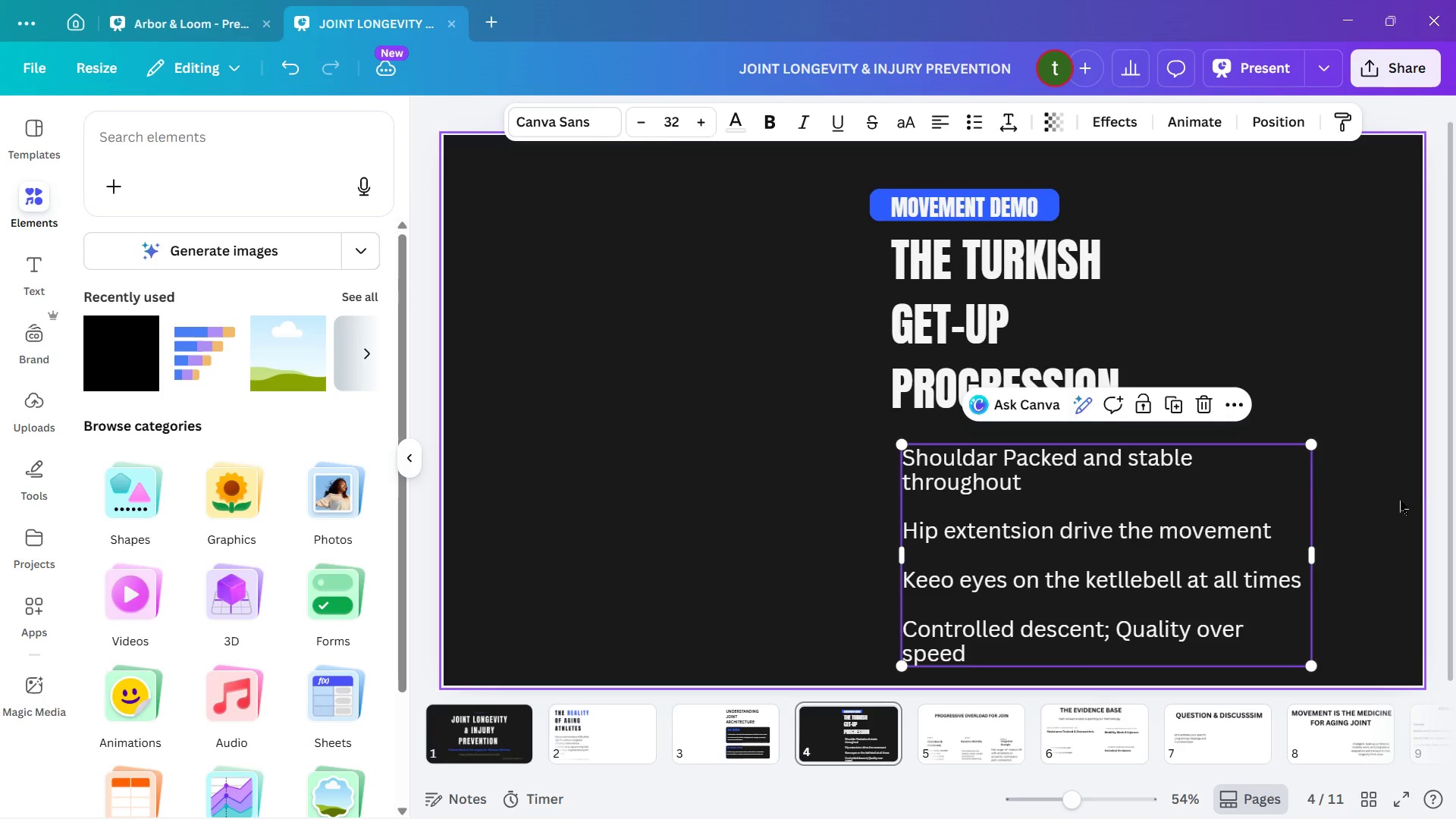 
left_click([1399, 500])
 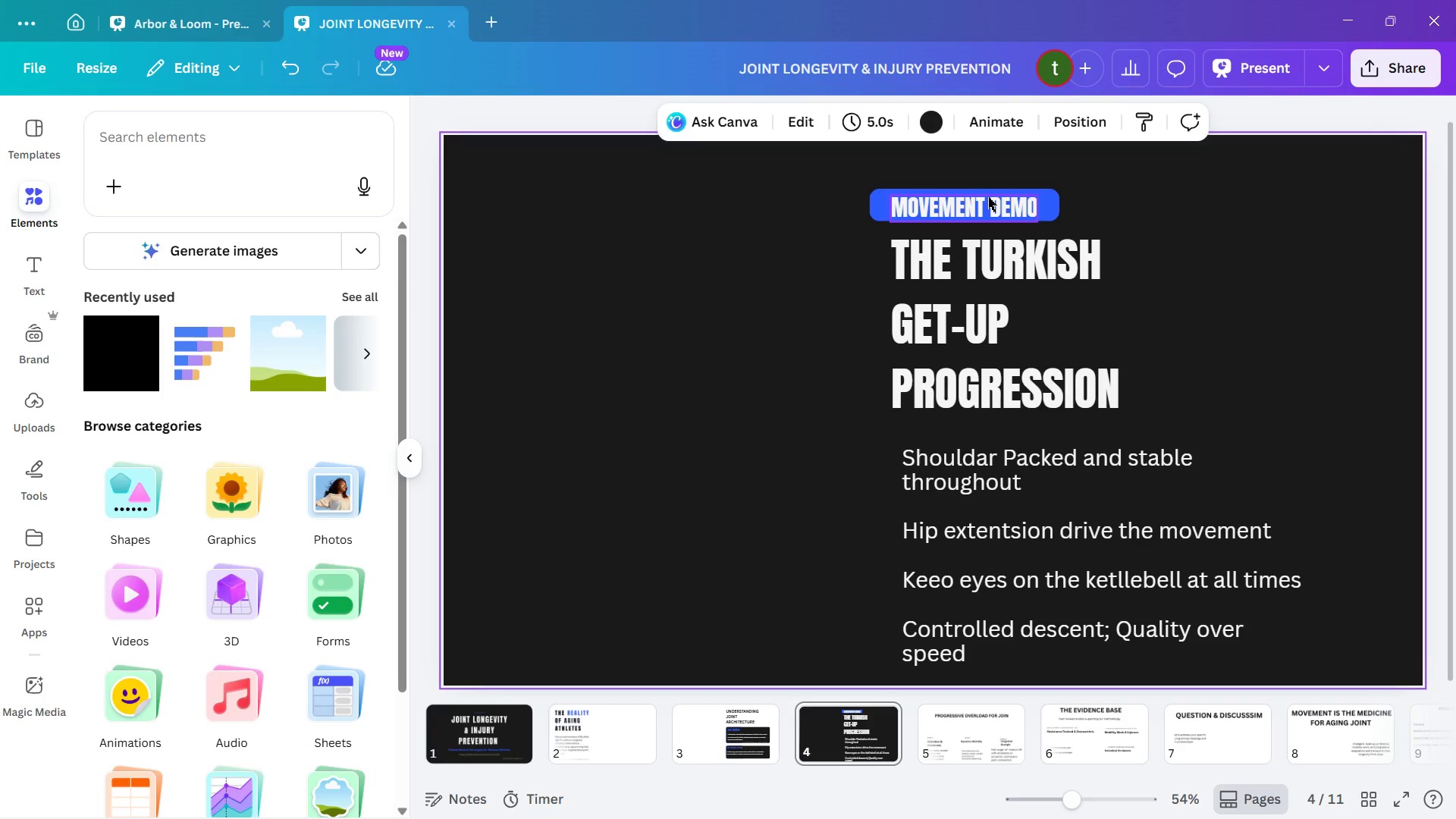 
left_click_drag(start_coordinate=[869, 174], to_coordinate=[1058, 218])
 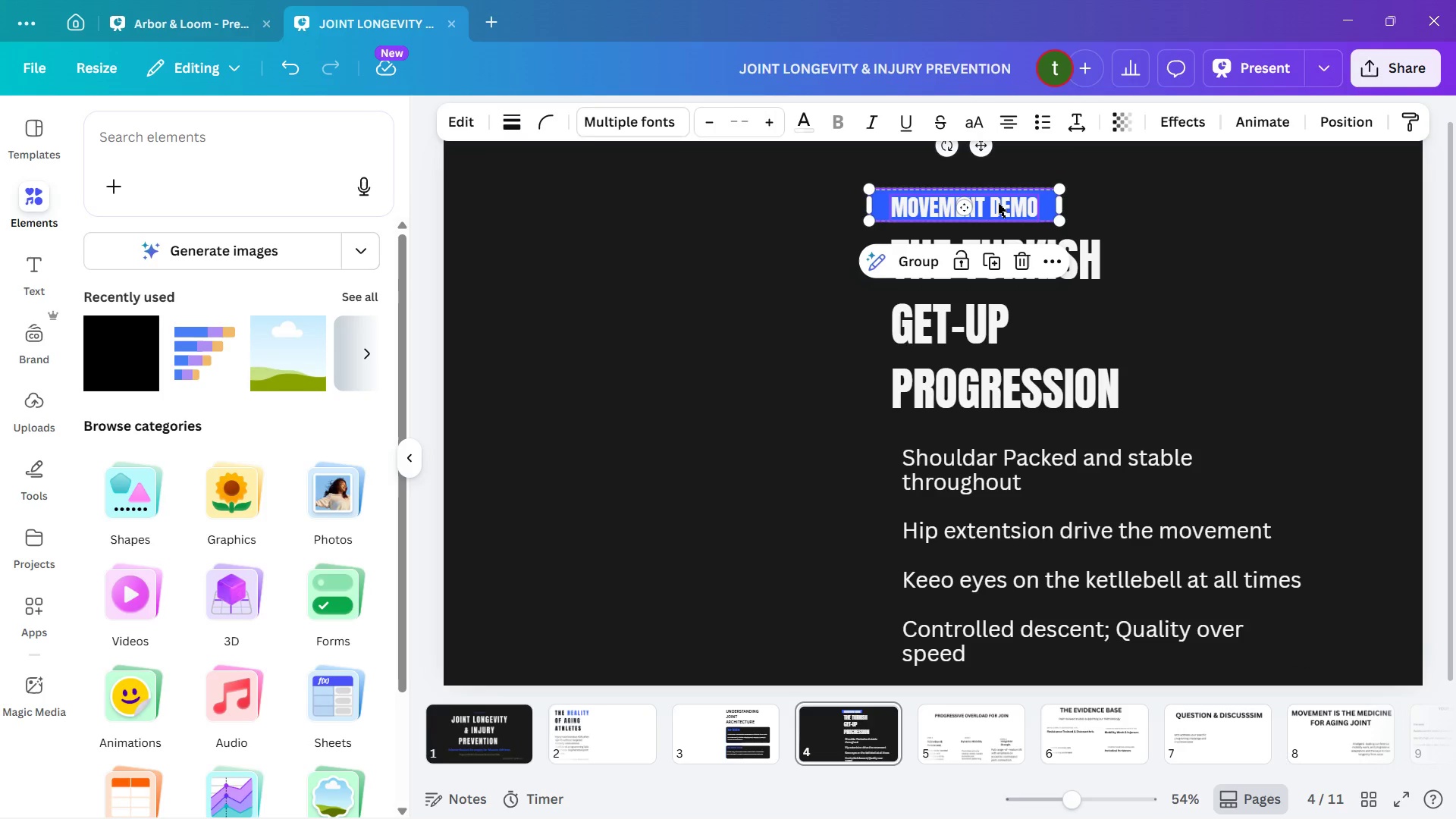 
left_click_drag(start_coordinate=[998, 203], to_coordinate=[1018, 206])
 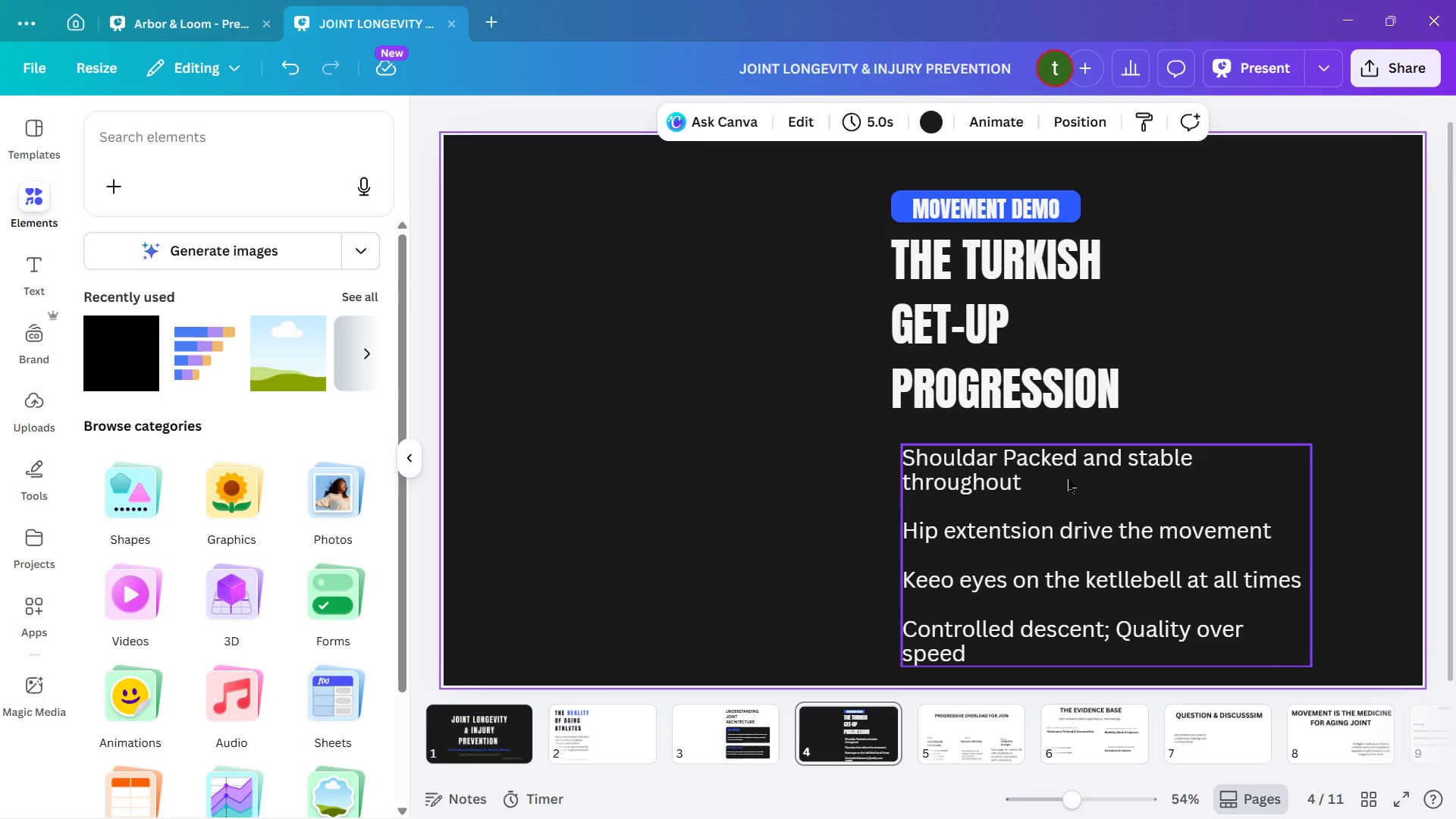 
left_click([1044, 316])
 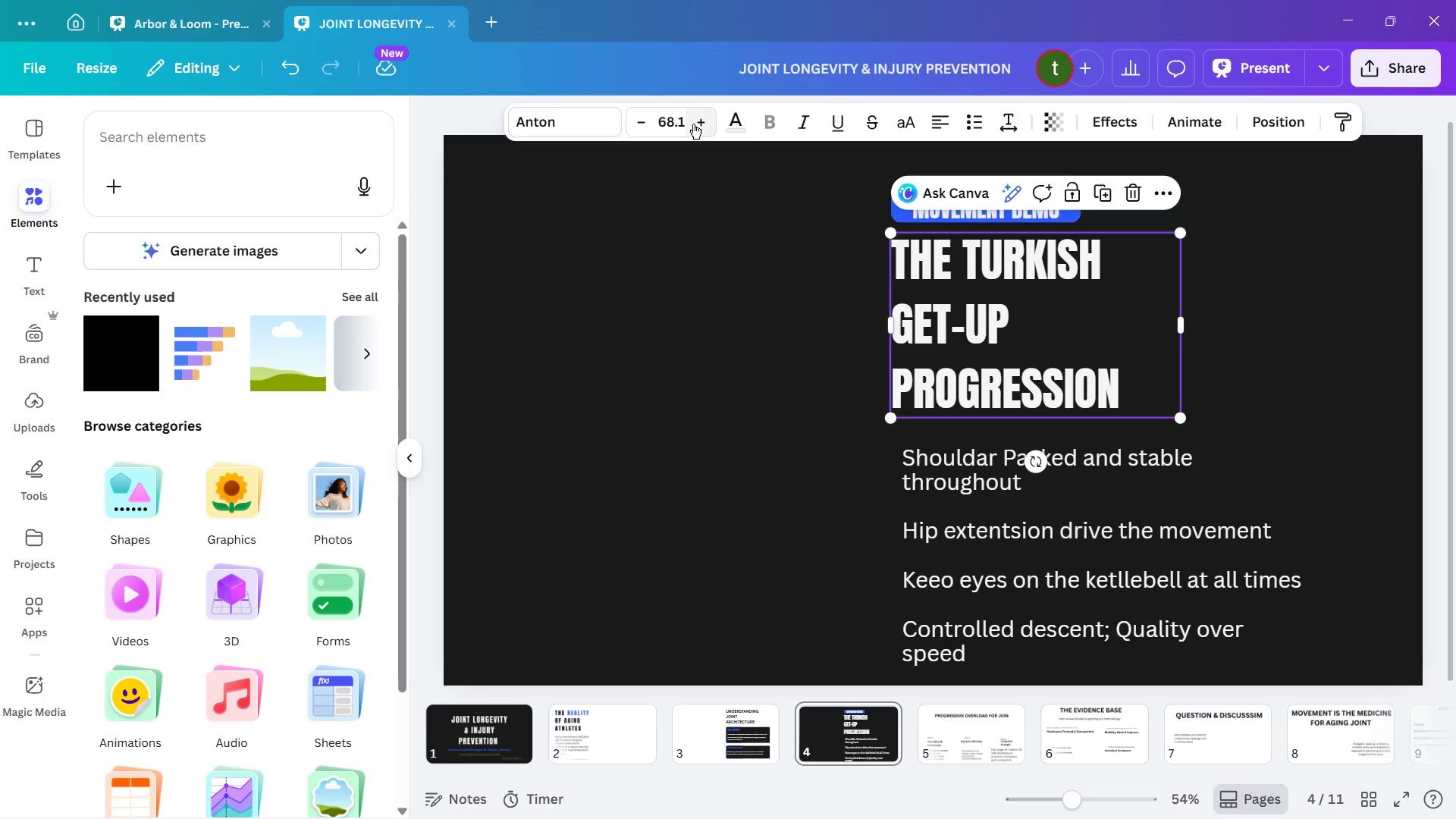 
left_click([713, 118])
 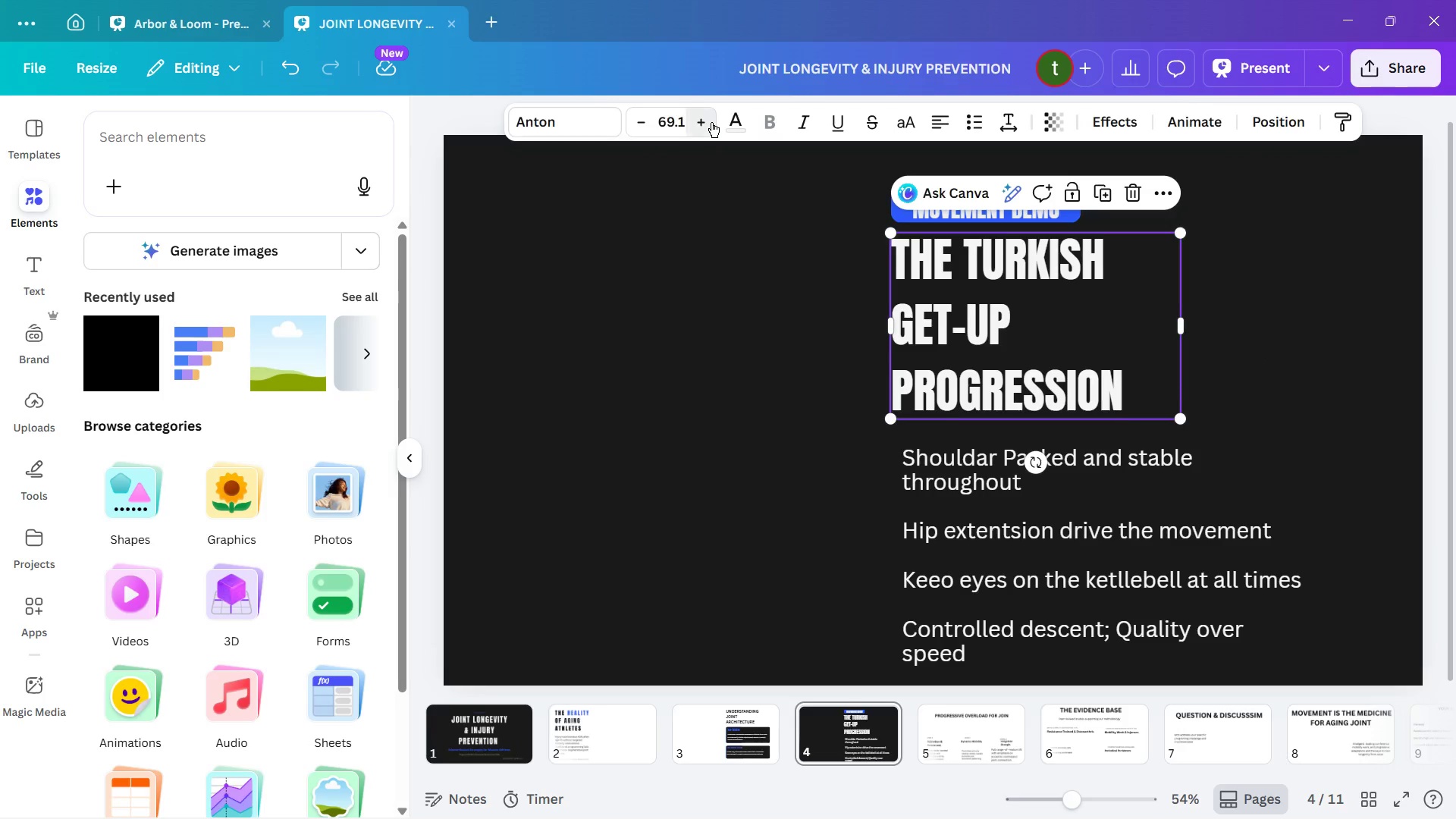 
double_click([711, 122])
 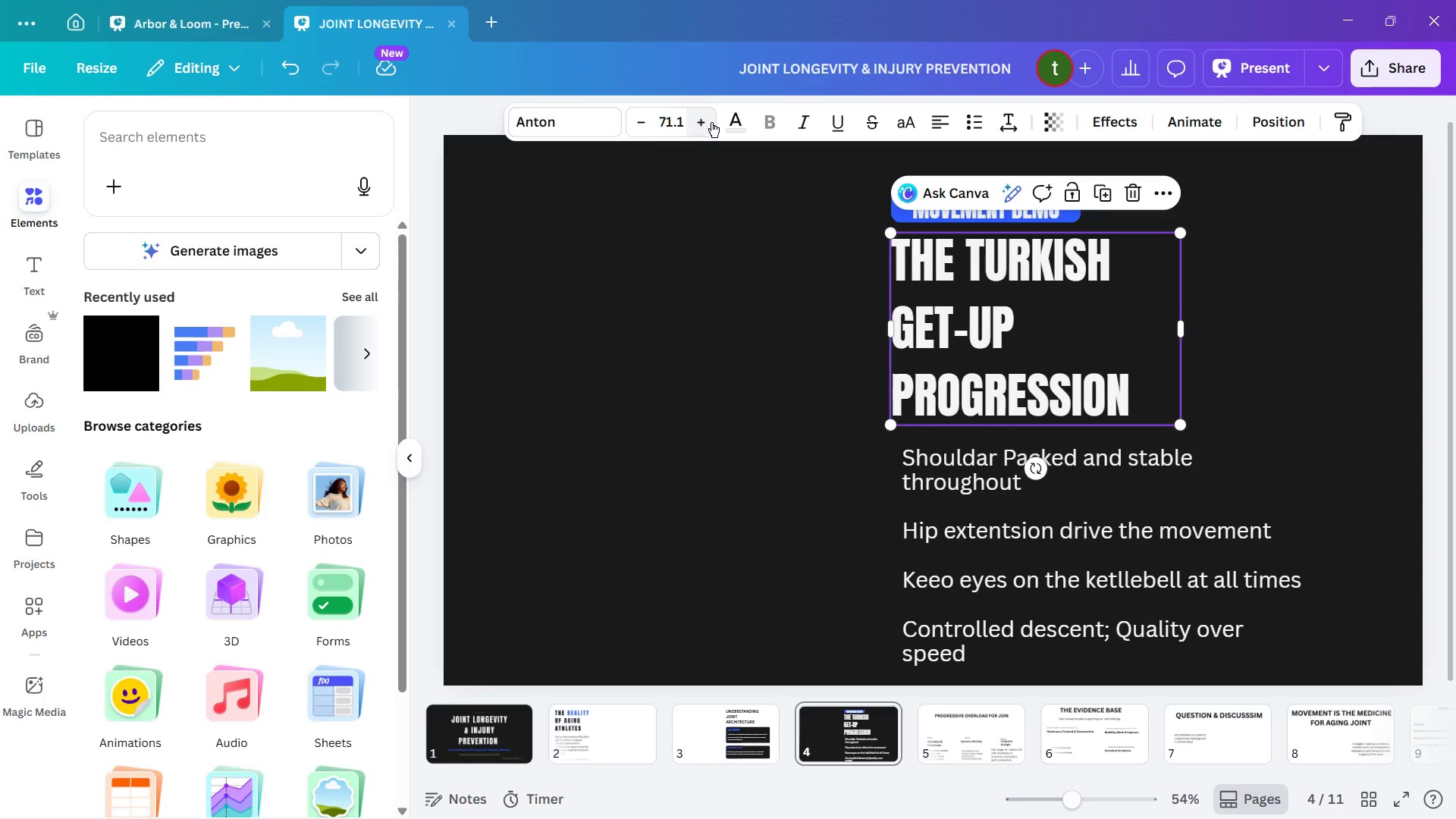 
triple_click([711, 122])
 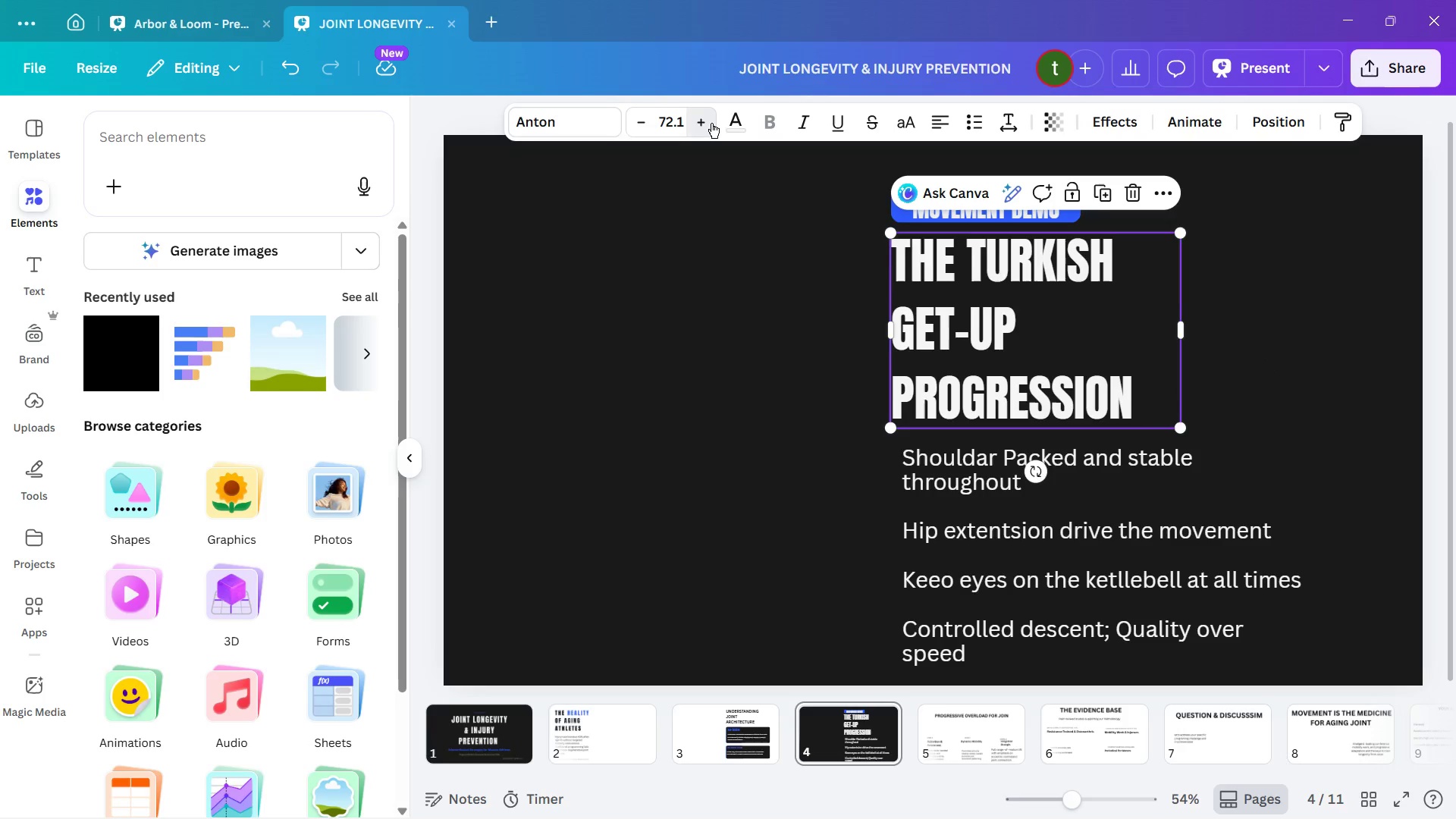 
triple_click([711, 123])
 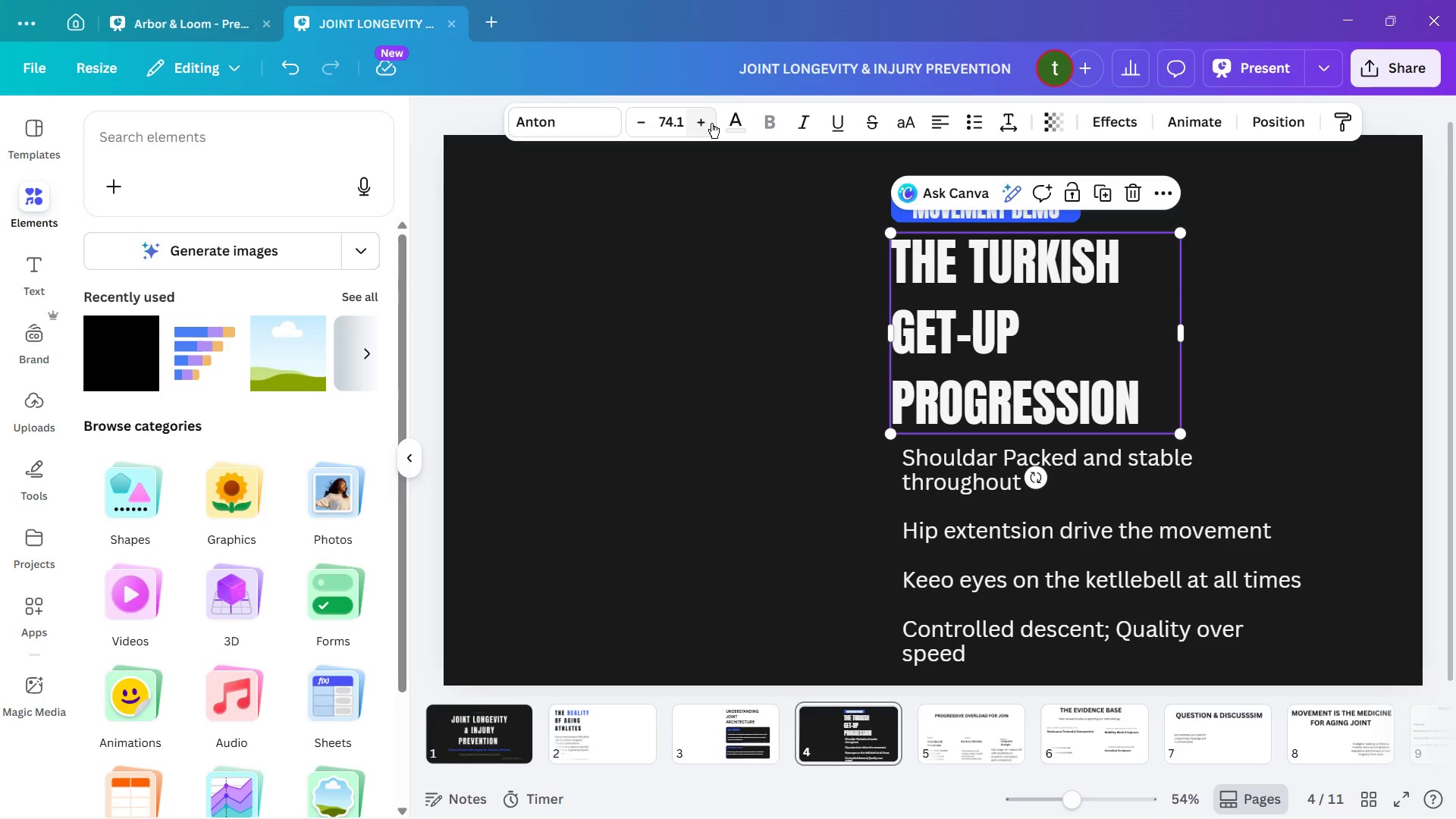 
left_click([711, 123])
 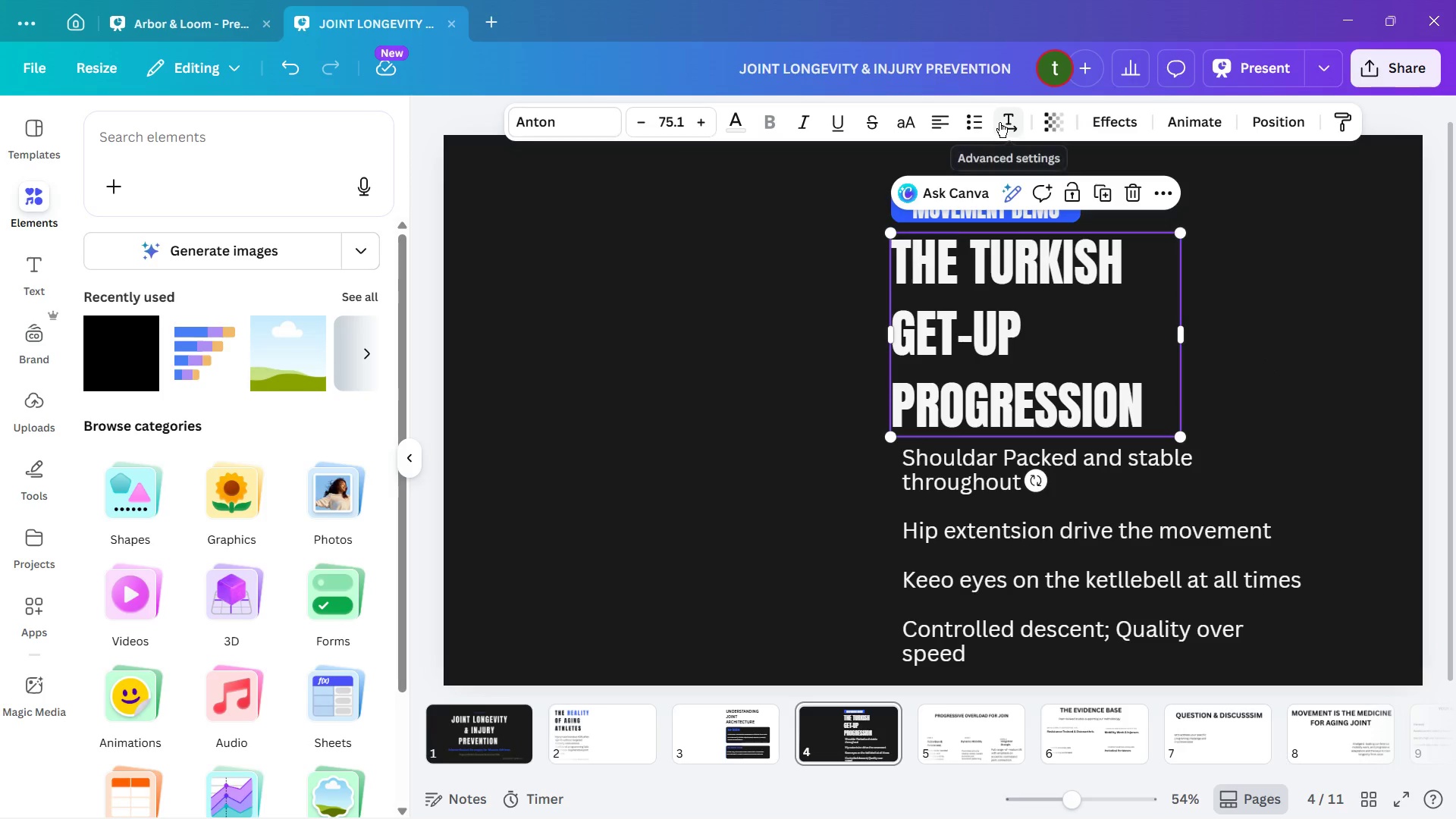 
left_click([999, 121])
 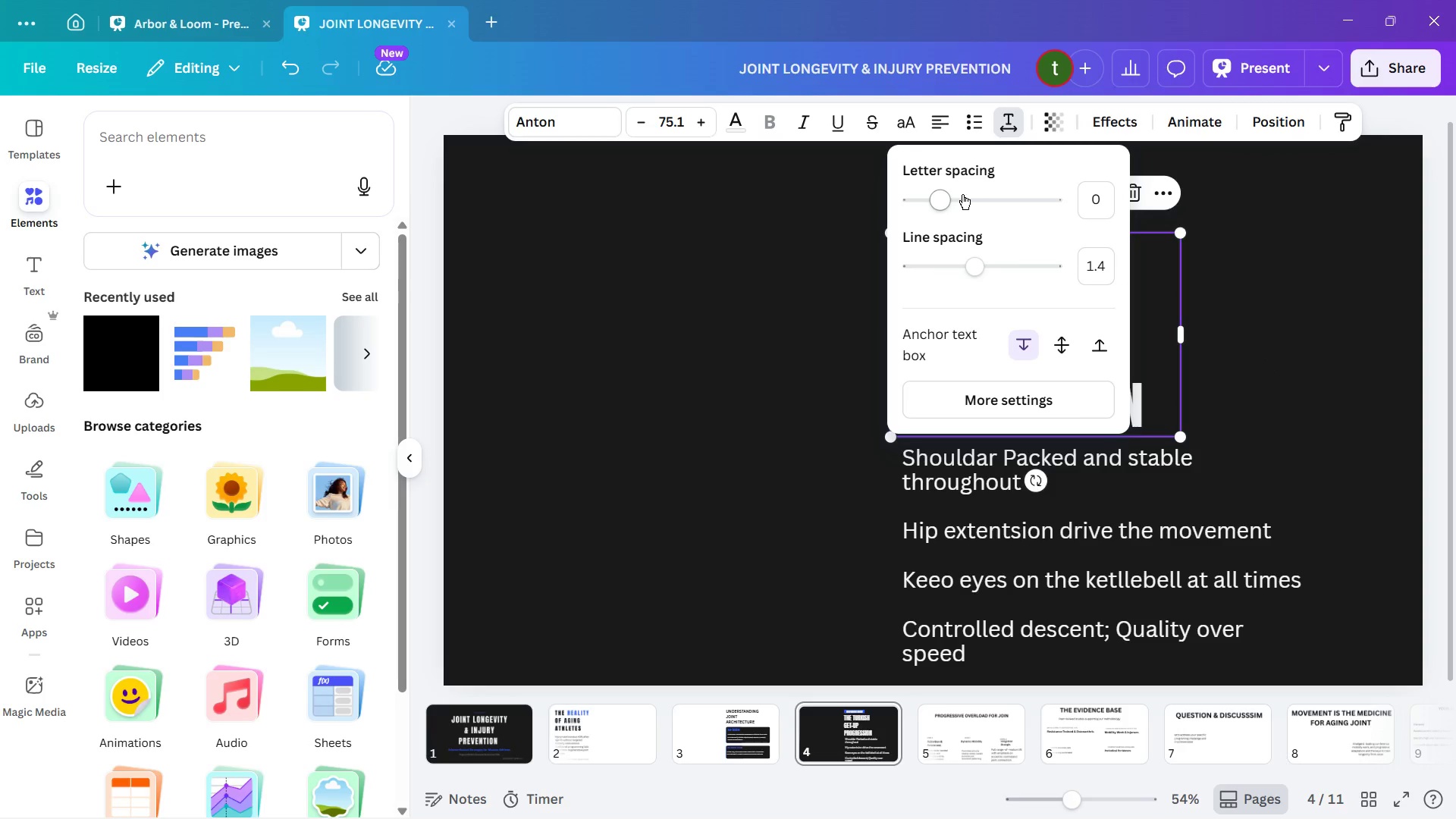 
left_click([947, 193])
 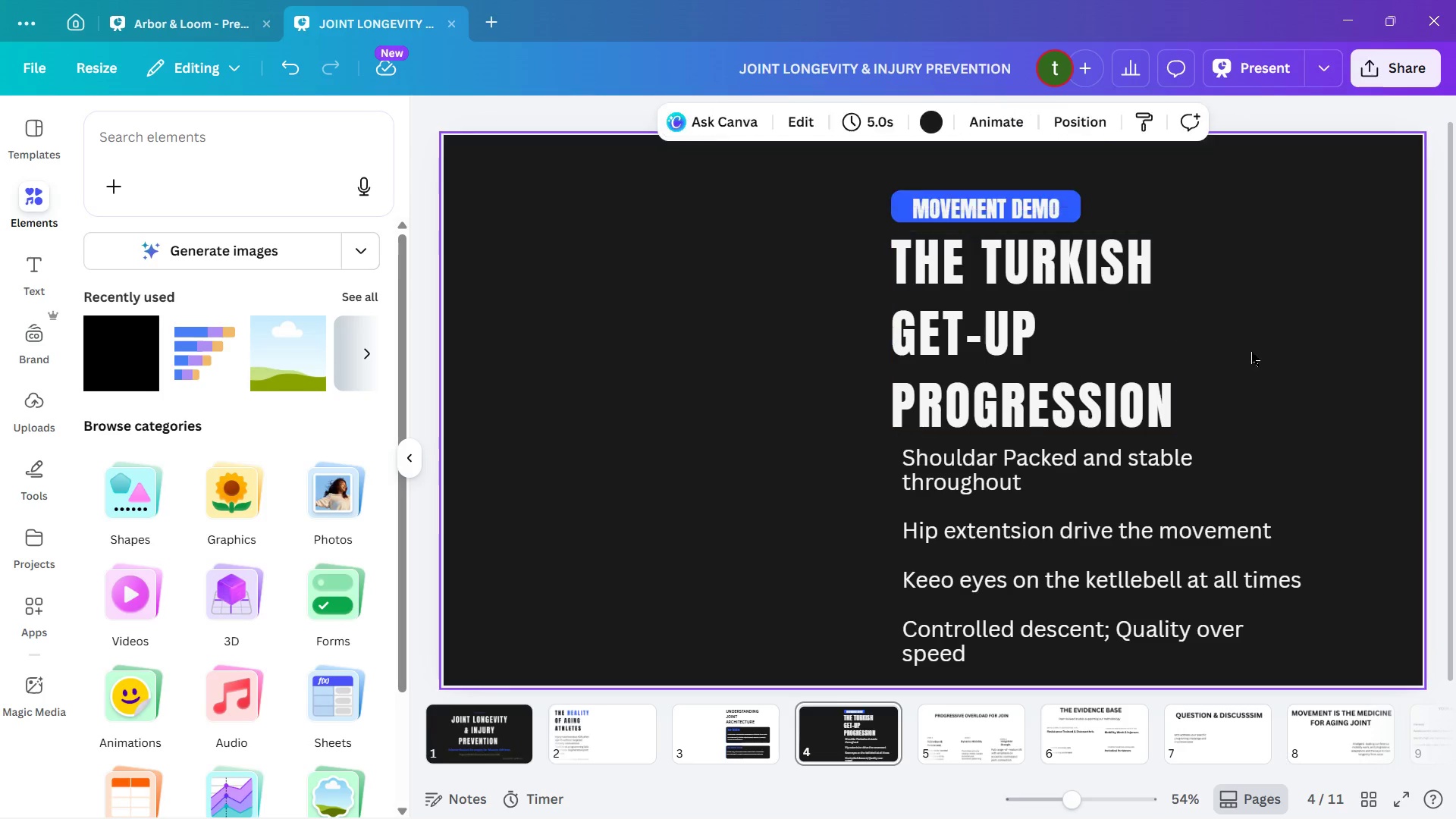 
left_click_drag(start_coordinate=[1145, 391], to_coordinate=[1154, 396])
 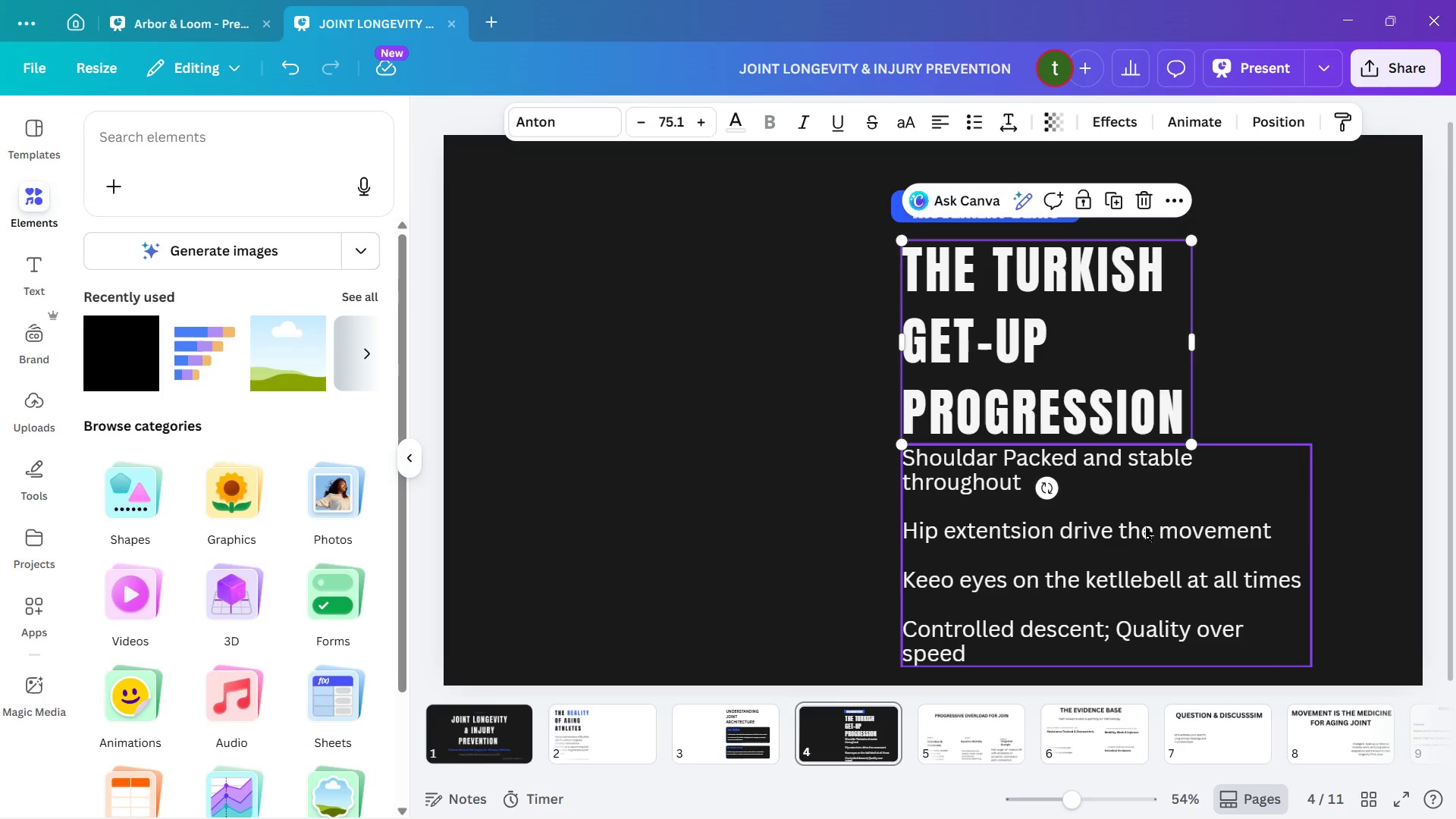 
left_click([1145, 528])
 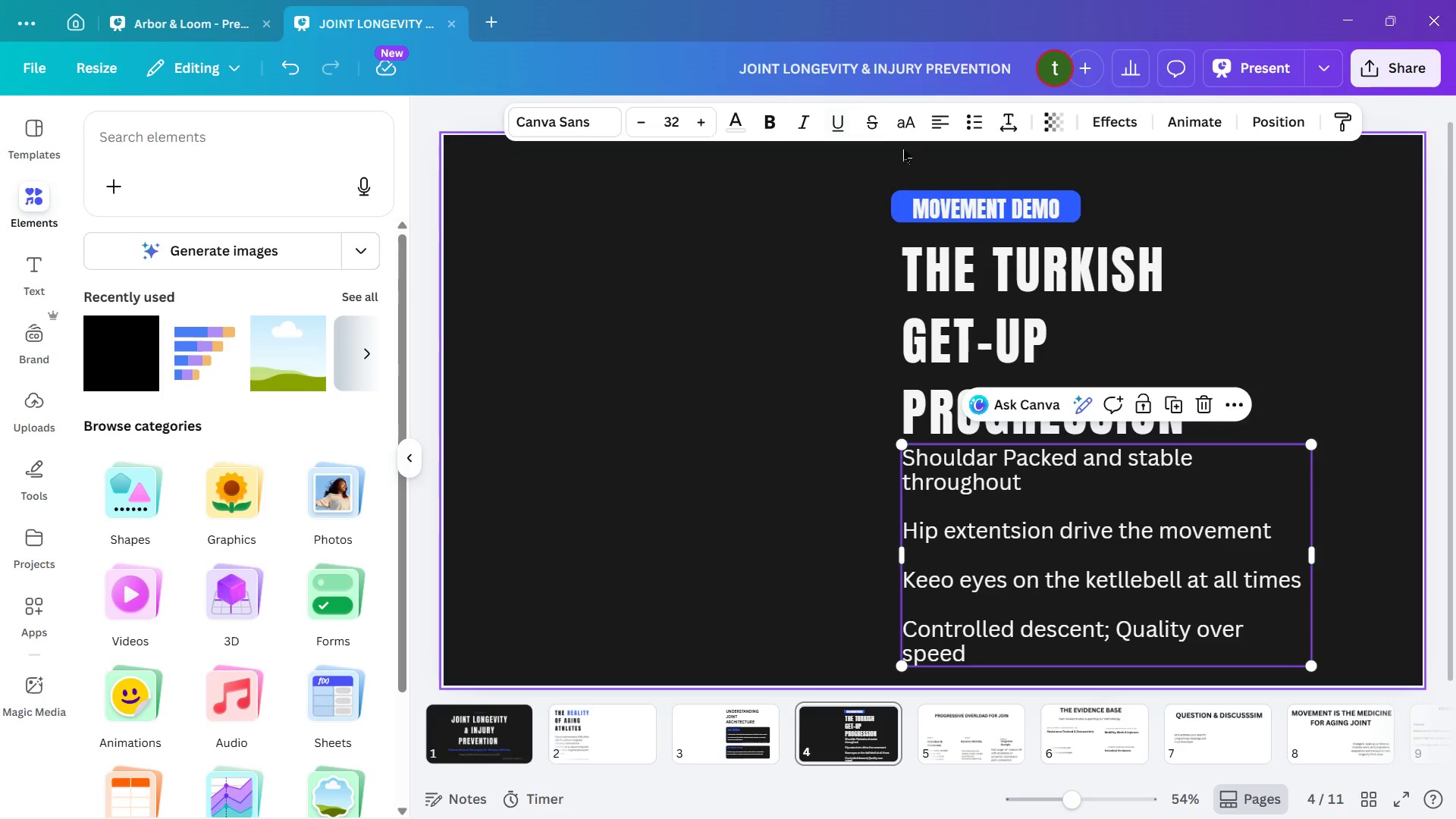 
left_click([937, 279])
 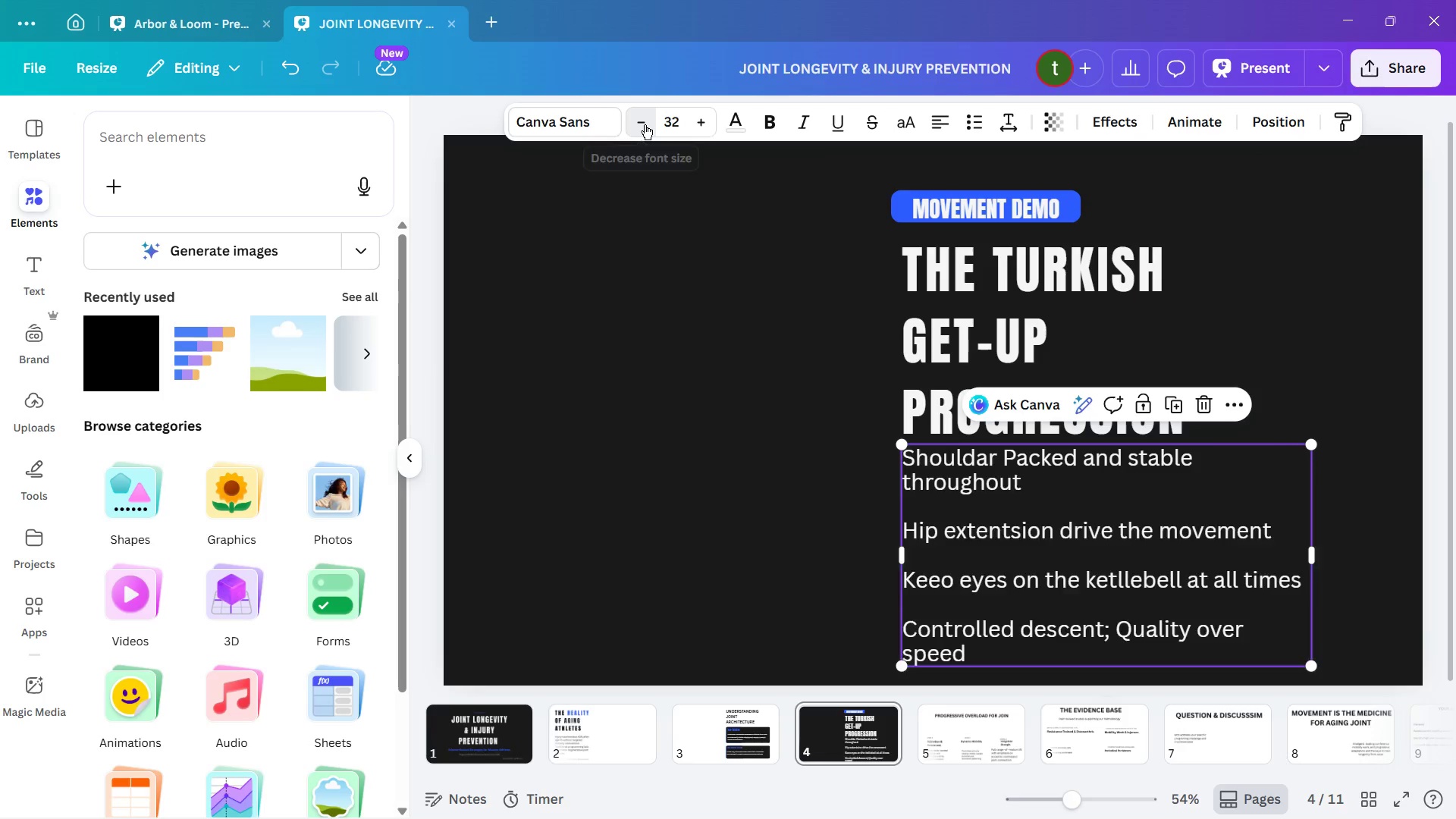 
left_click([645, 124])
 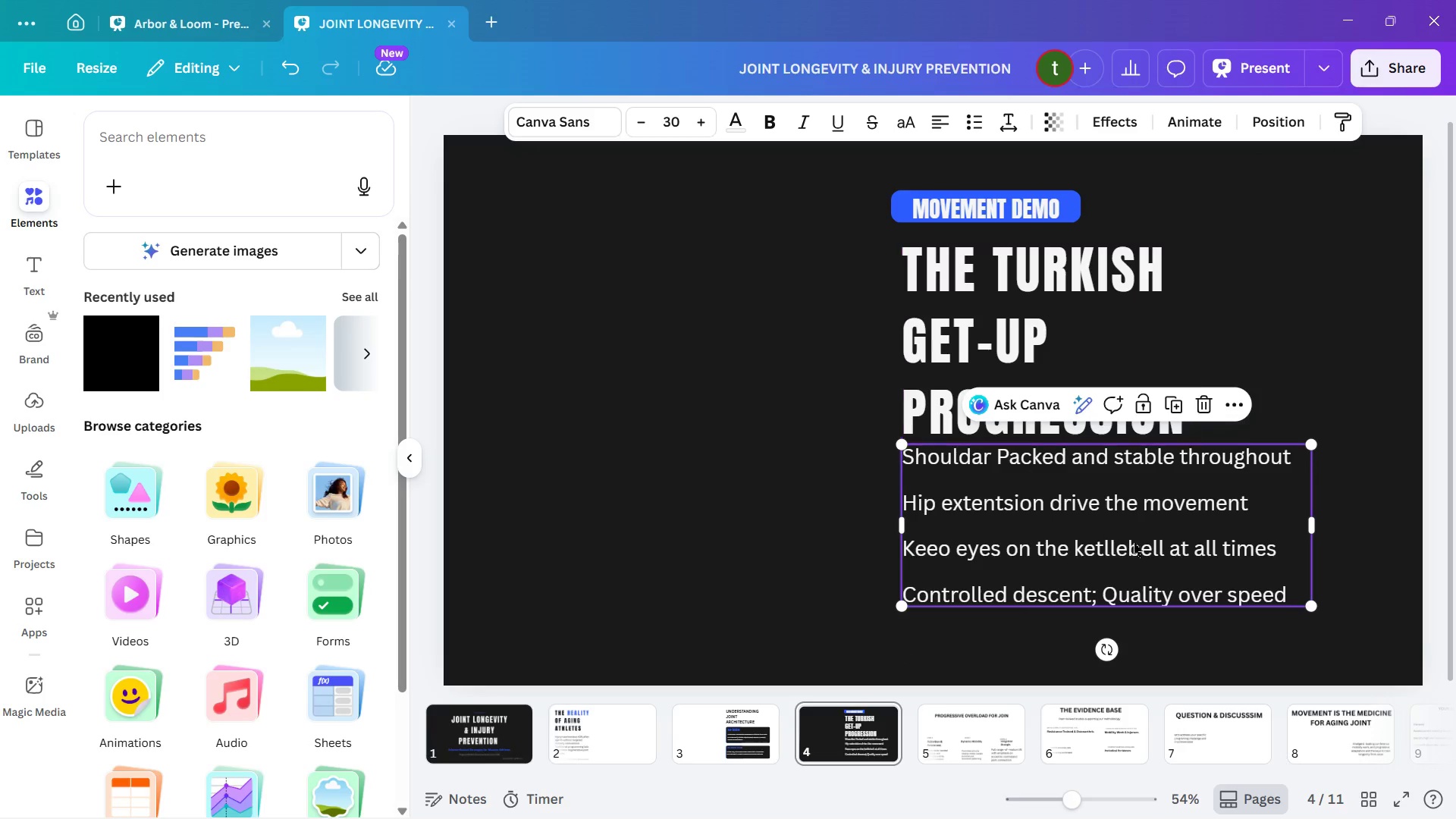 
left_click_drag(start_coordinate=[1131, 538], to_coordinate=[1137, 551])
 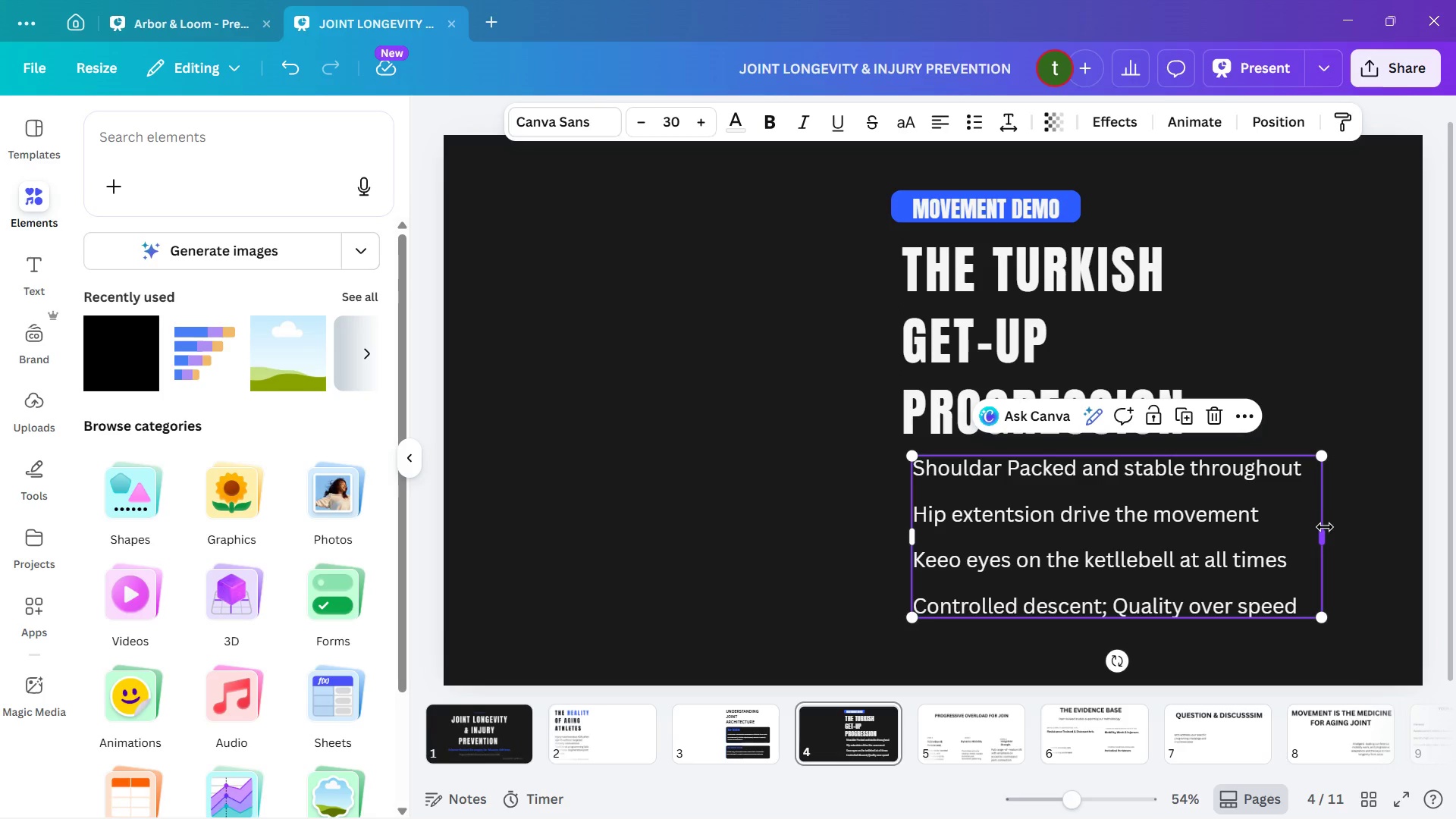 
left_click_drag(start_coordinate=[1325, 529], to_coordinate=[1296, 534])
 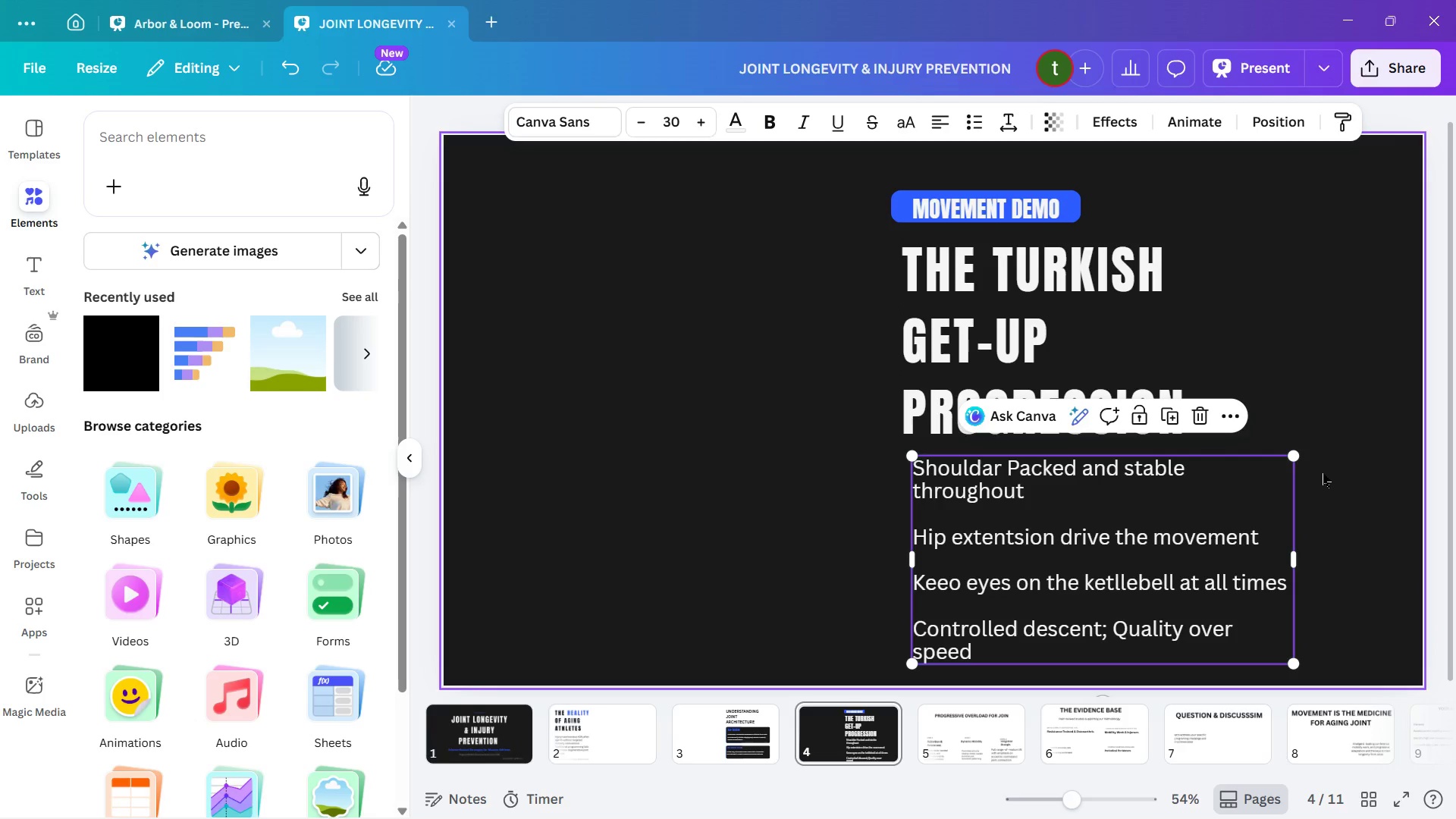 
wait(11.55)
 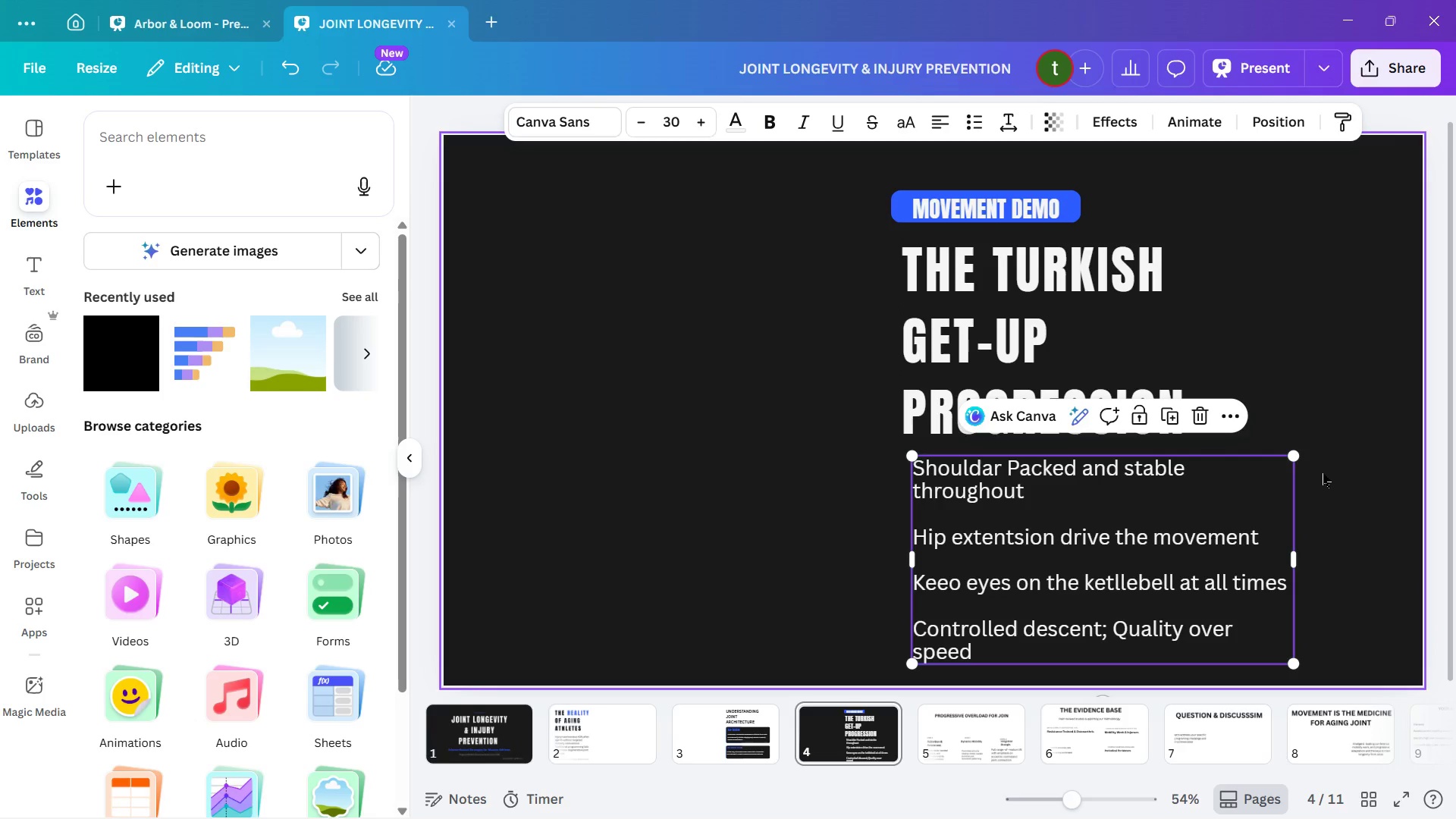 
left_click([1261, 504])
 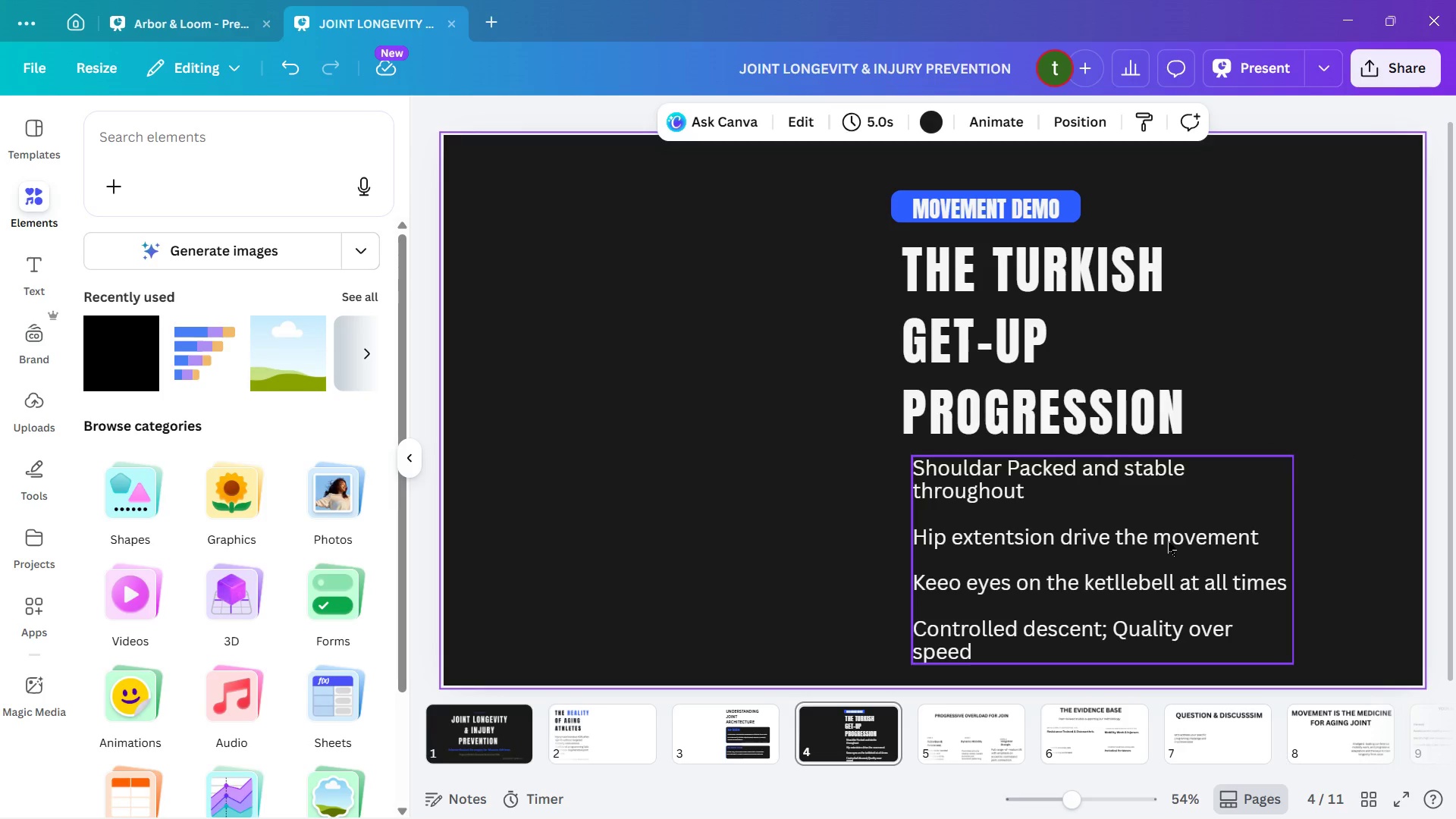 
left_click([1378, 547])
 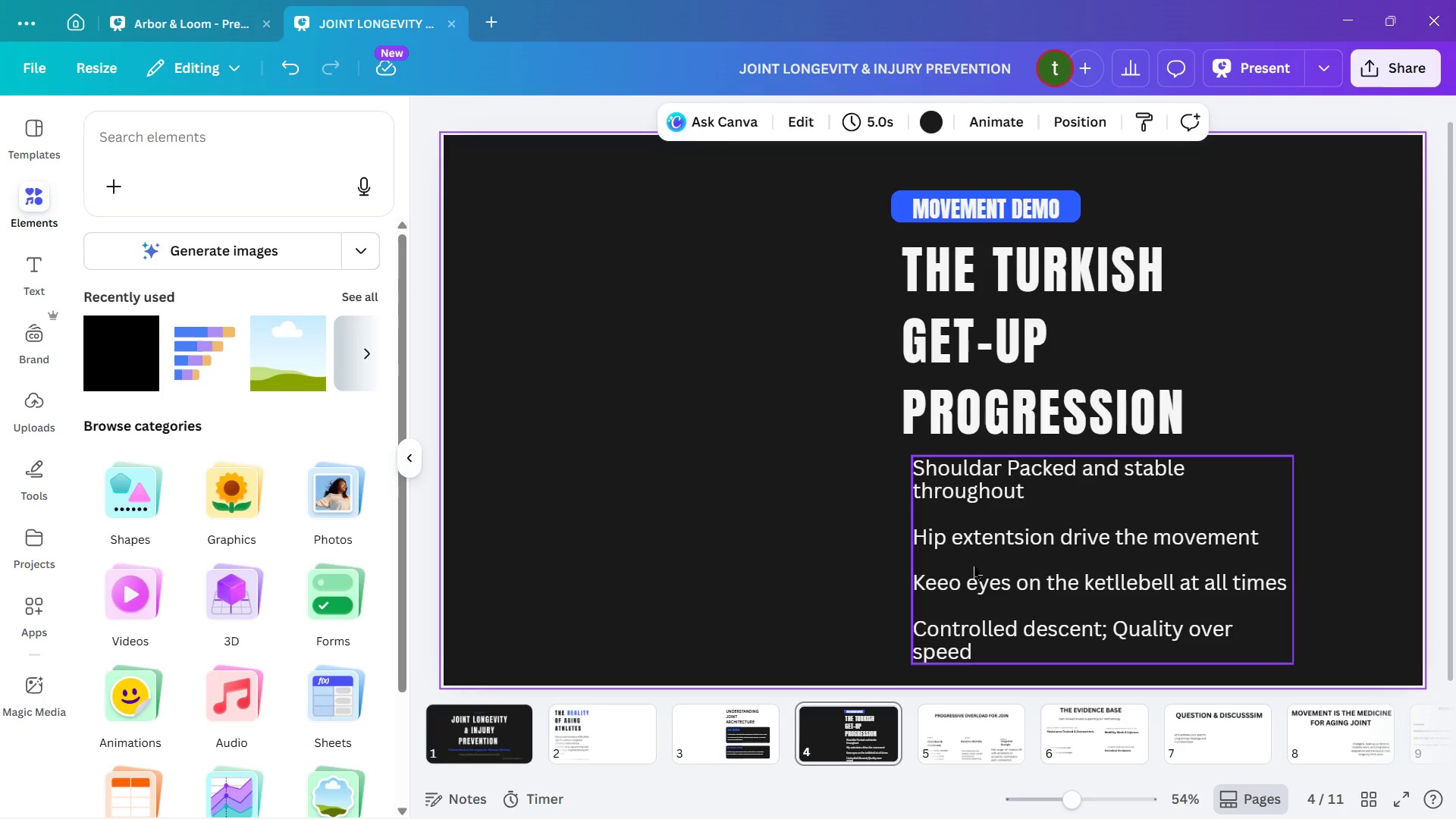 
left_click([883, 564])
 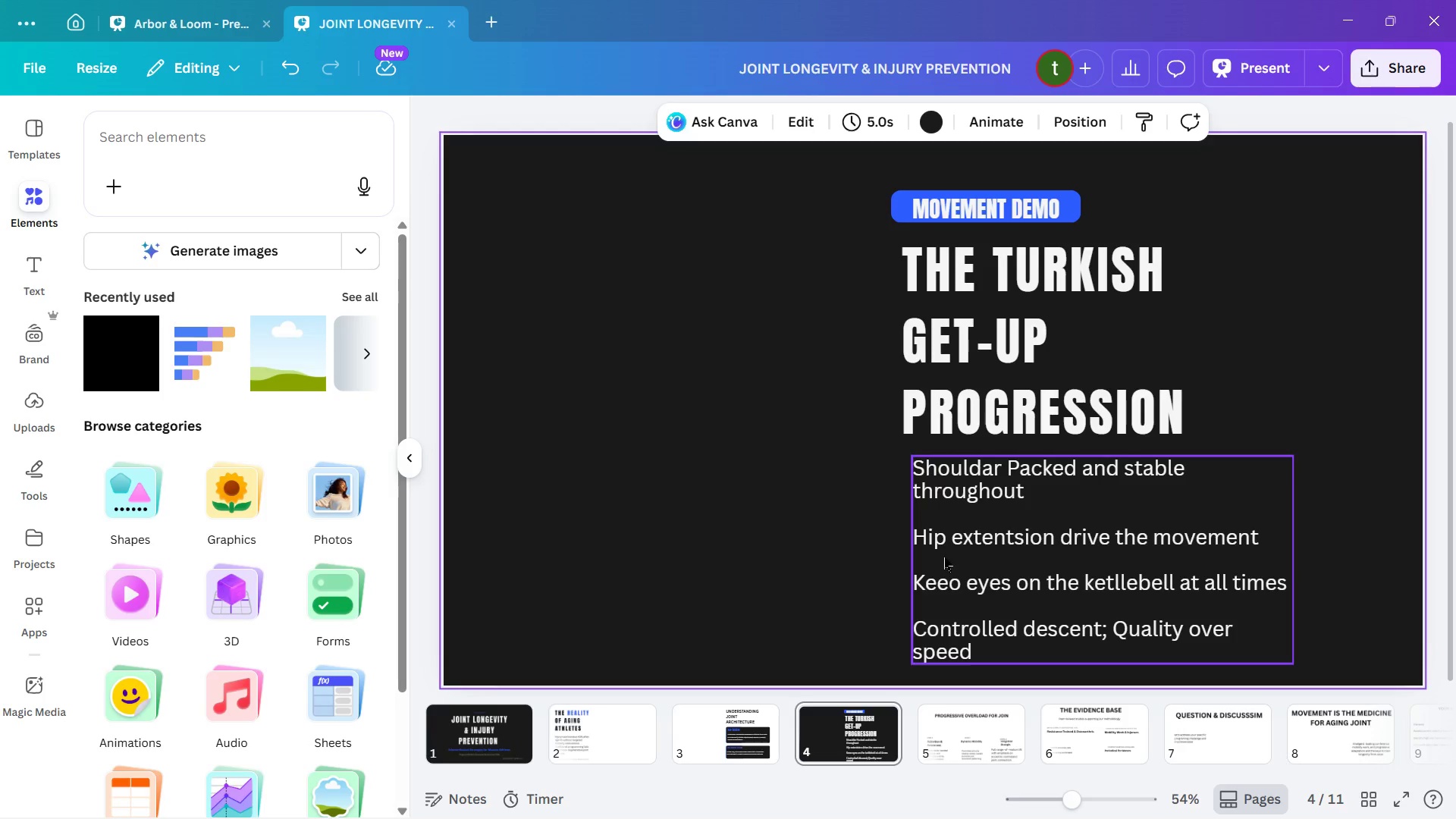 
left_click([947, 557])
 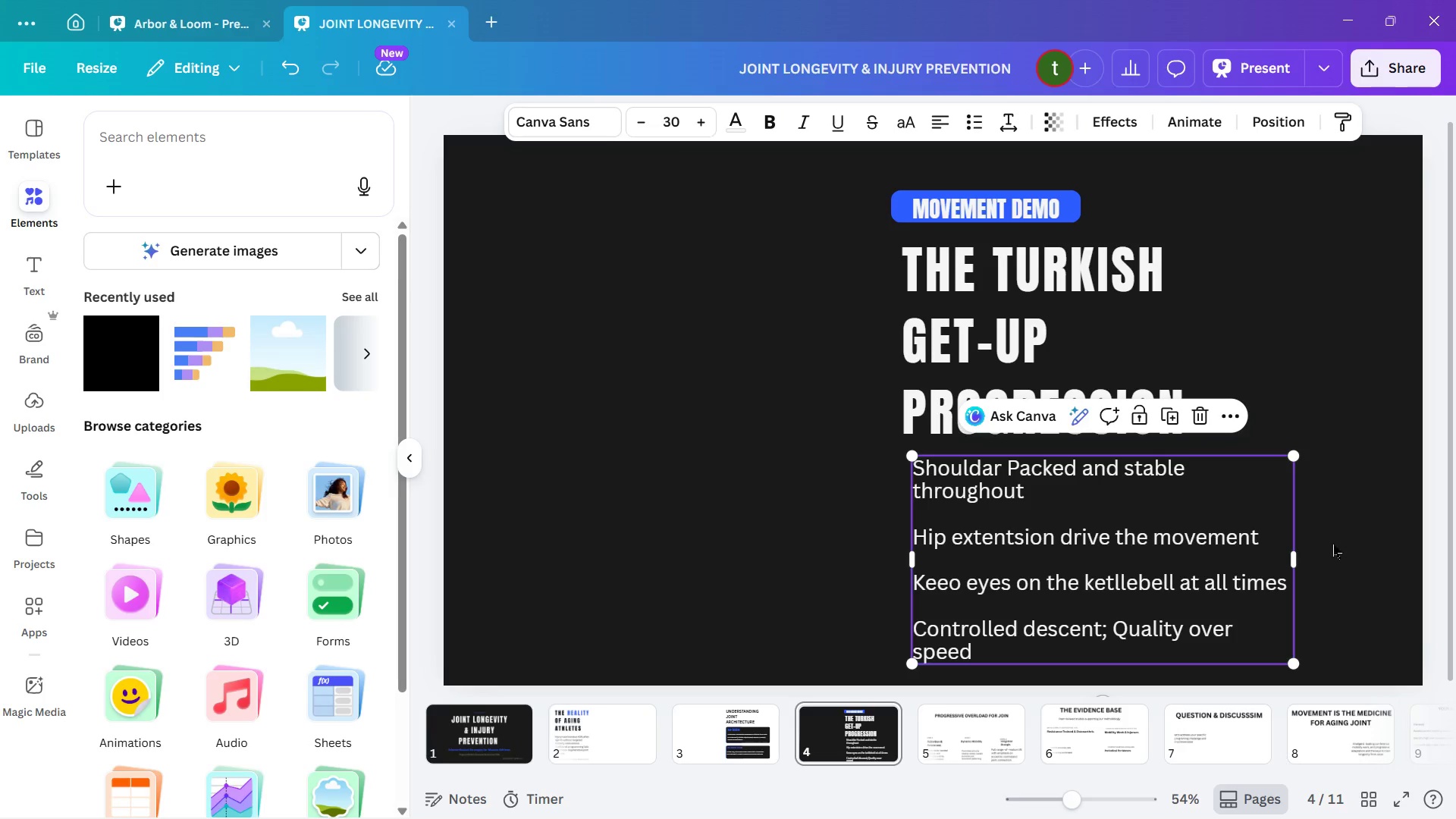 
wait(7.81)
 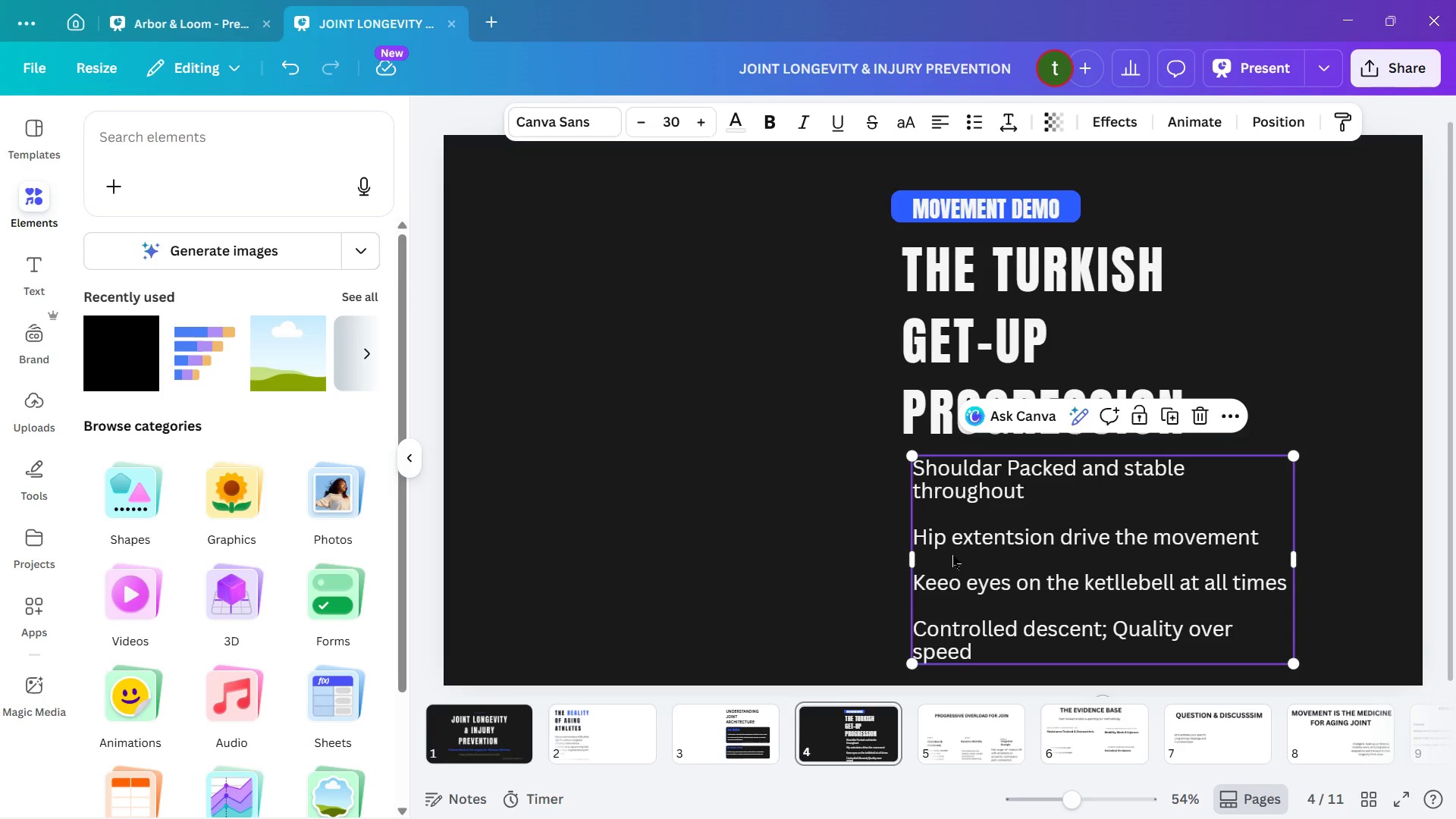 
left_click([263, 153])
 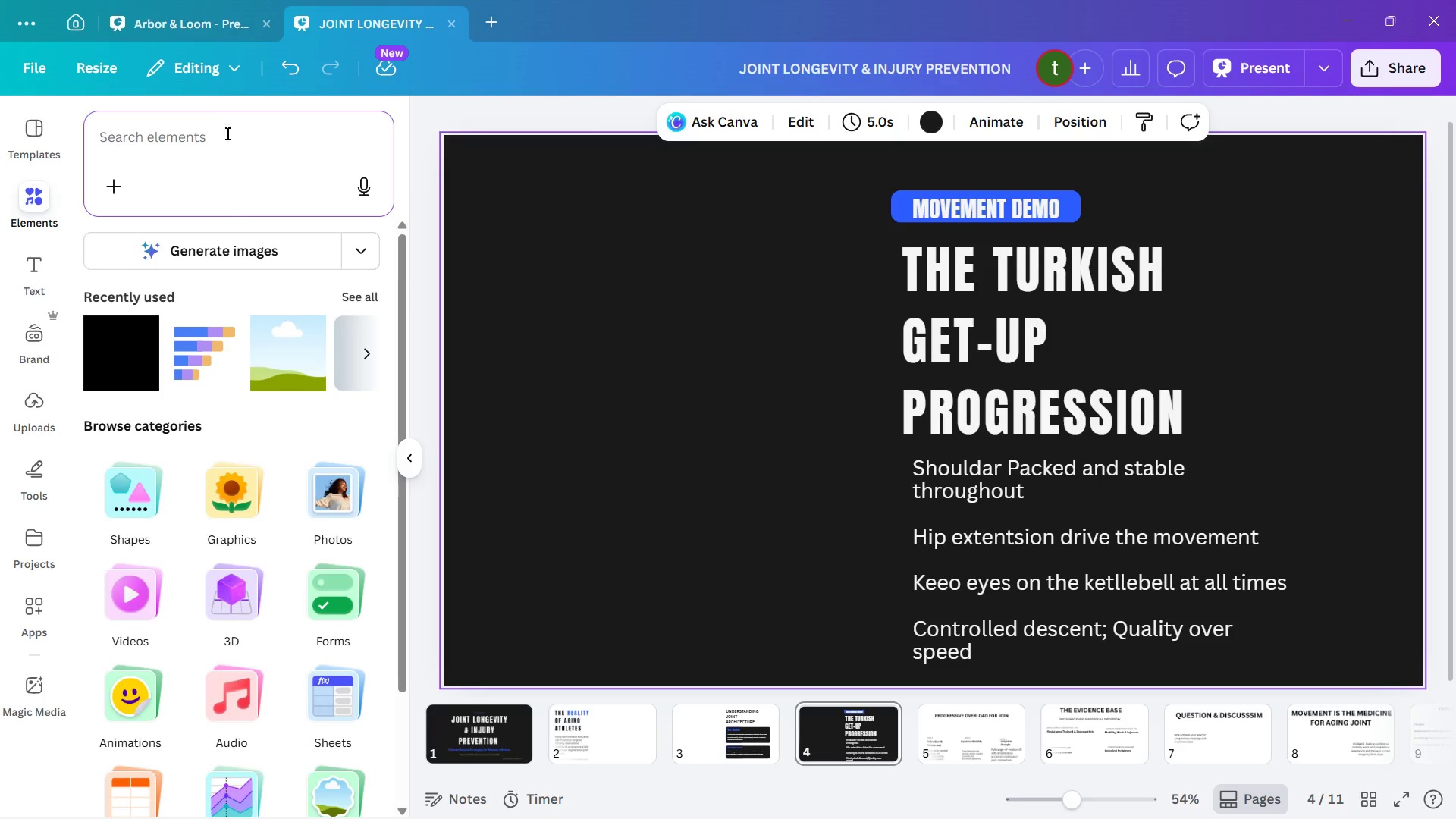 
left_click([196, 138])
 